 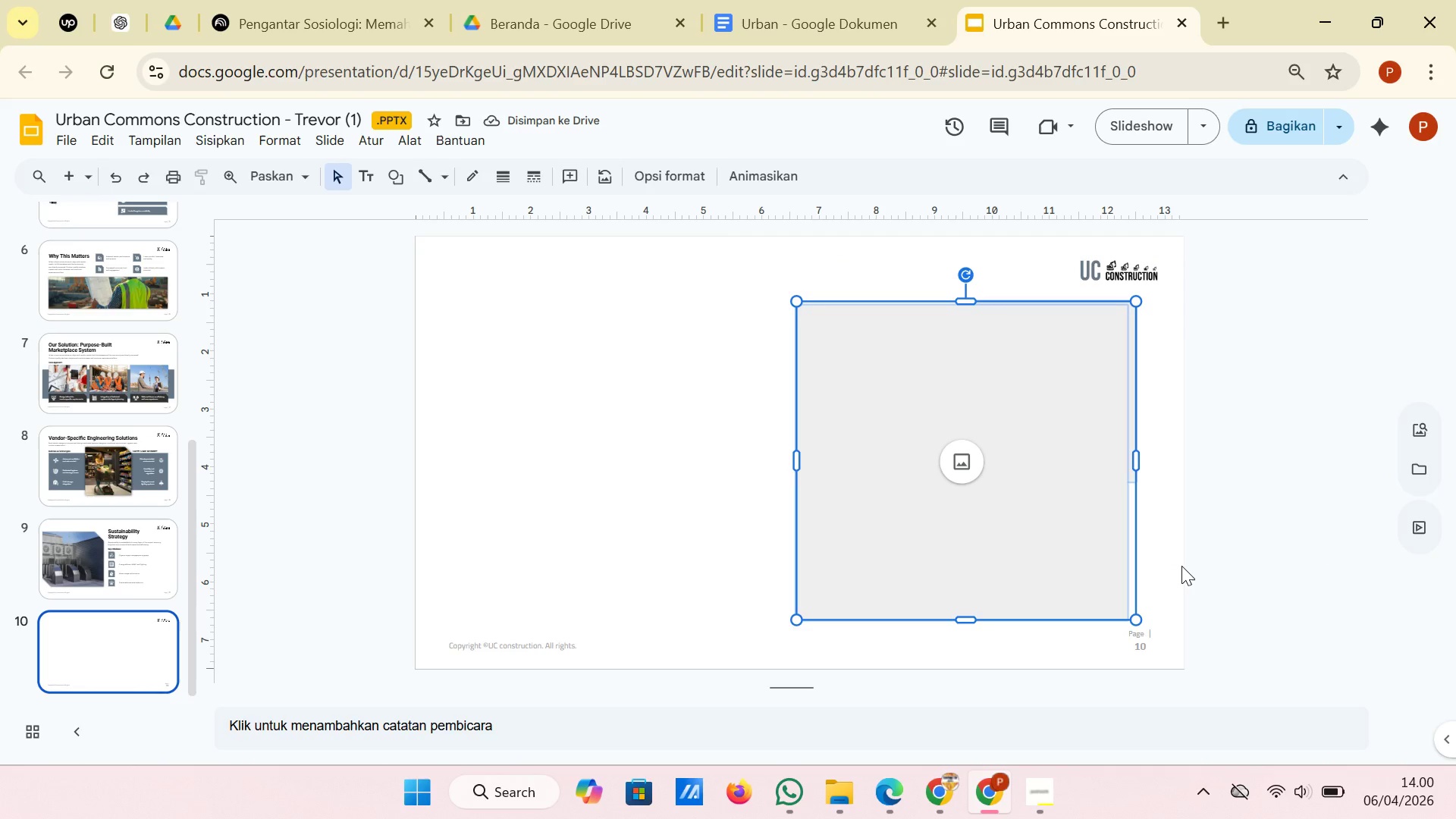 
key(Backspace)
 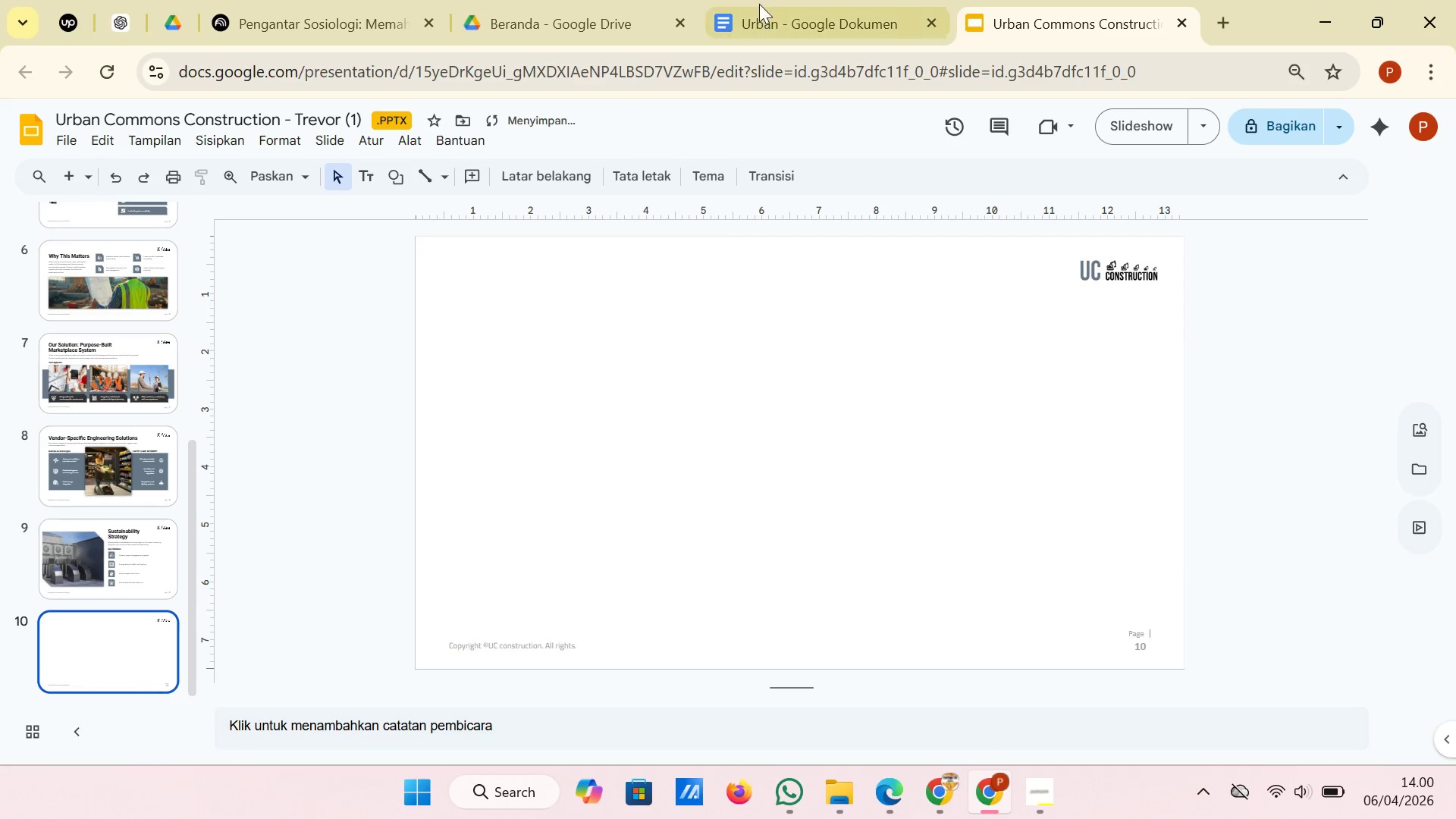 
left_click([742, 0])
 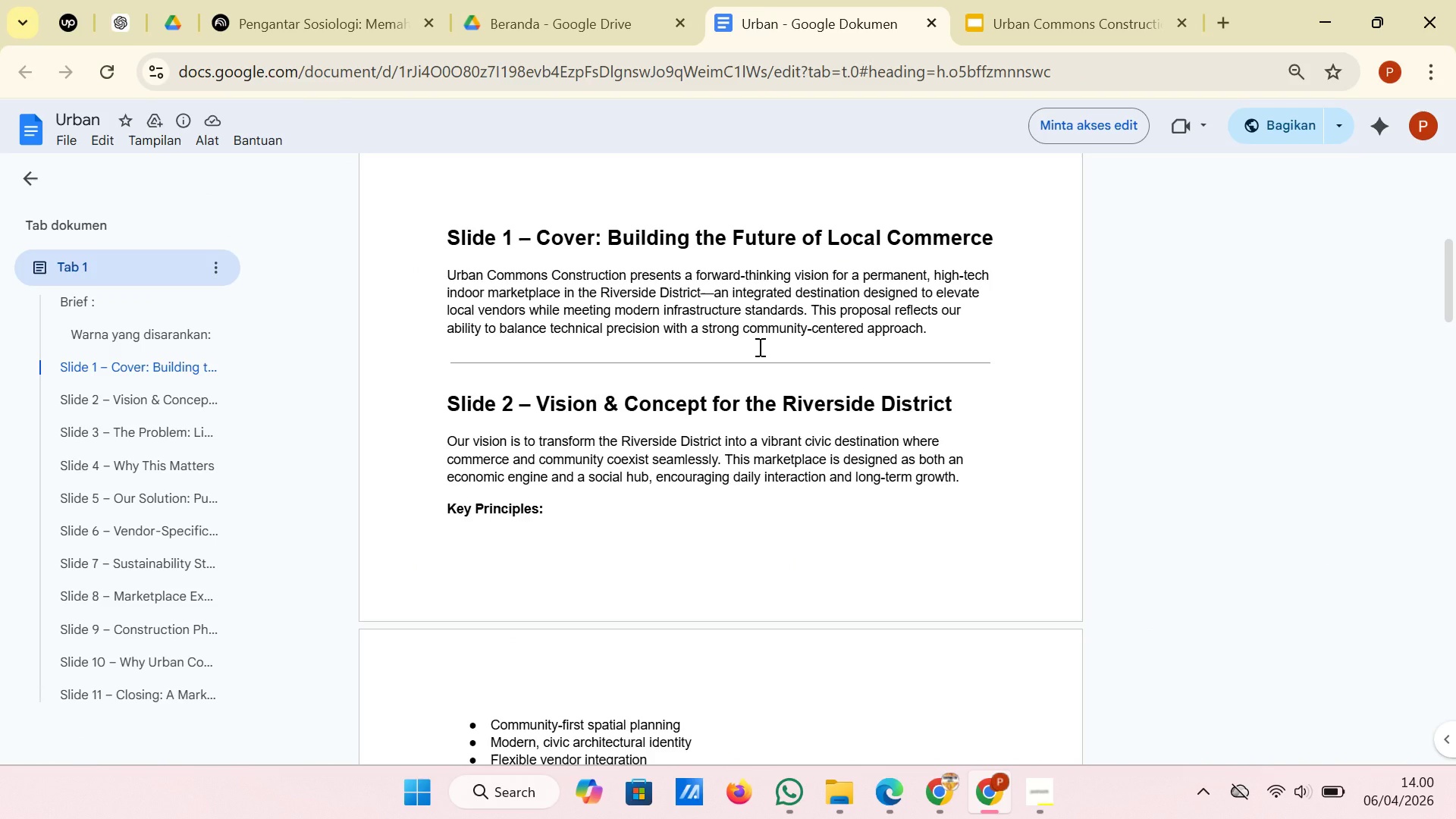 
scroll: coordinate [758, 347], scroll_direction: down, amount: 2.0
 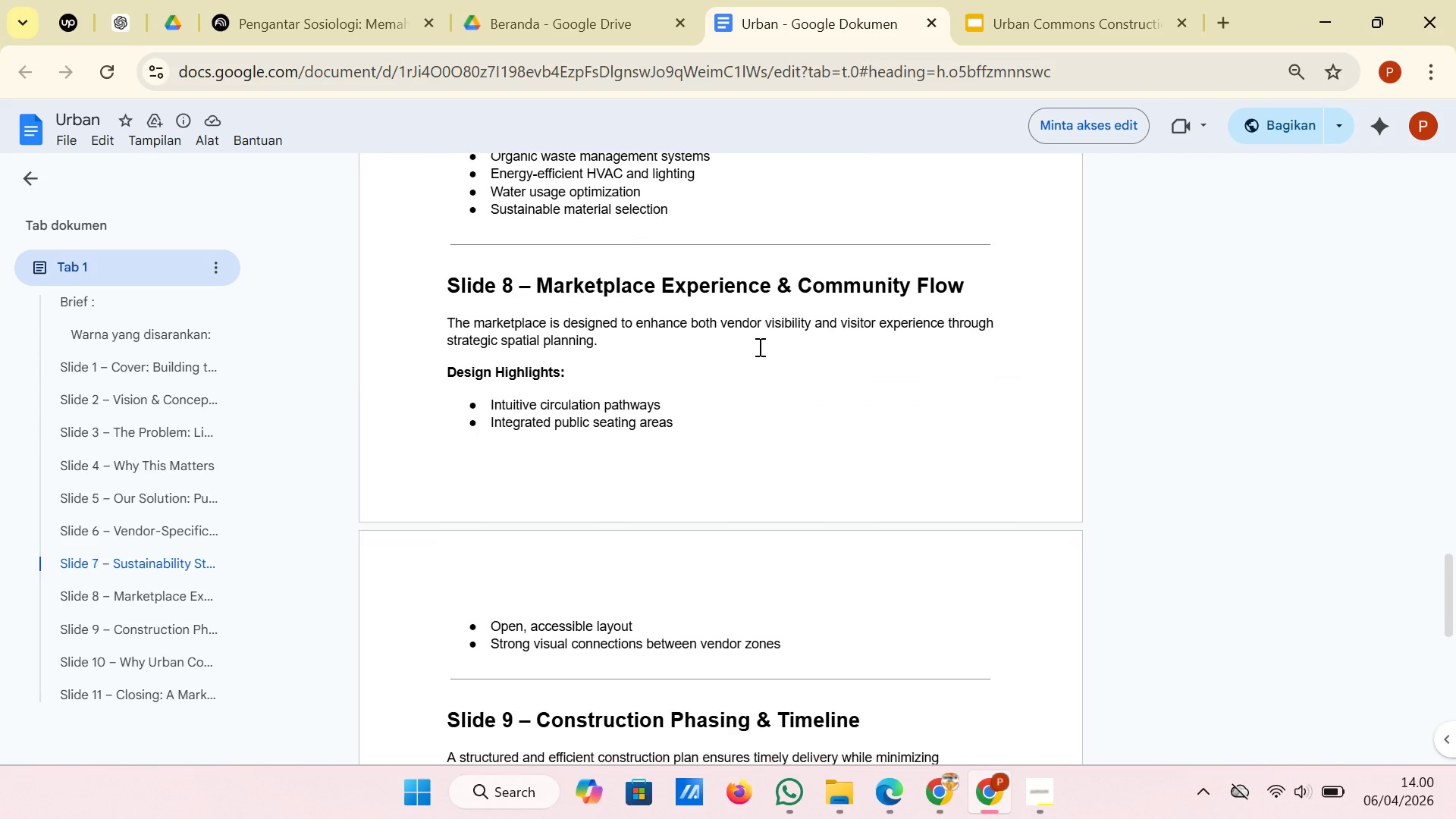 
left_click([620, 36])
 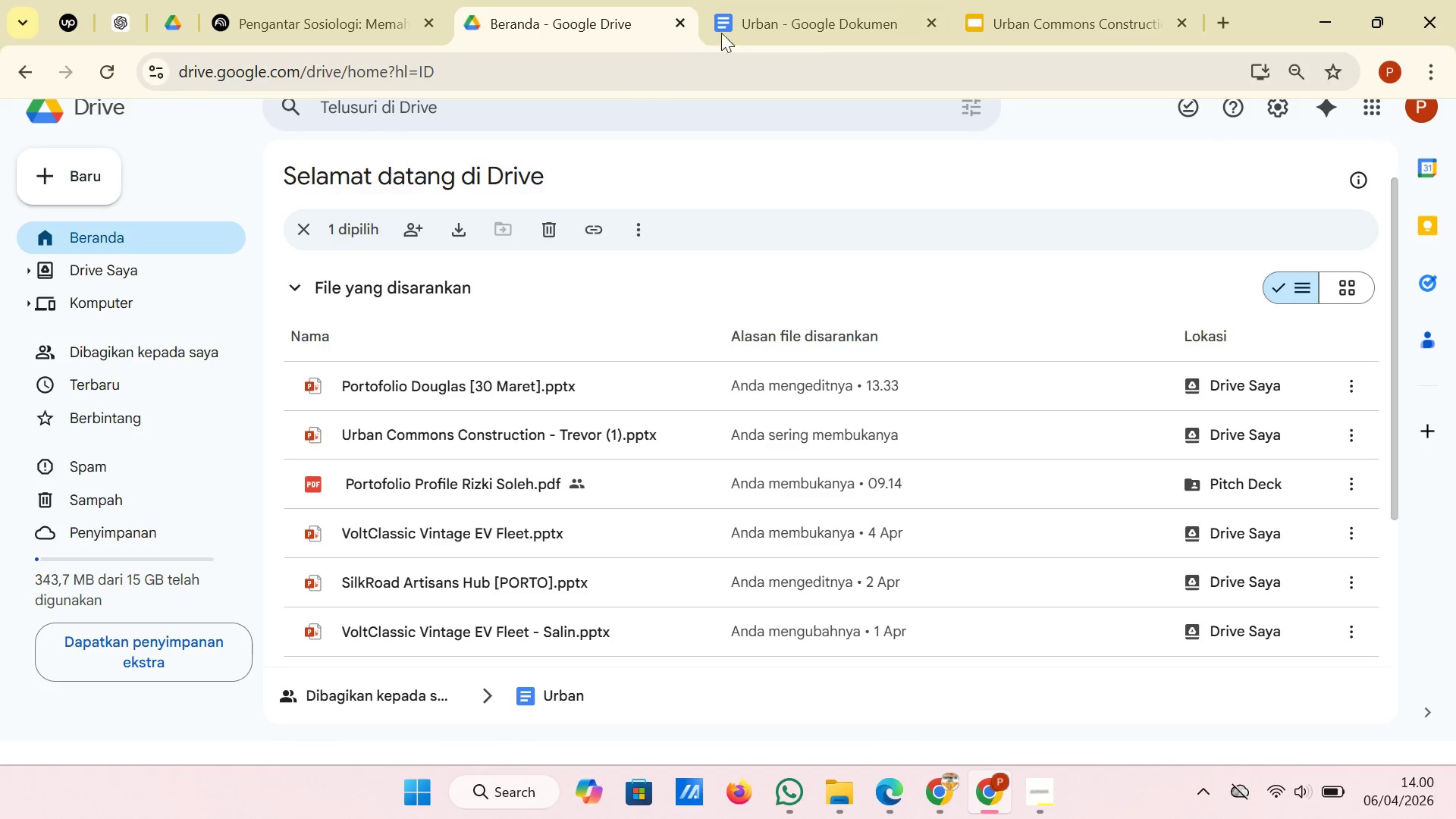 
double_click([820, 20])
 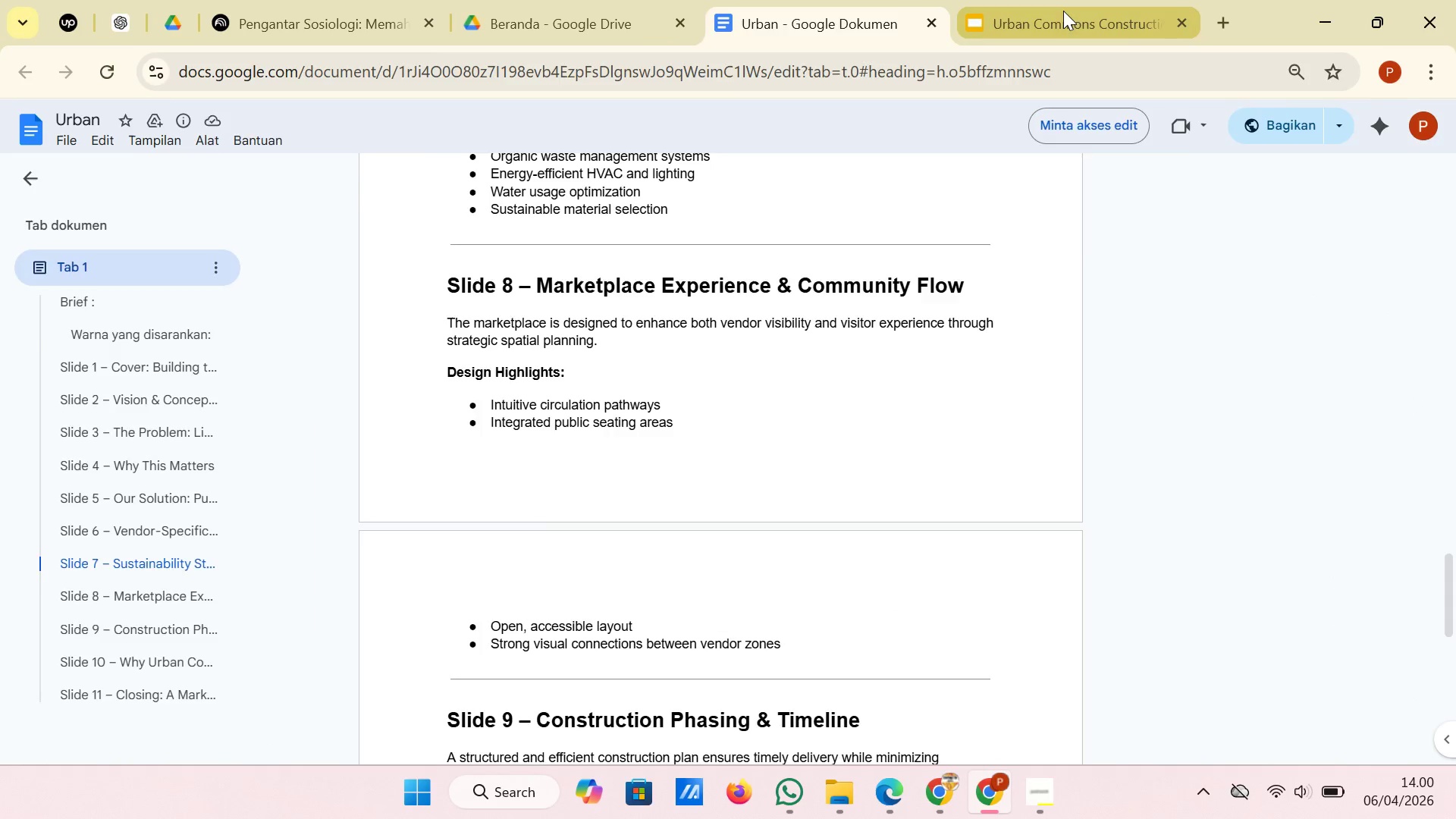 
left_click([1063, 11])
 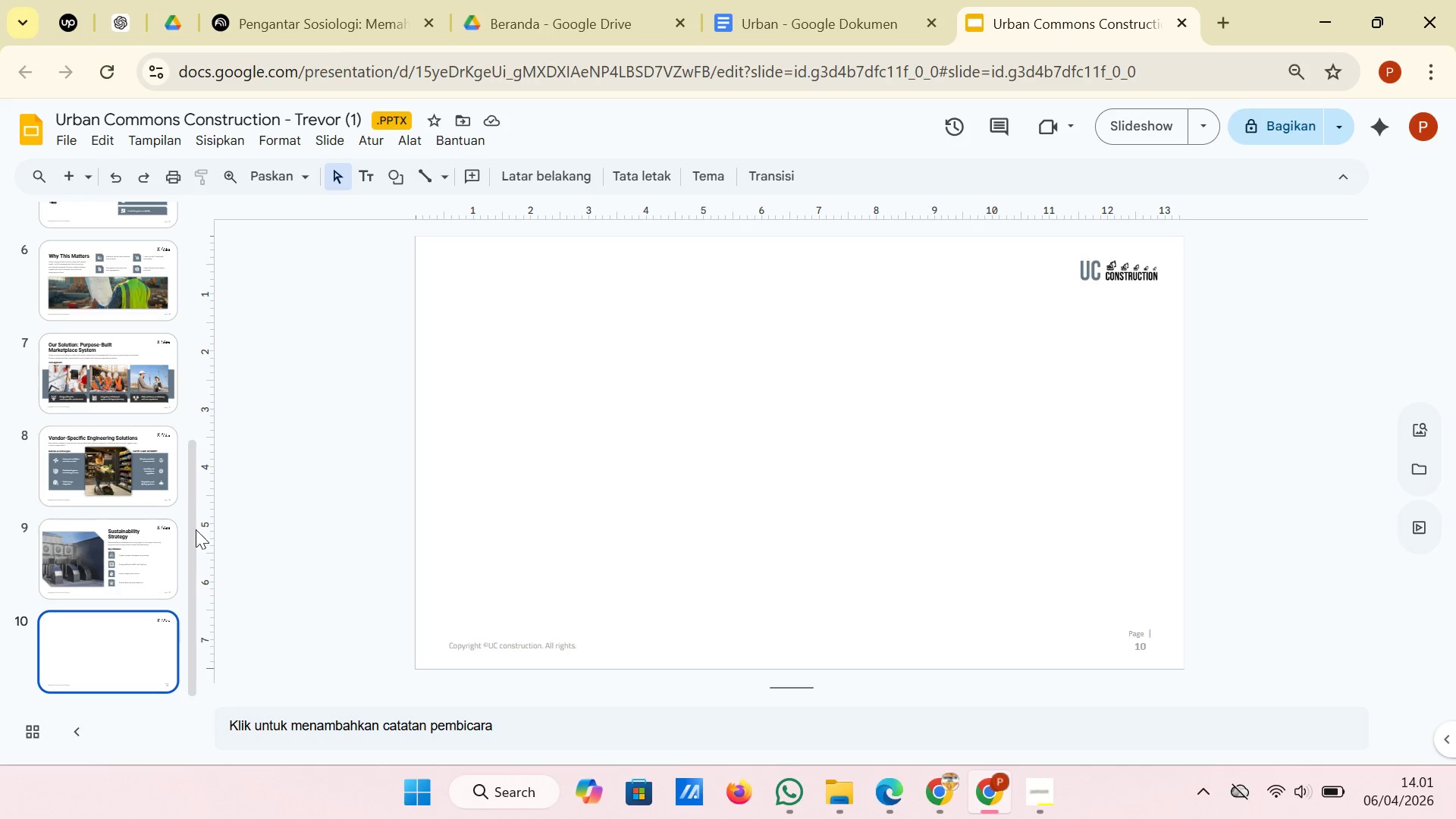 
left_click([143, 553])
 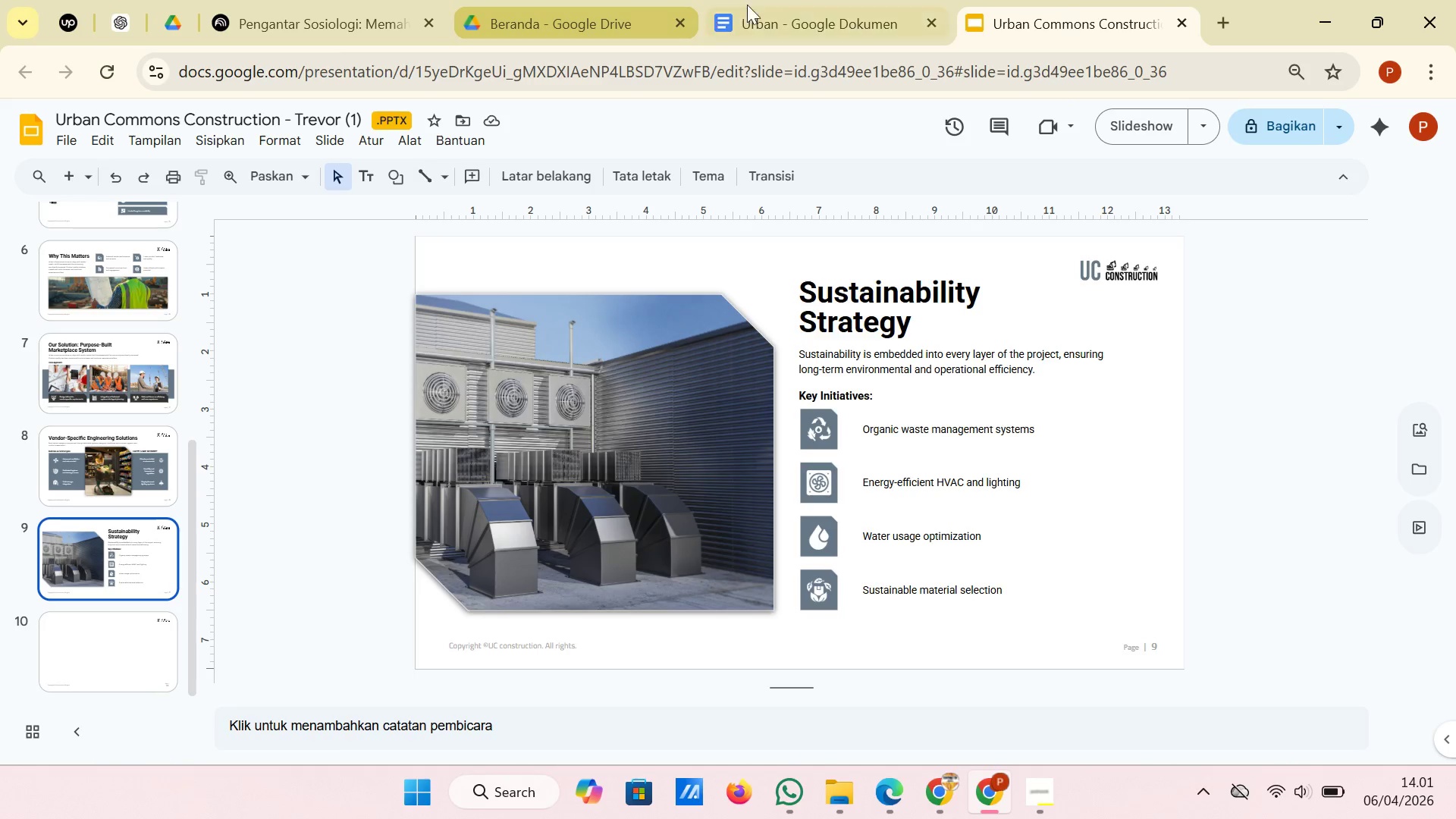 
left_click([798, 0])
 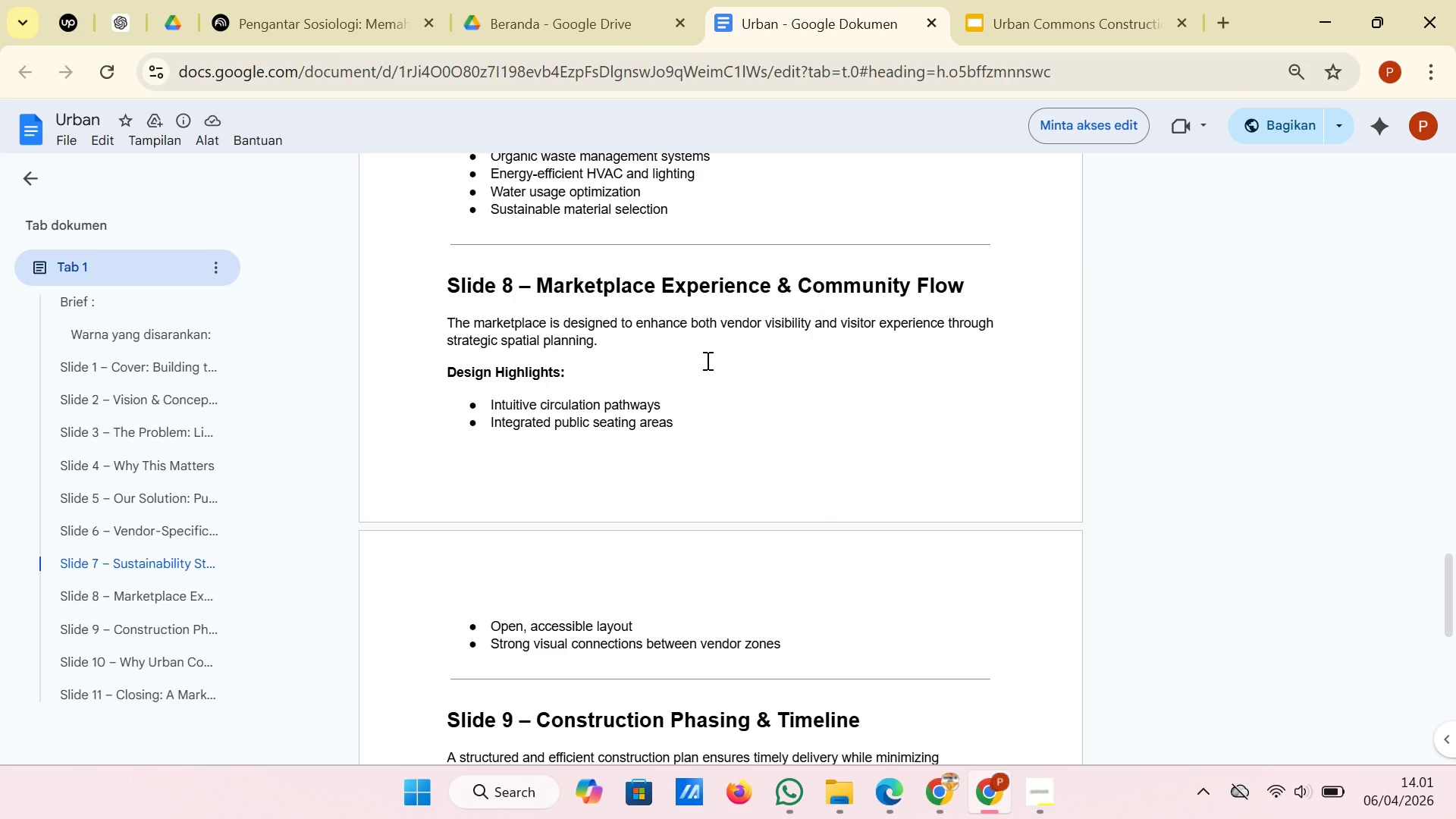 
scroll: coordinate [706, 360], scroll_direction: up, amount: 1.0
 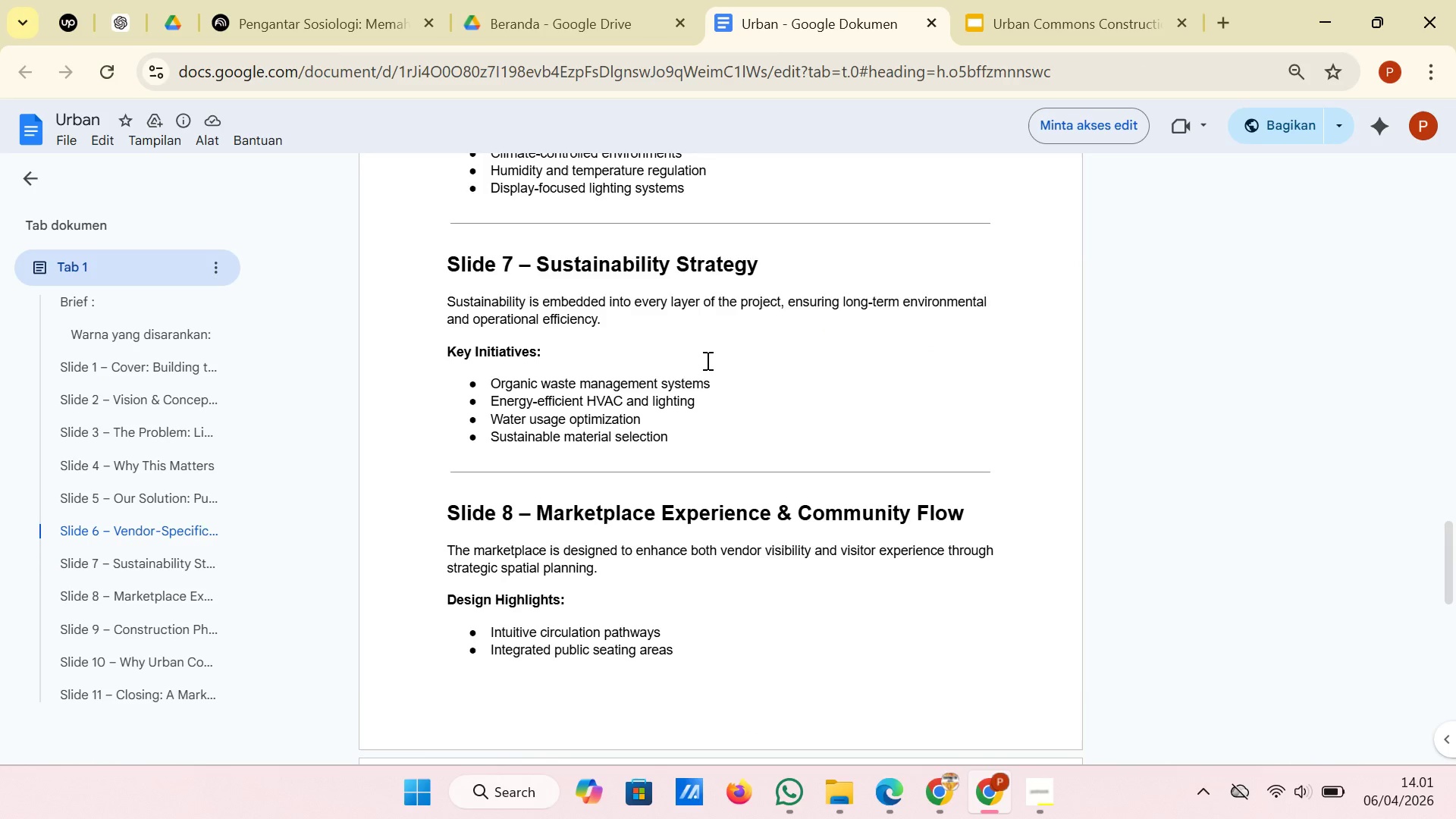 
scroll: coordinate [706, 360], scroll_direction: down, amount: 1.0
 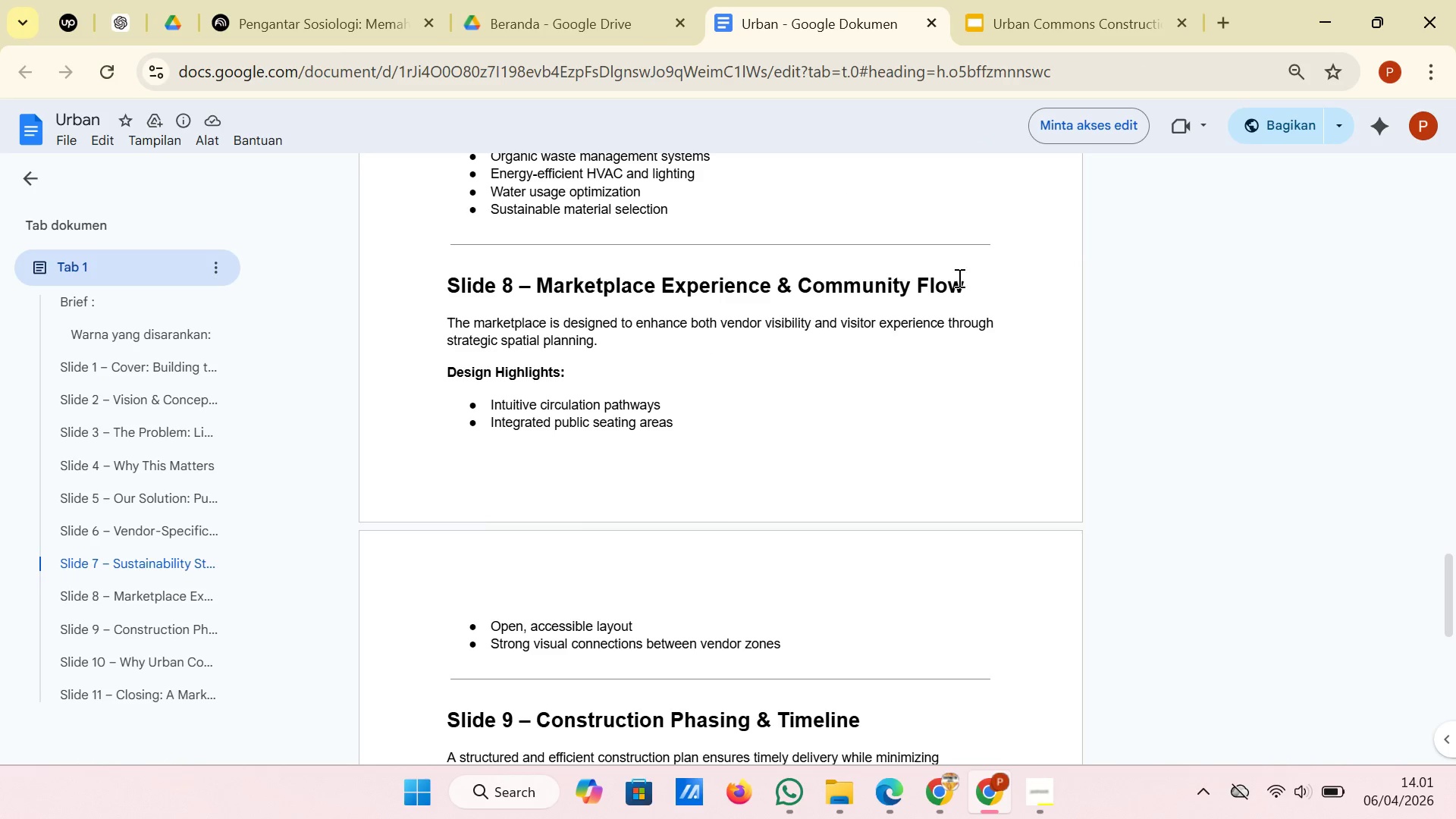 
left_click([1043, 26])
 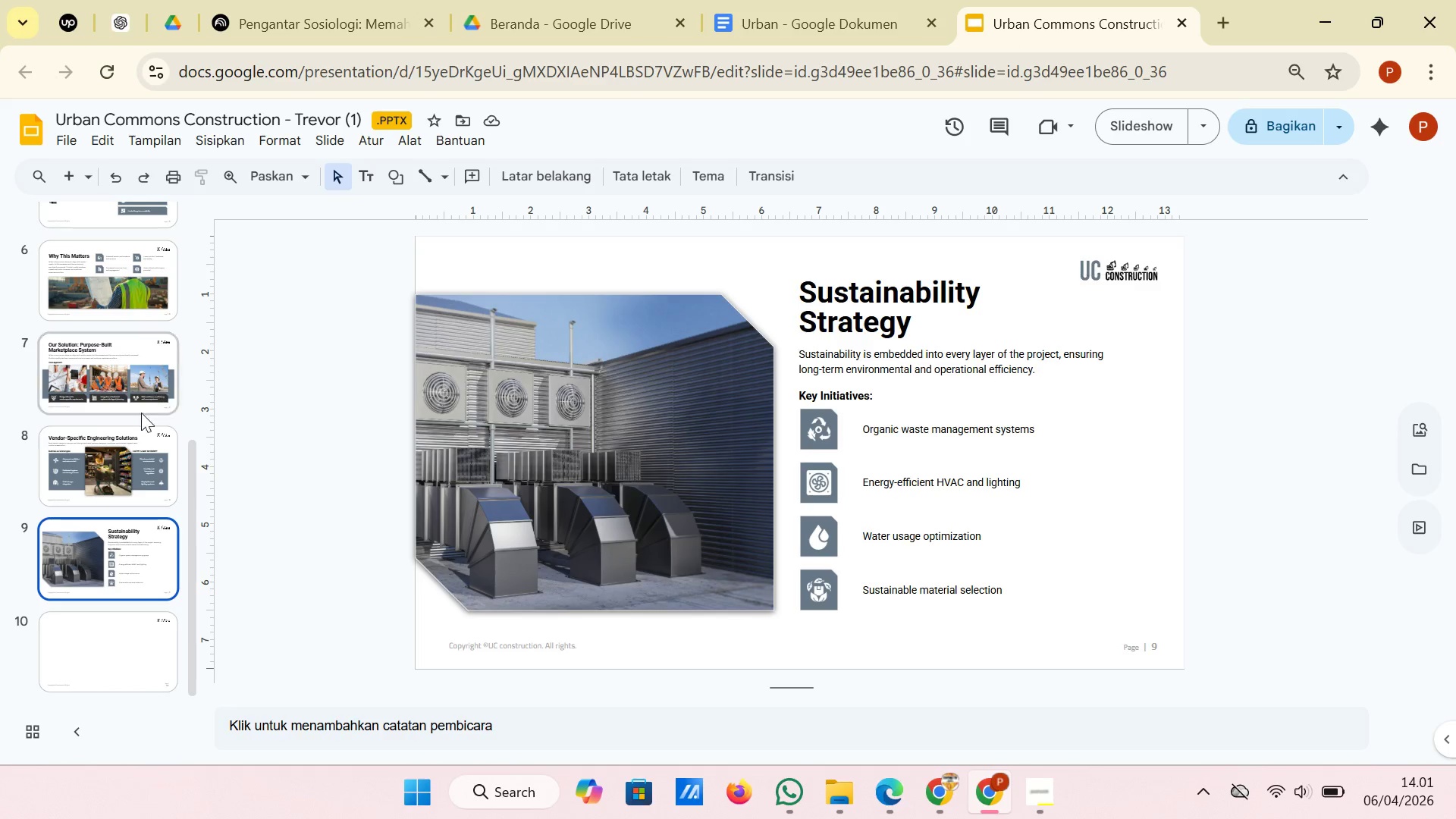 
left_click([138, 474])
 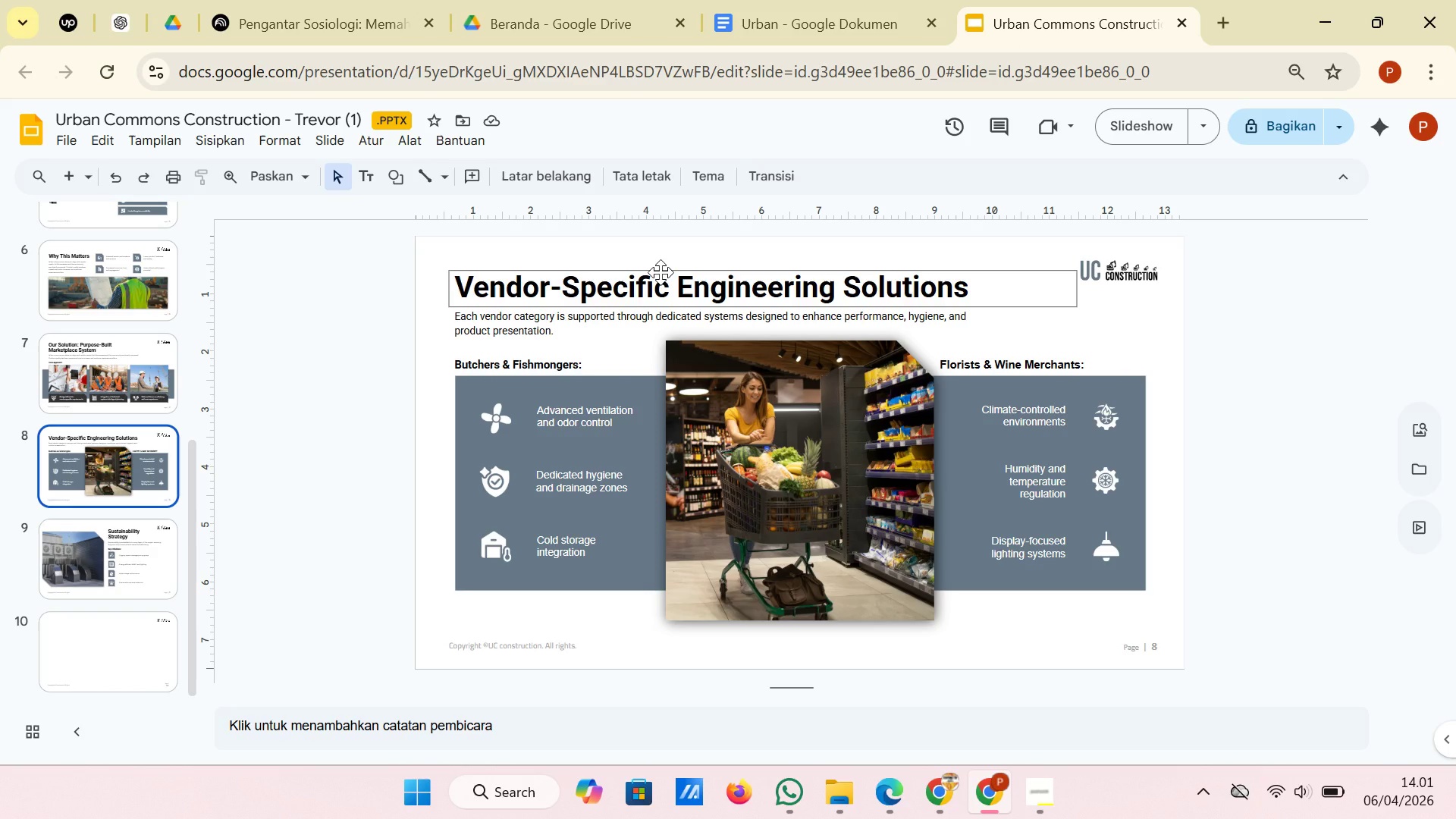 
left_click([661, 272])
 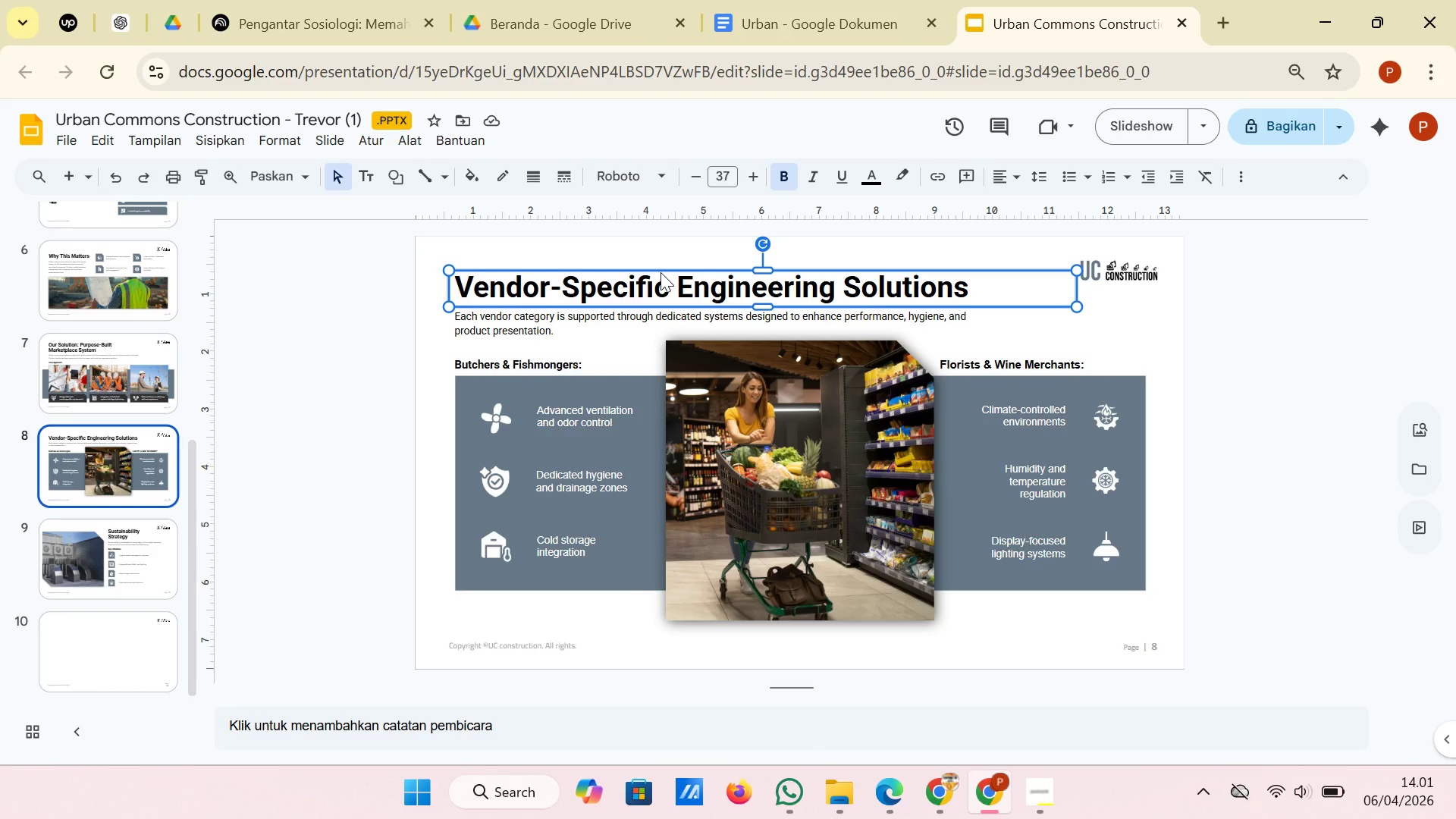 
key(Control+C)
 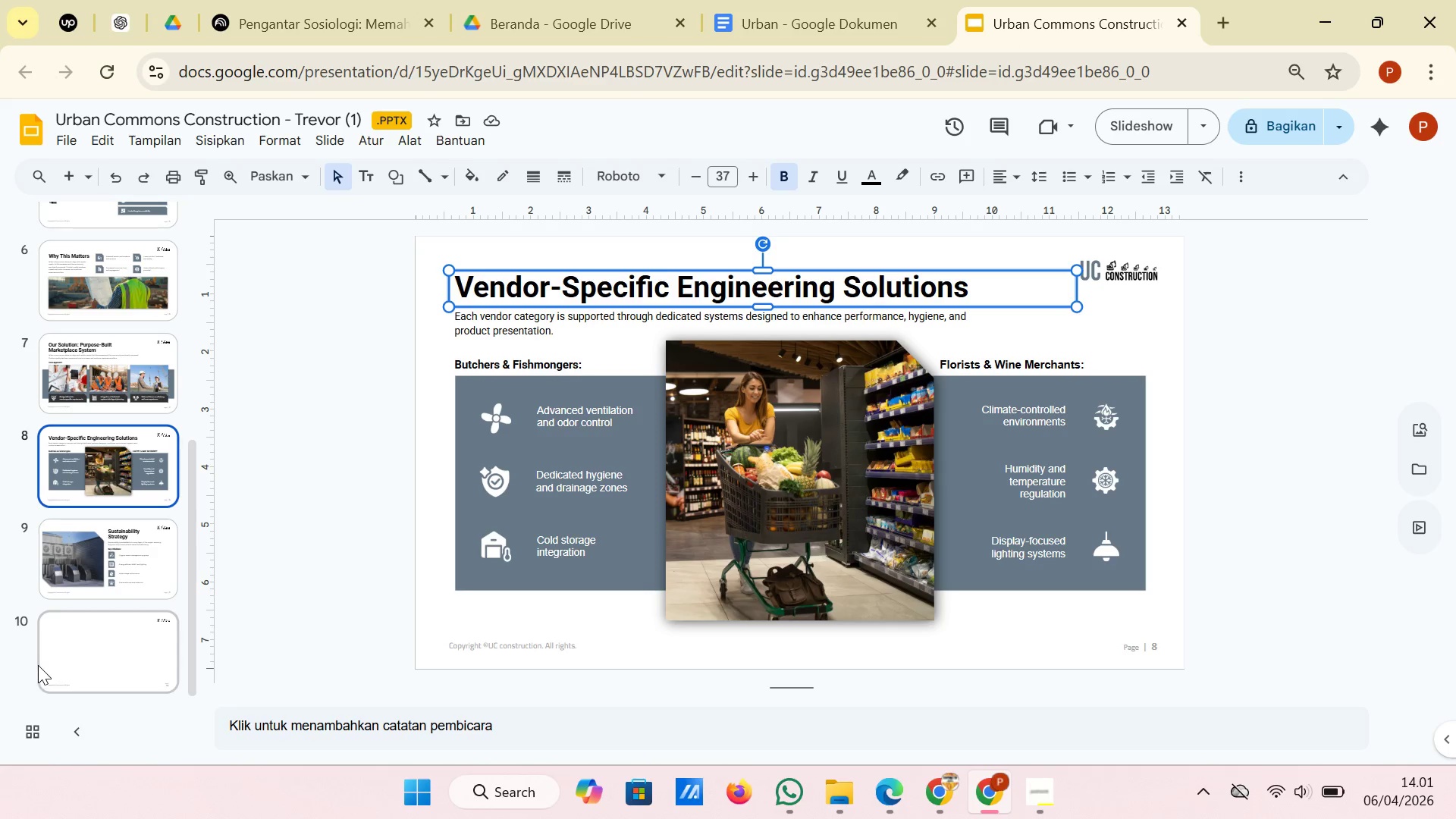 
left_click([44, 665])
 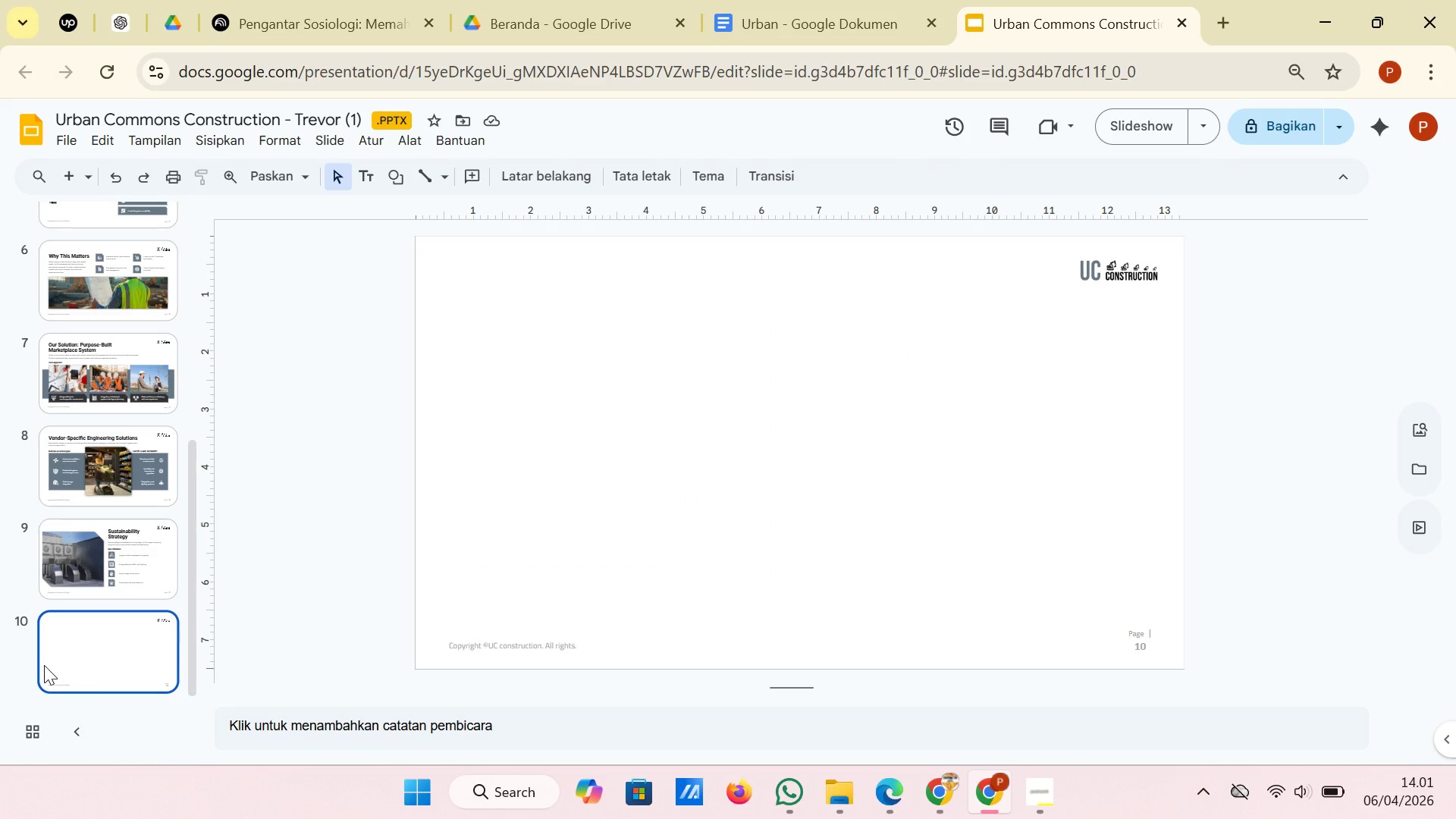 
key(Control+V)
 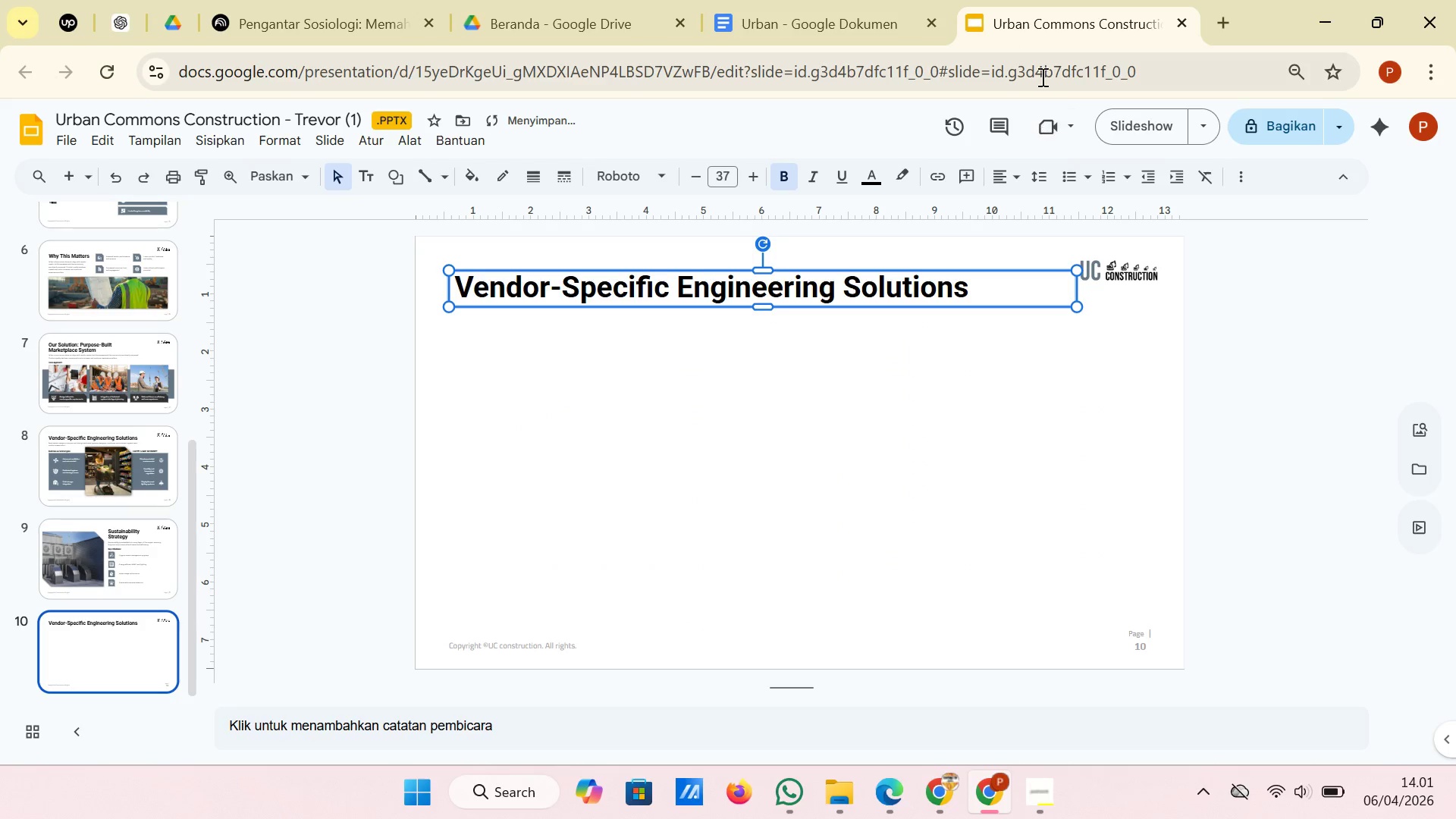 
left_click([864, 27])
 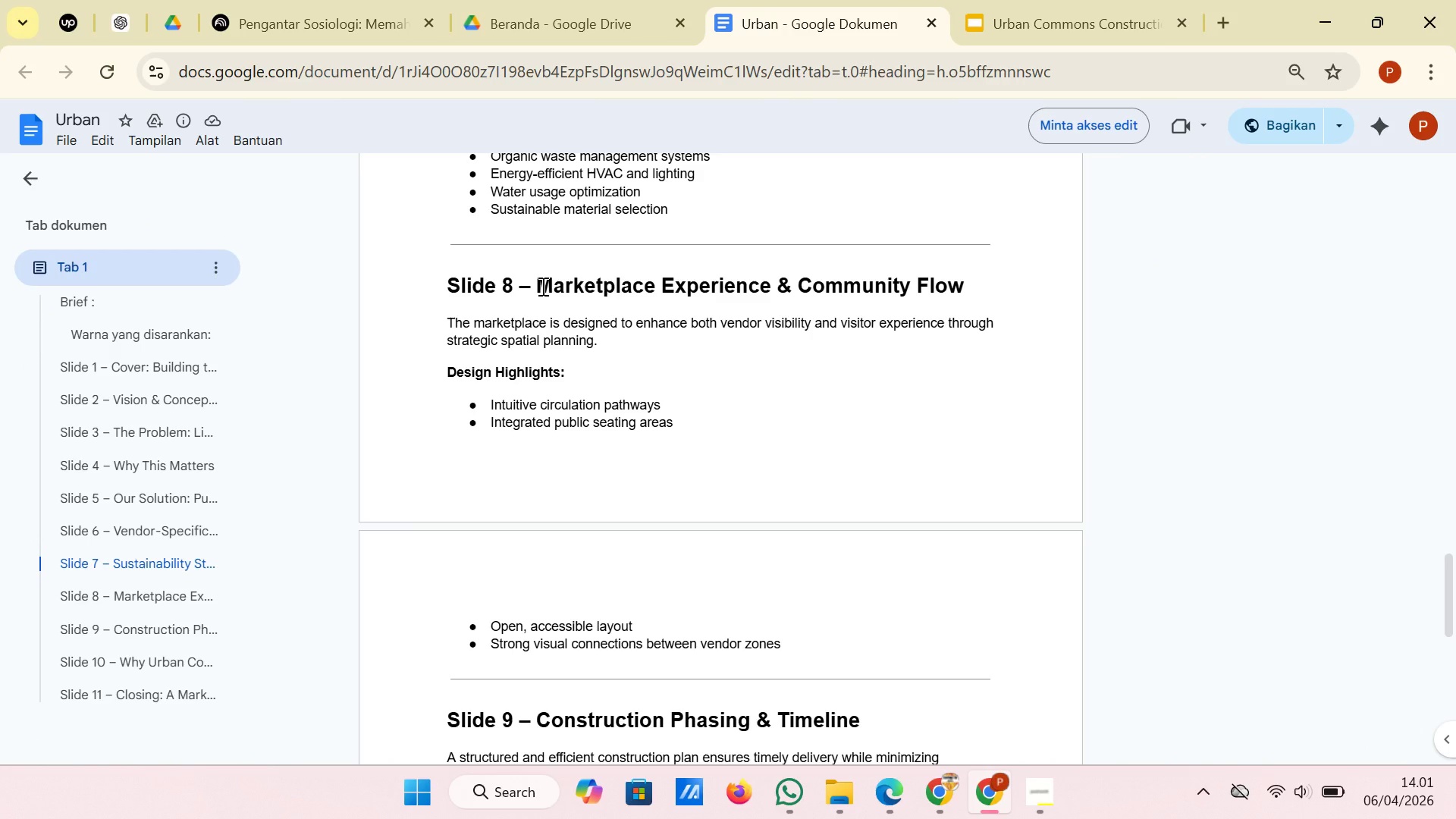 
left_click_drag(start_coordinate=[541, 286], to_coordinate=[958, 287])
 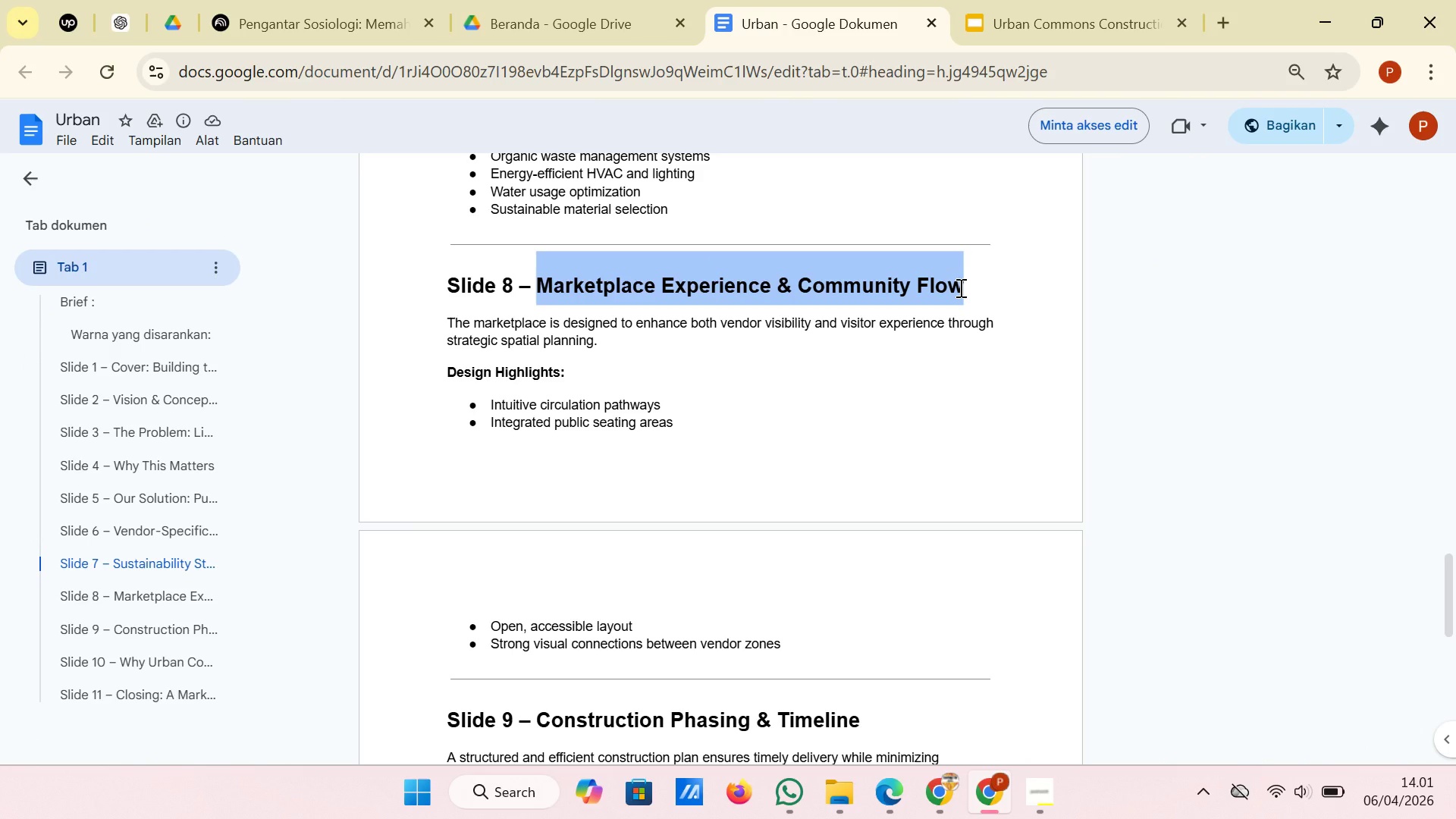 
key(Control+C)
 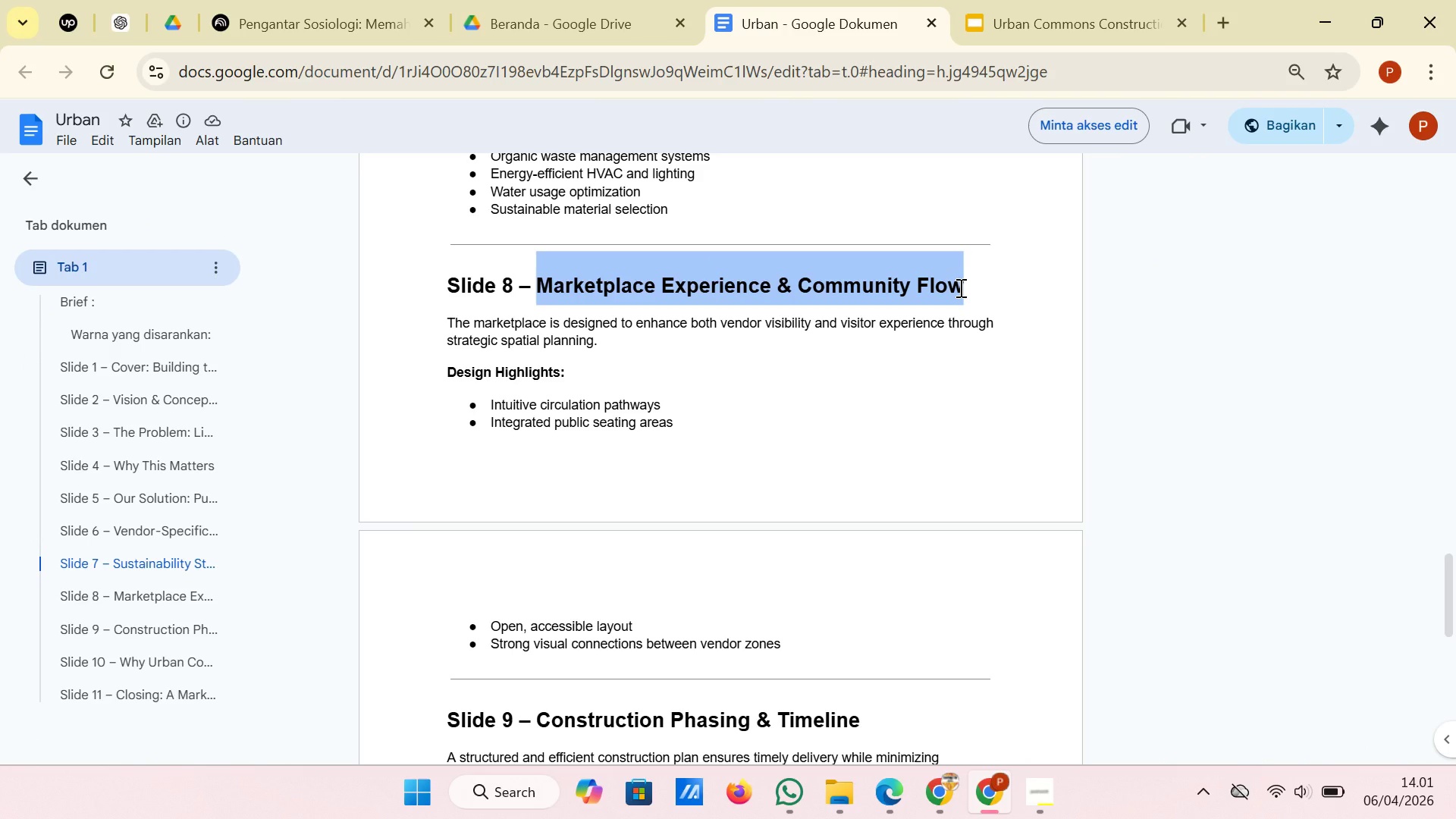 
key(Control+C)
 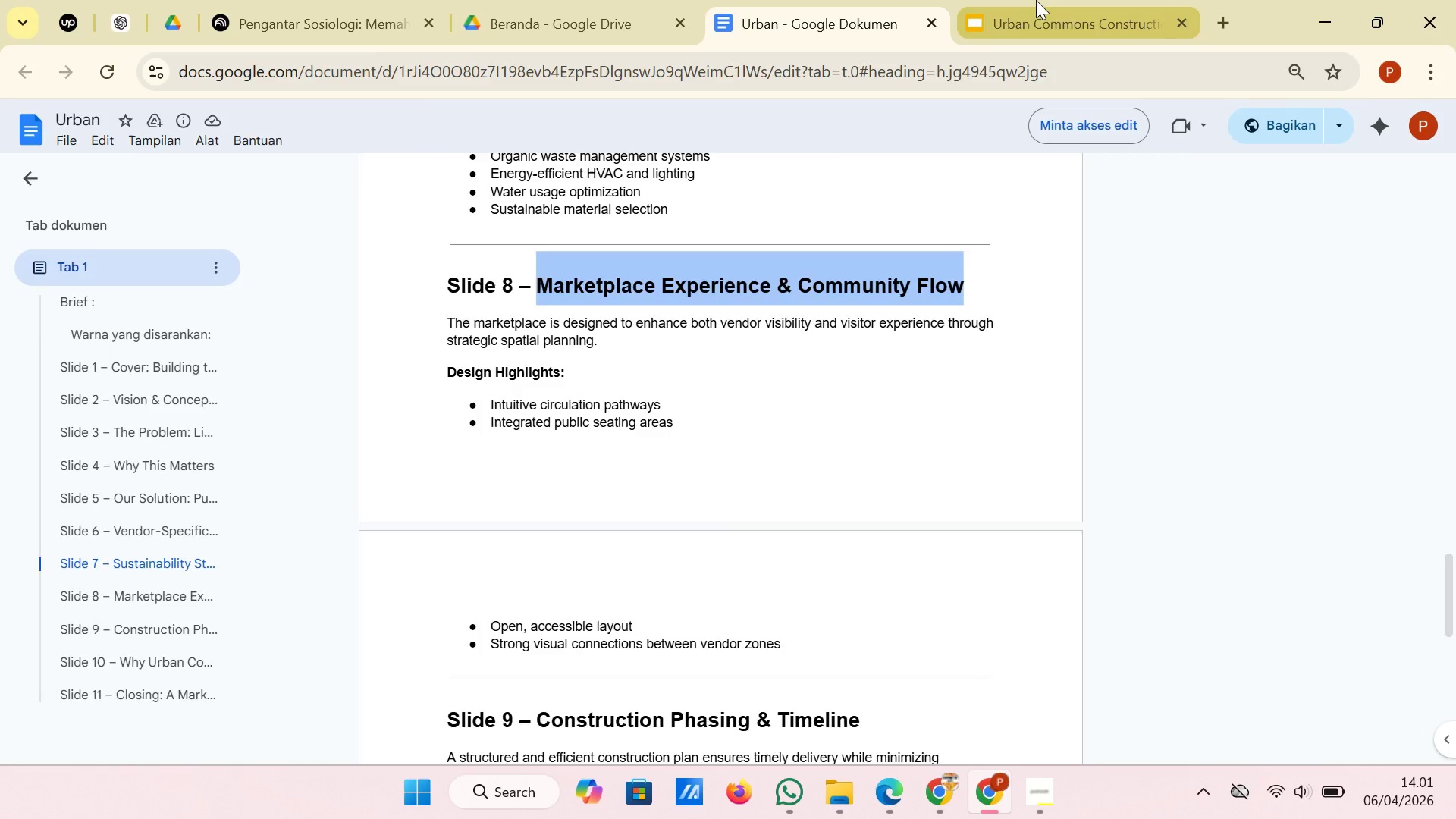 
left_click([1036, 0])
 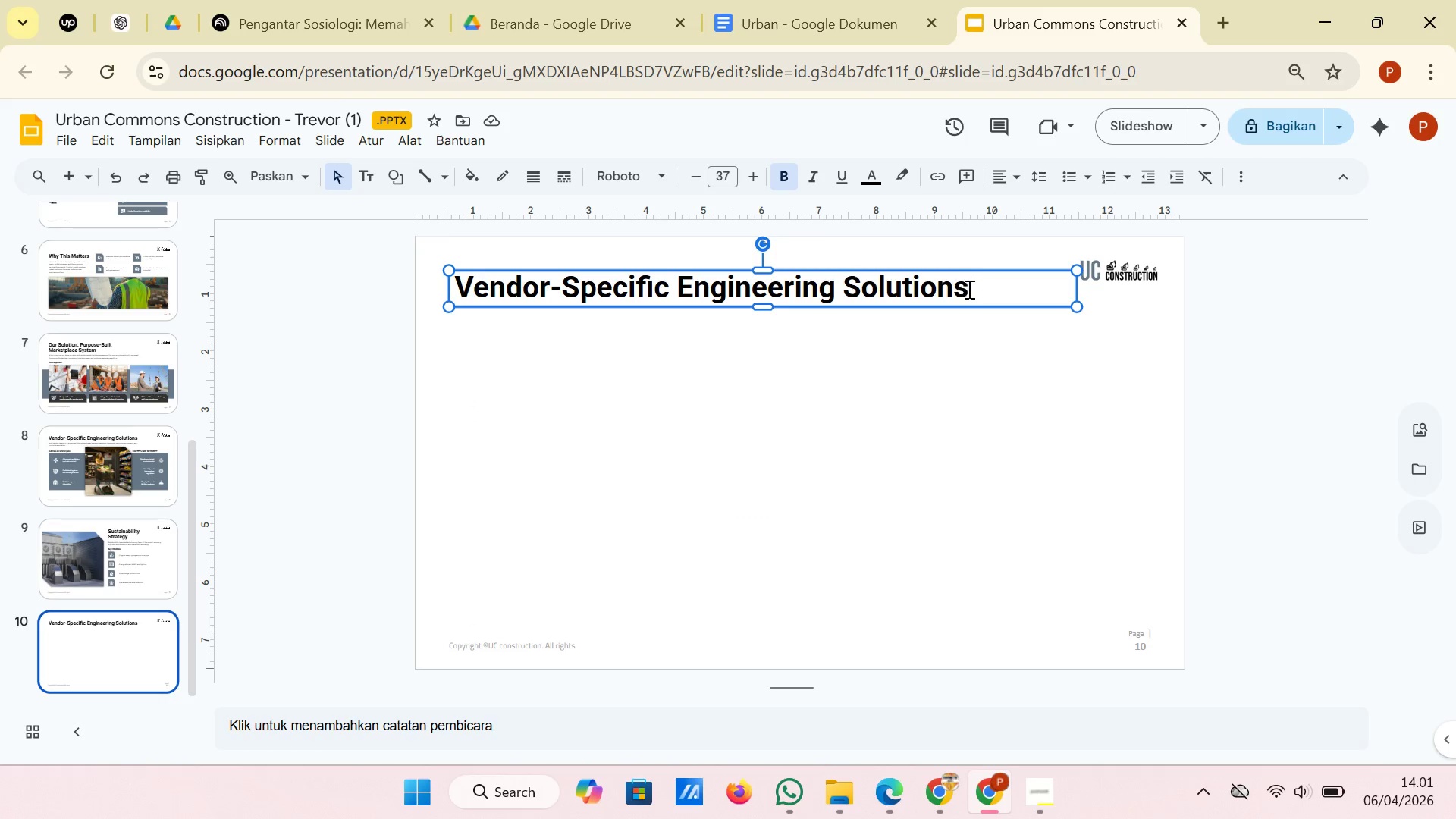 
left_click_drag(start_coordinate=[967, 289], to_coordinate=[457, 302])
 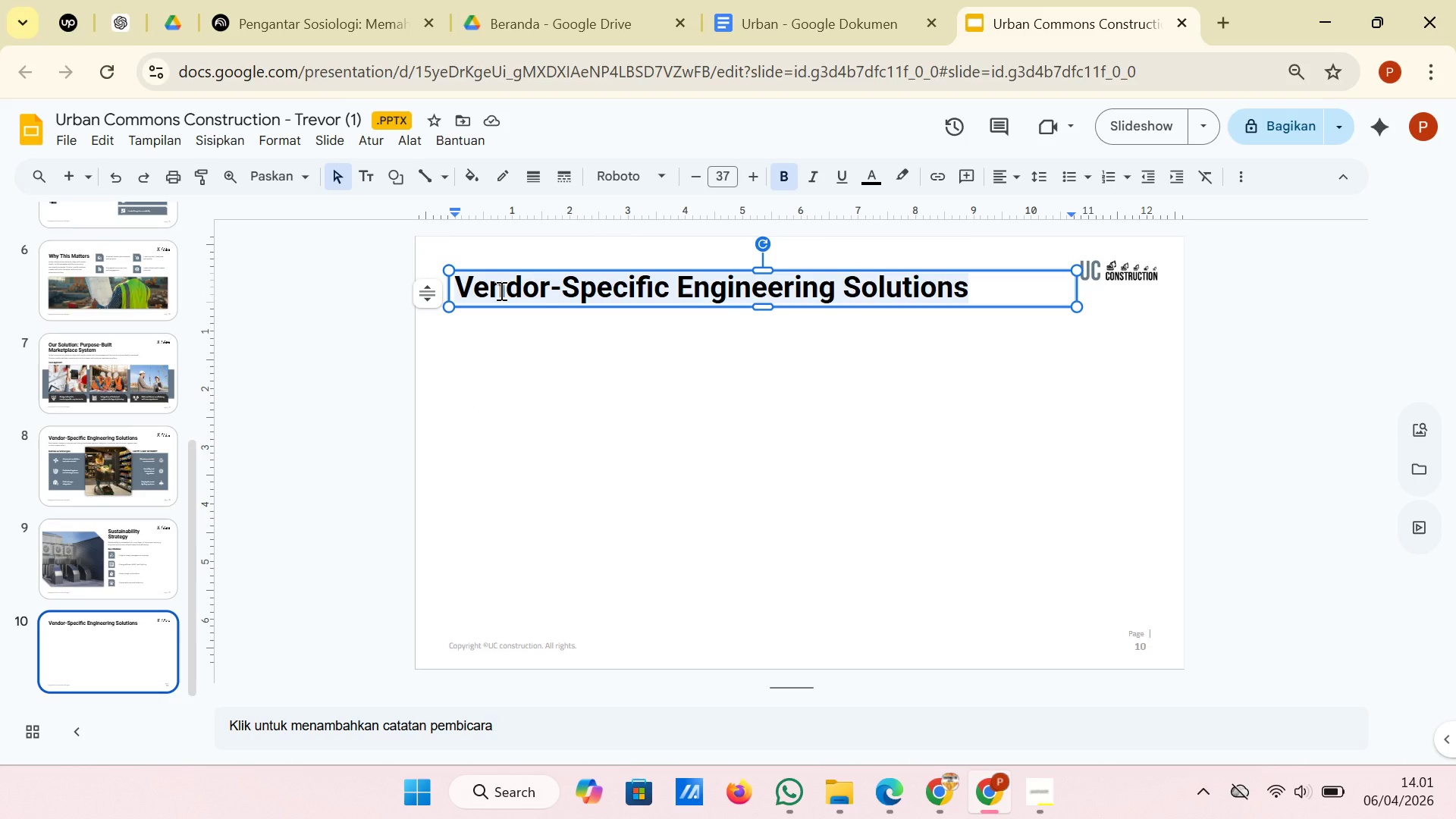 
right_click([500, 290])
 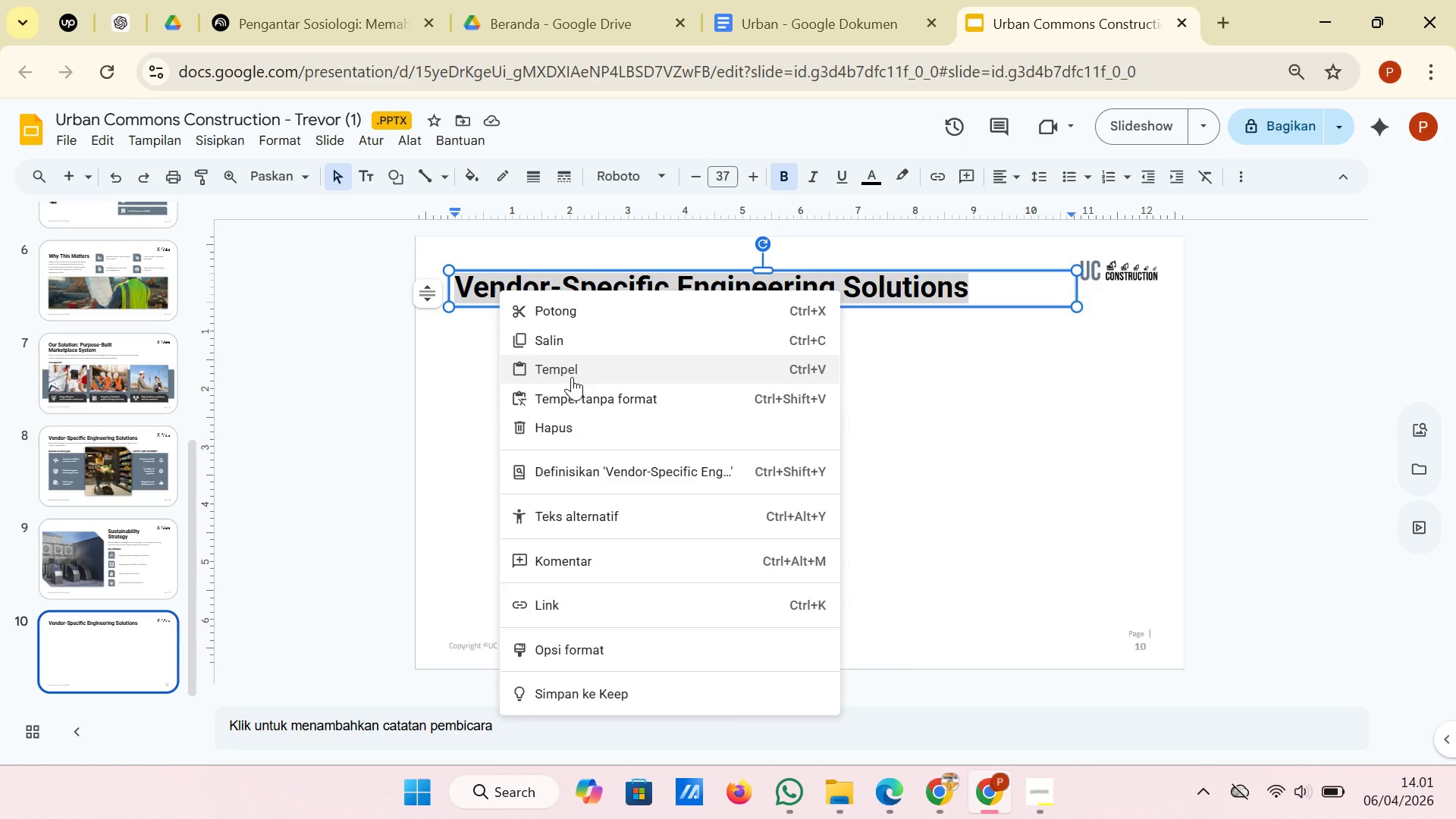 
left_click([575, 388])
 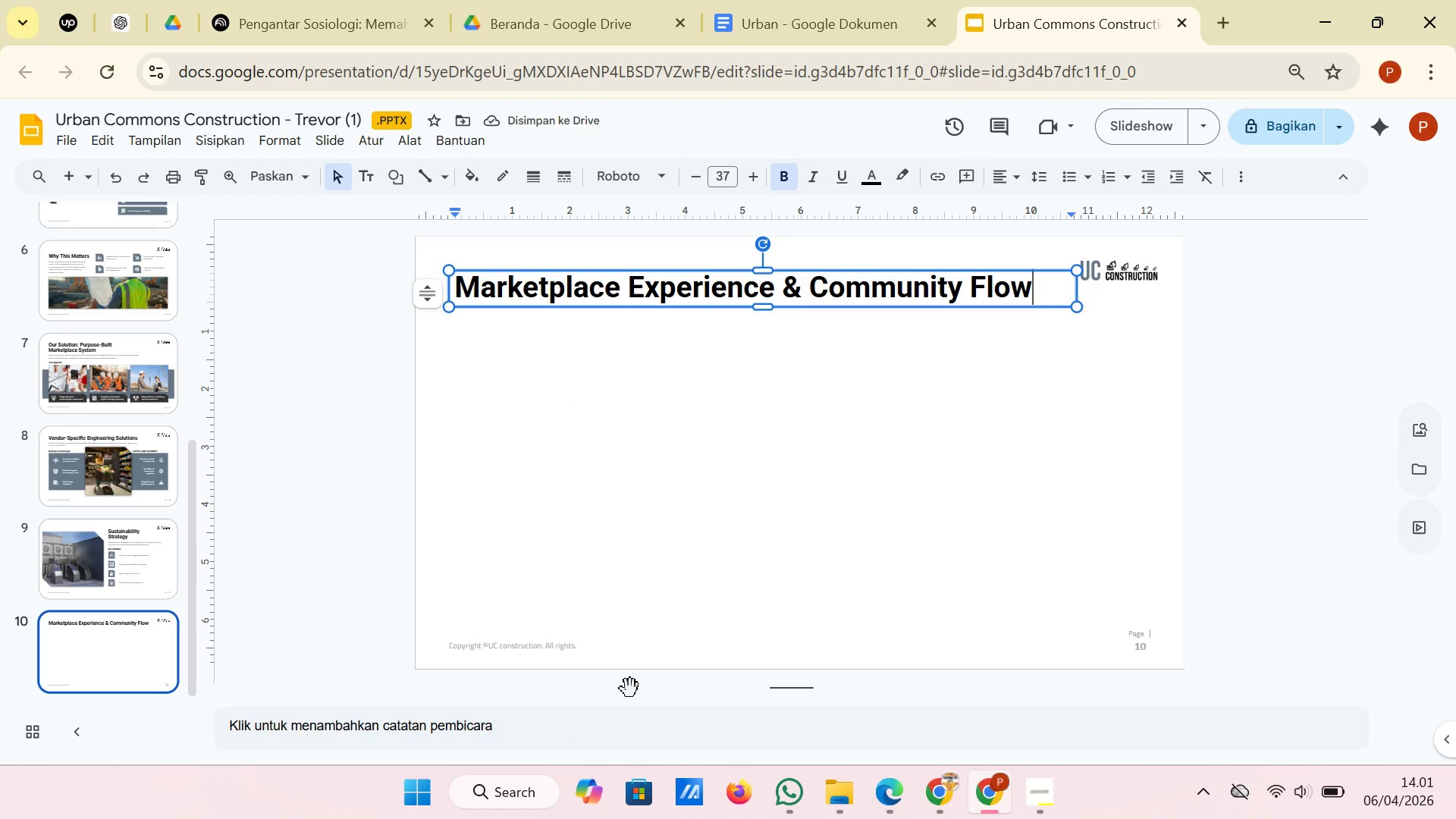 
wait(7.12)
 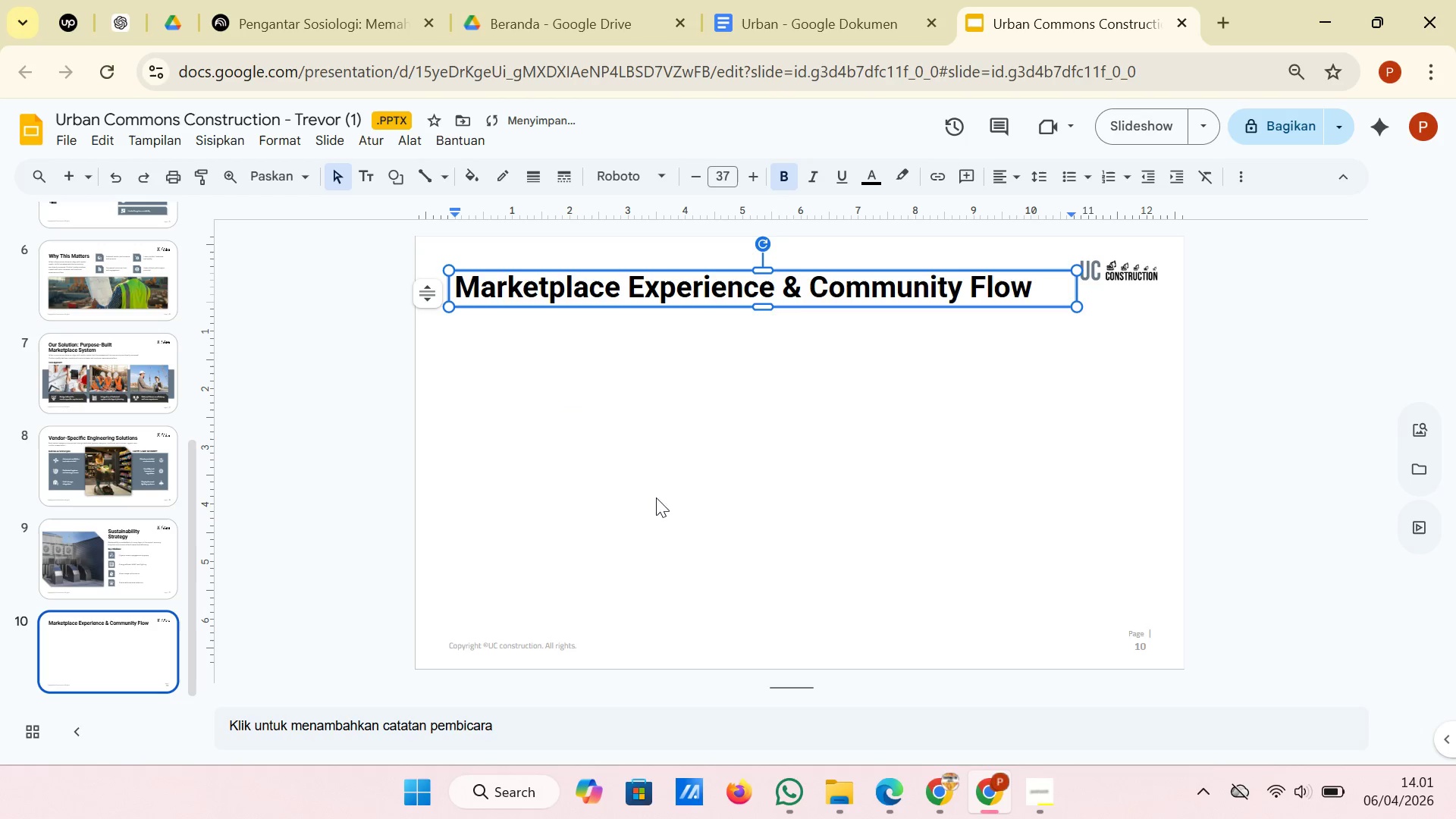 
left_click([701, 580])
 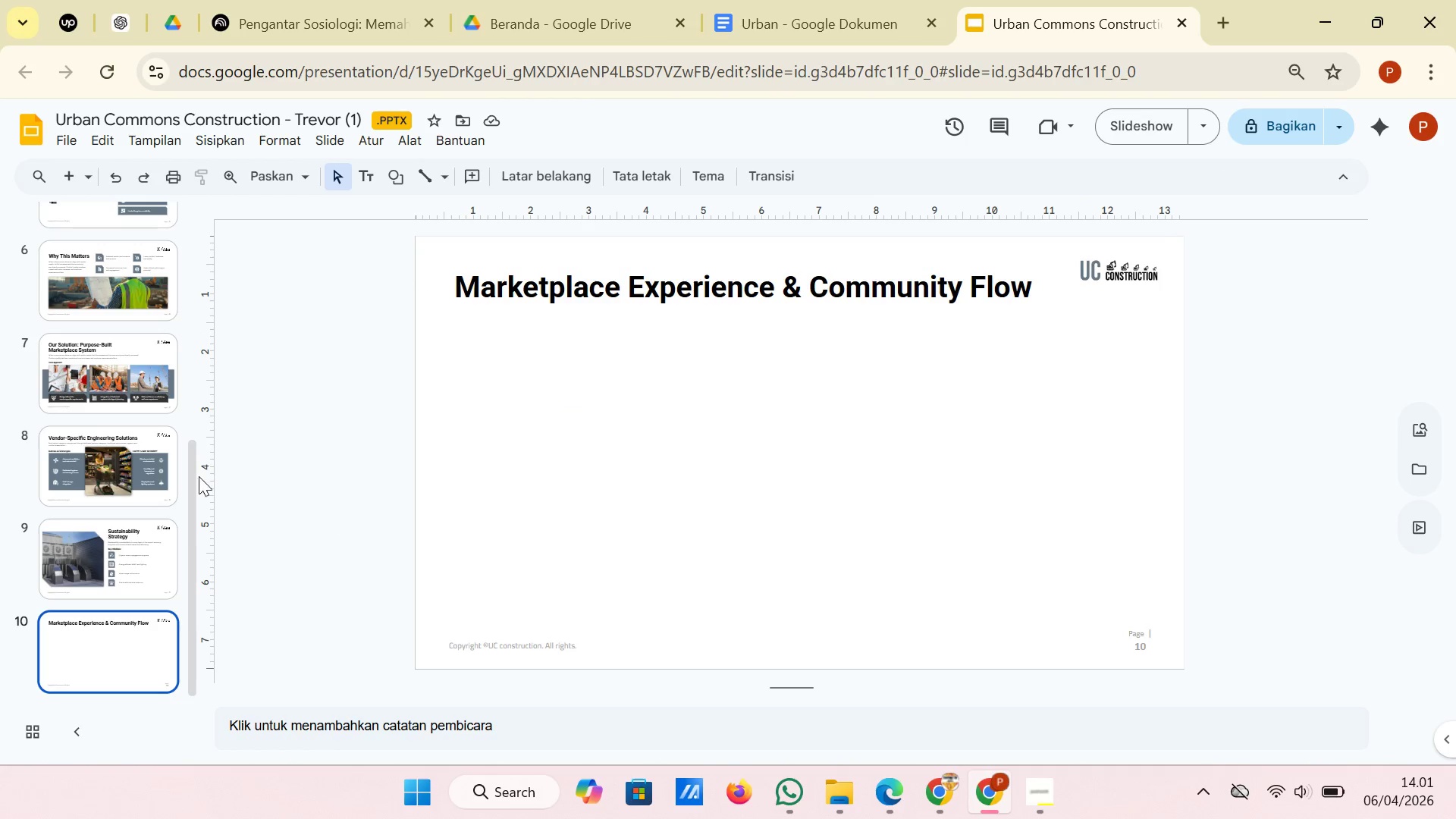 
left_click([121, 478])
 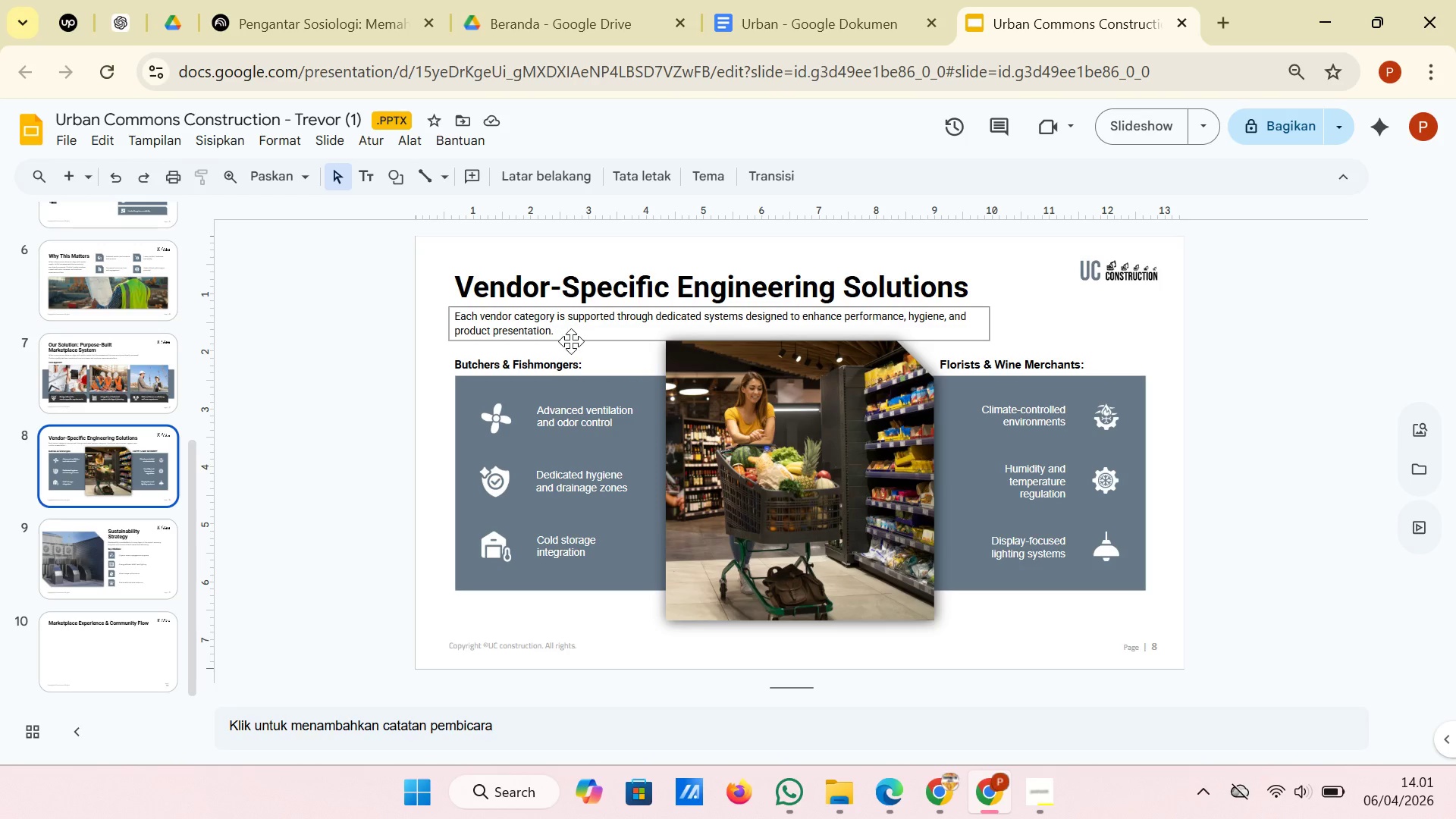 
left_click([571, 341])
 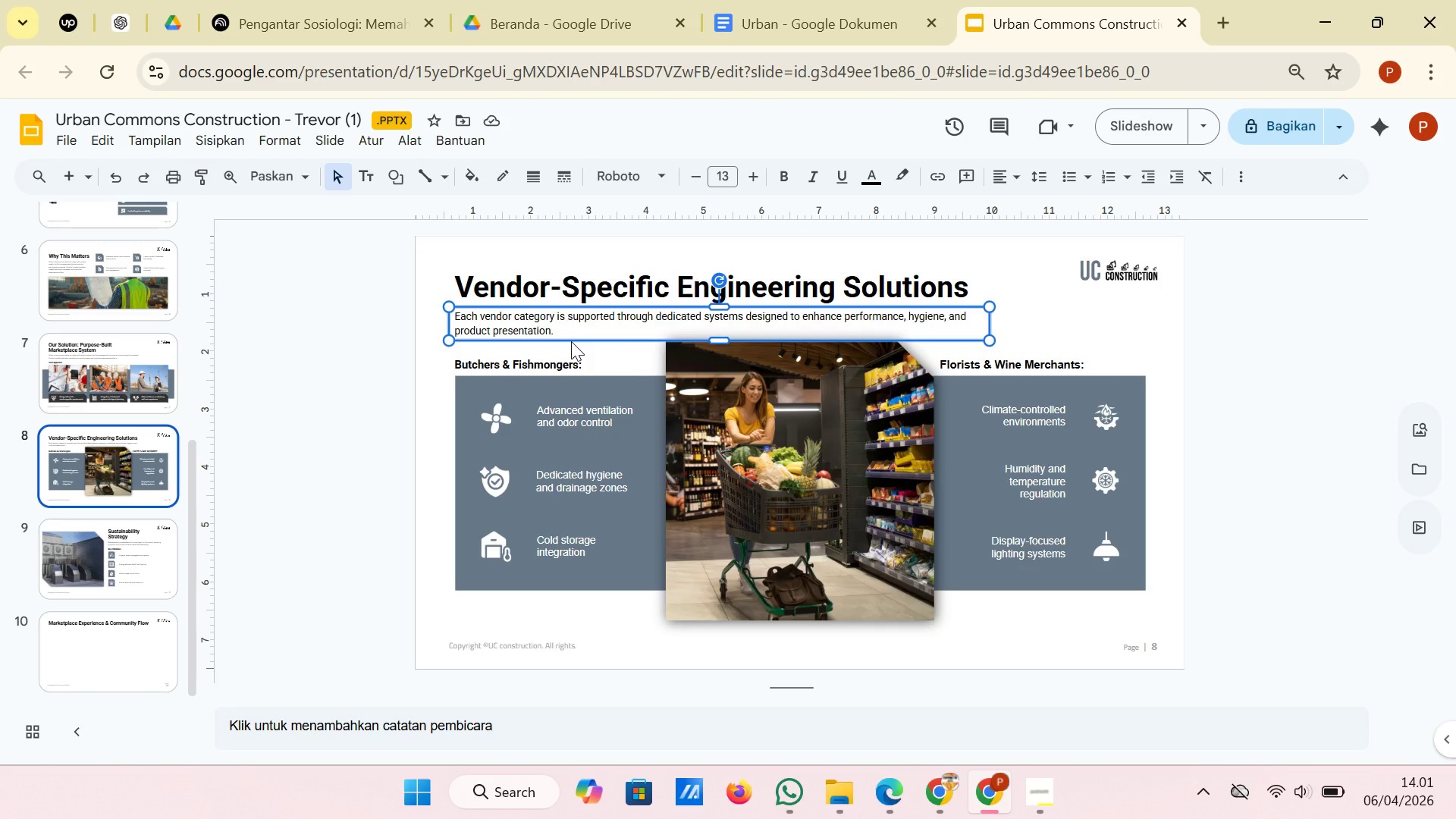 
key(Control+C)
 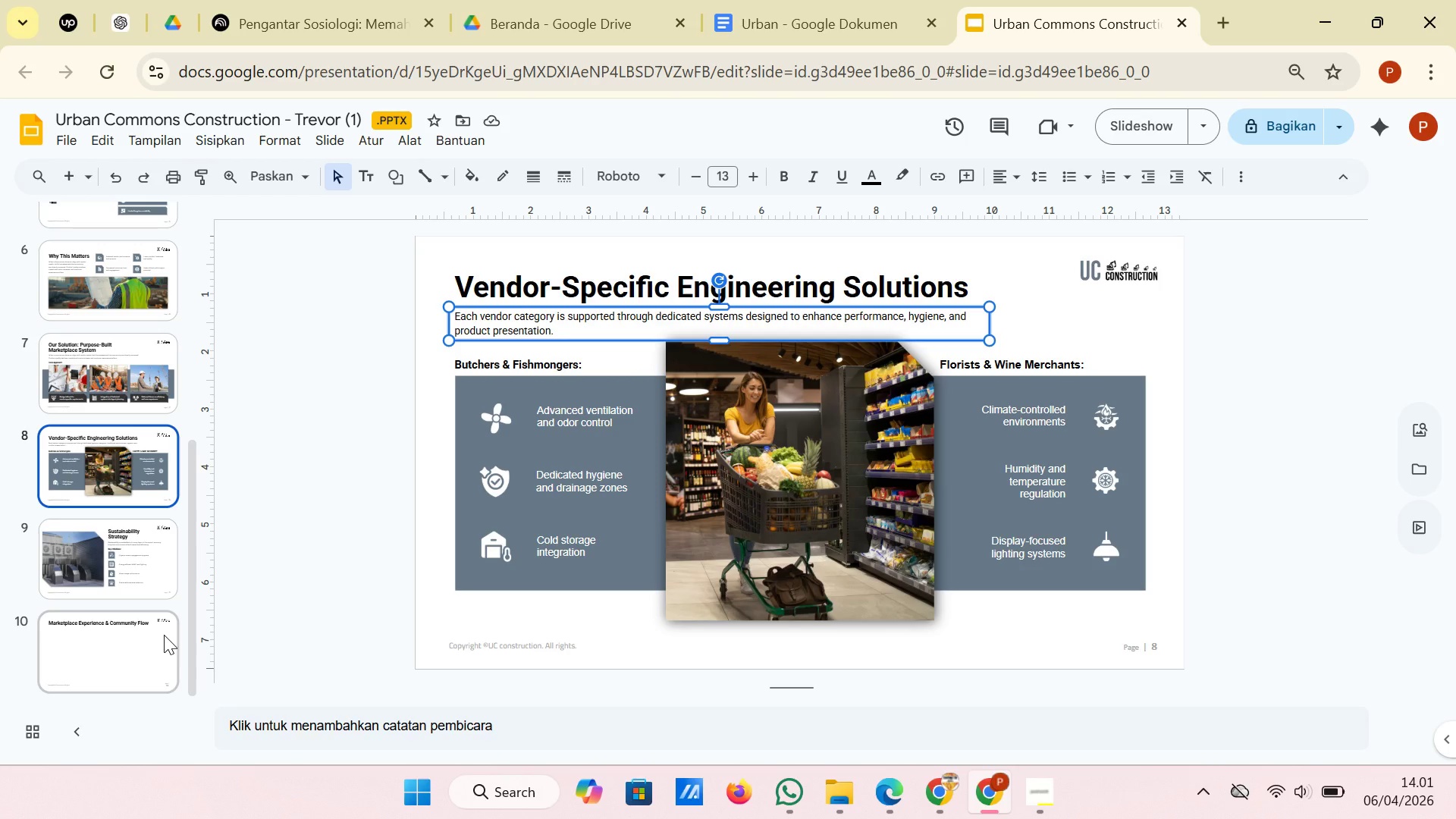 
left_click([164, 635])
 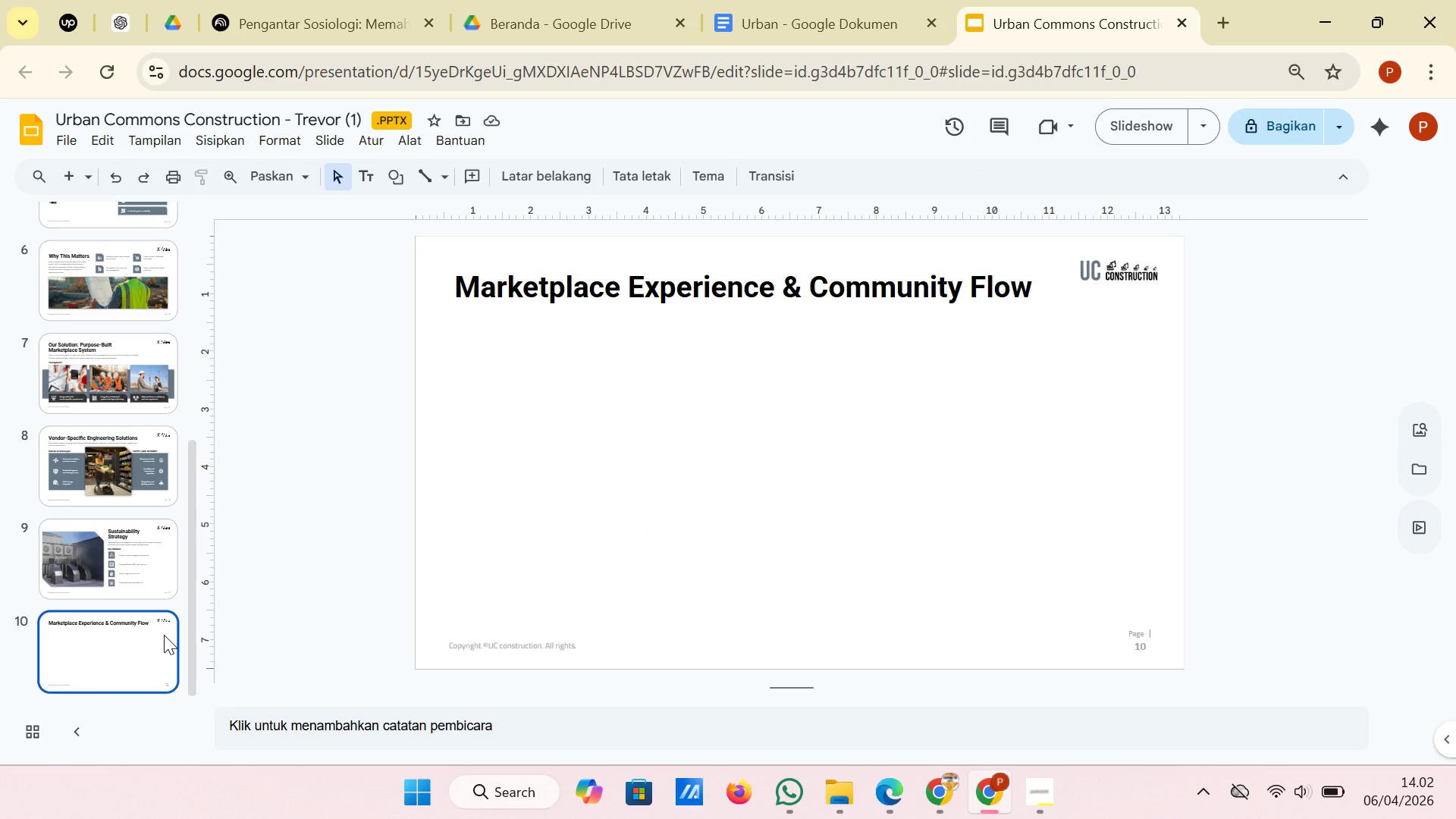 
key(Control+V)
 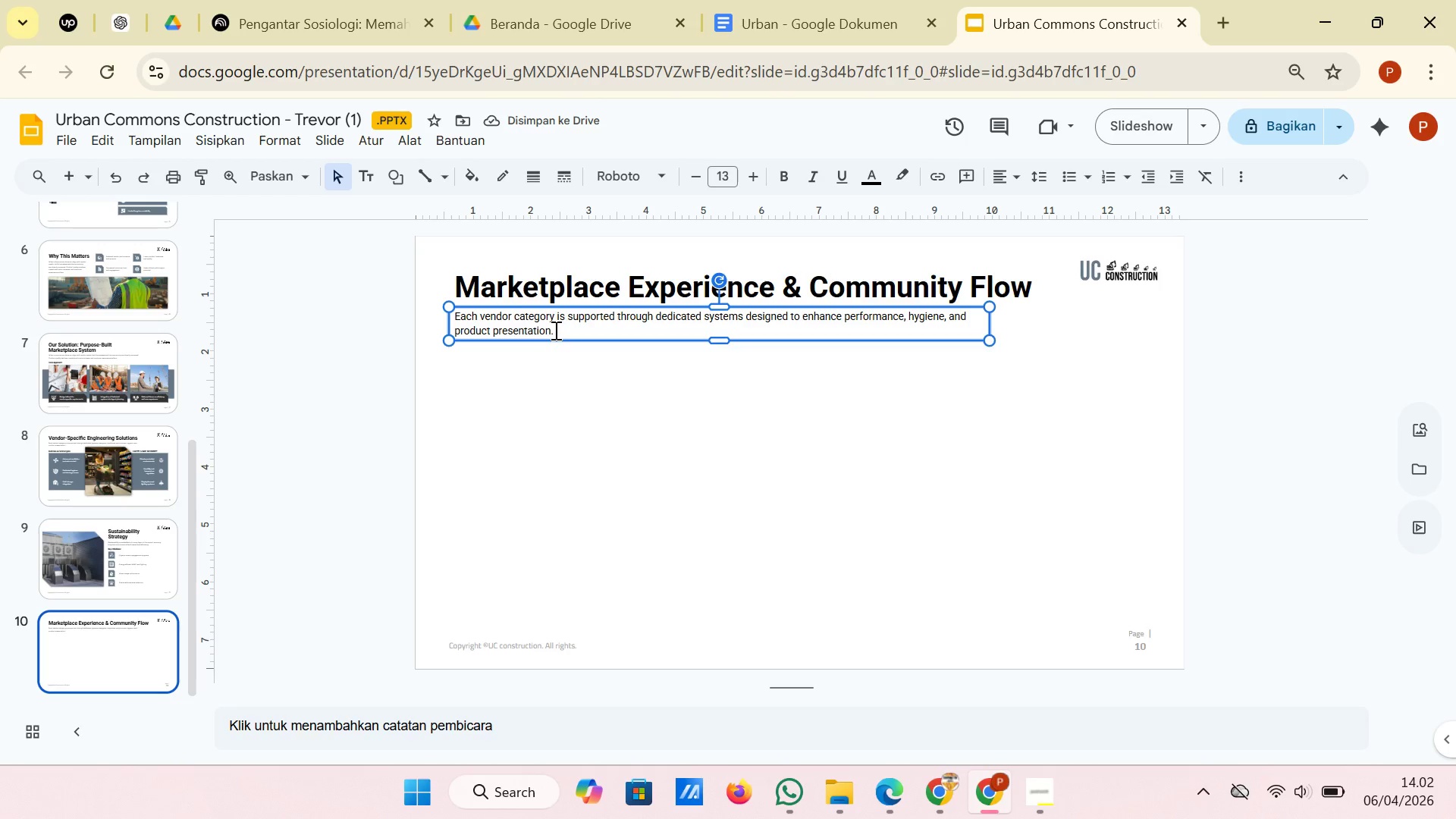 
left_click([554, 330])
 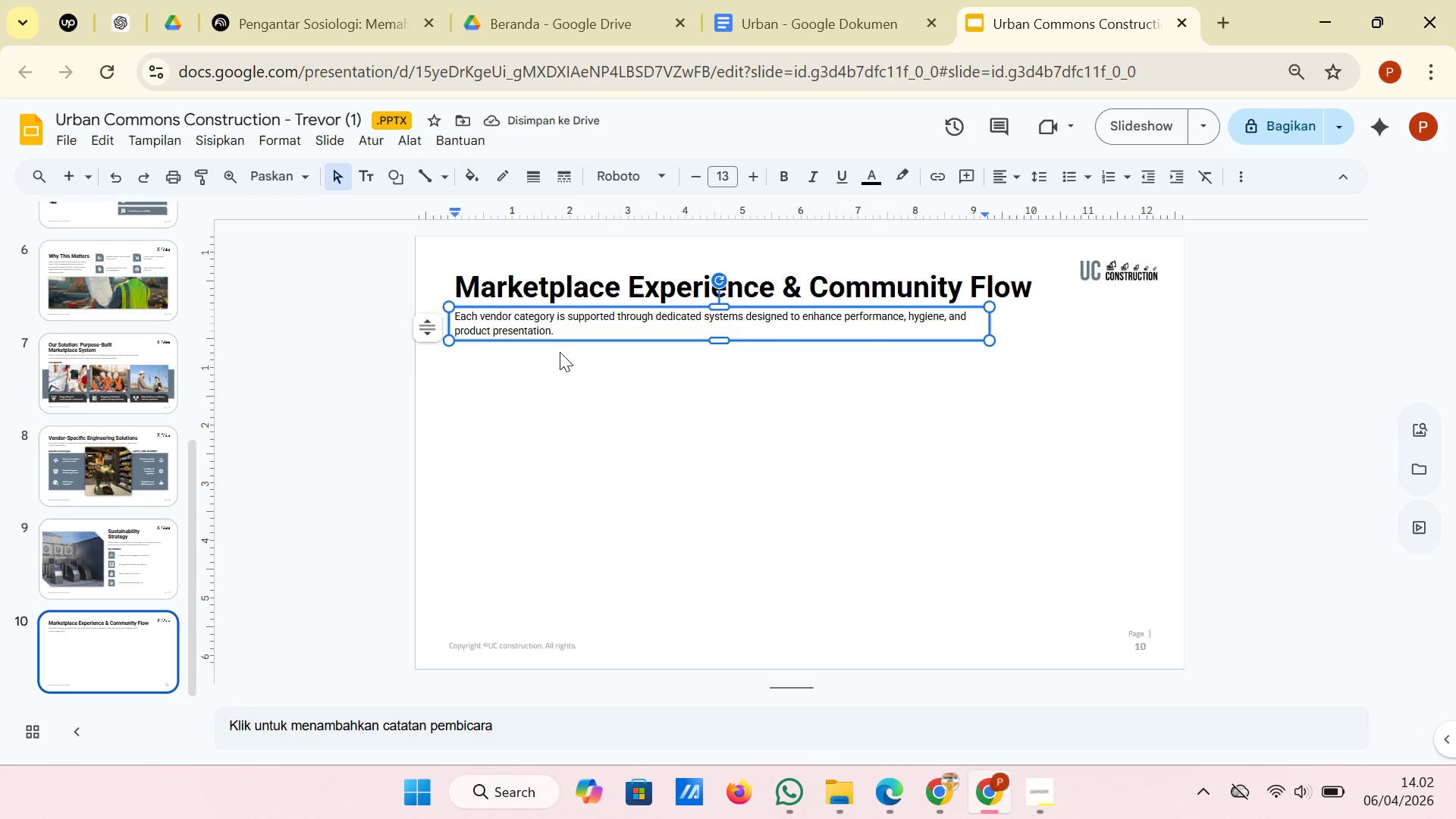 
left_click([560, 352])
 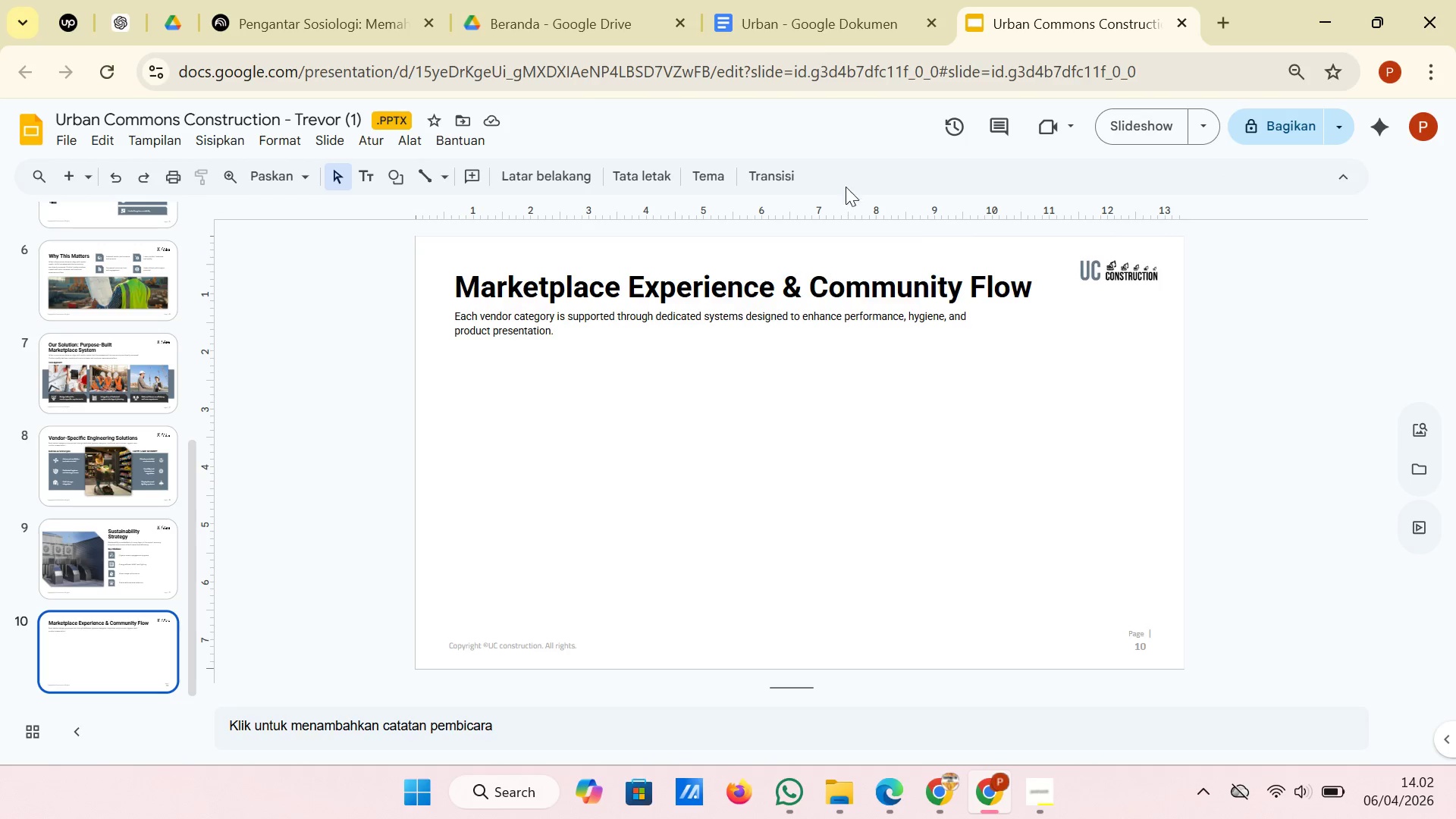 
left_click([812, 28])
 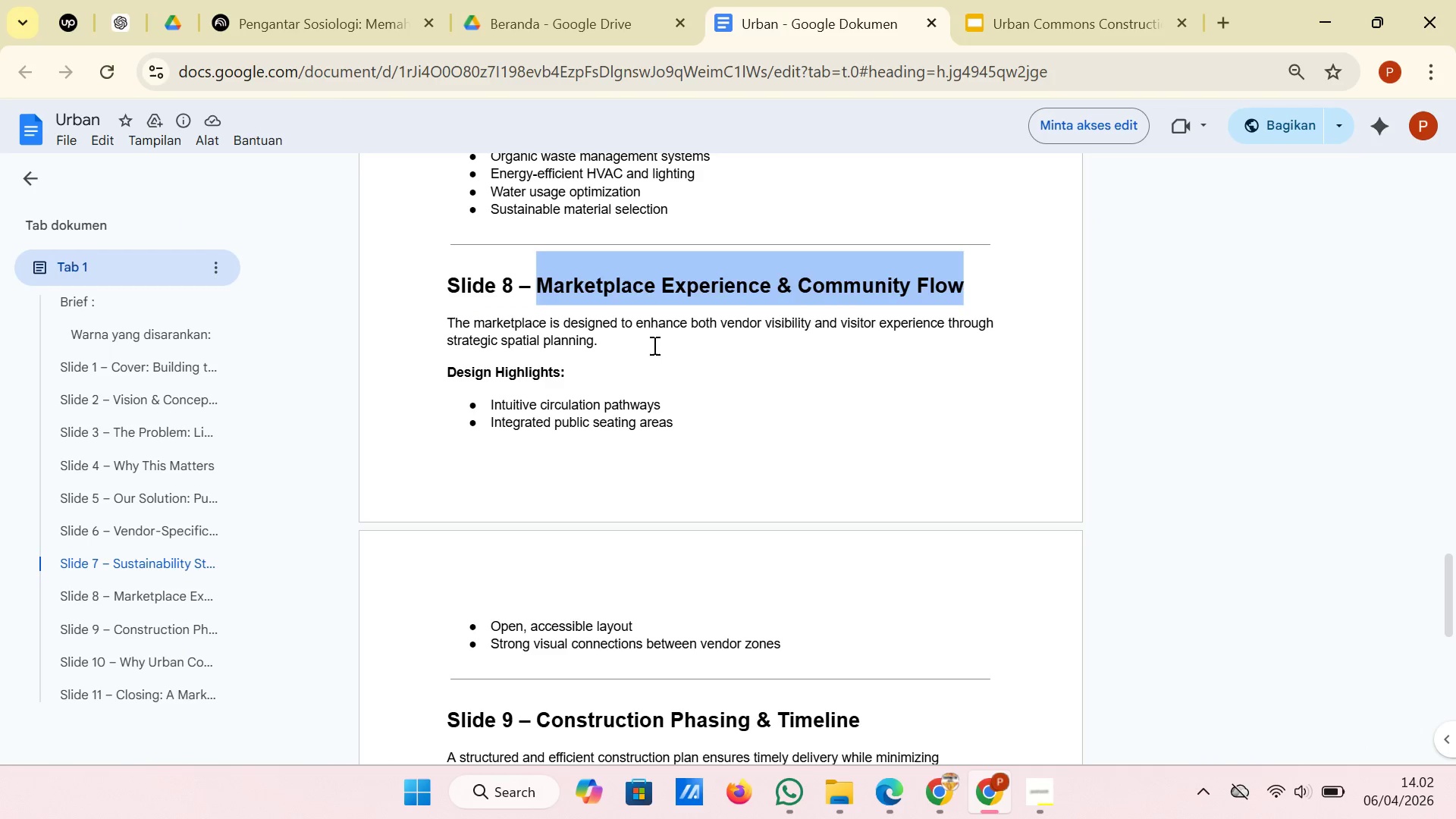 
left_click([641, 342])
 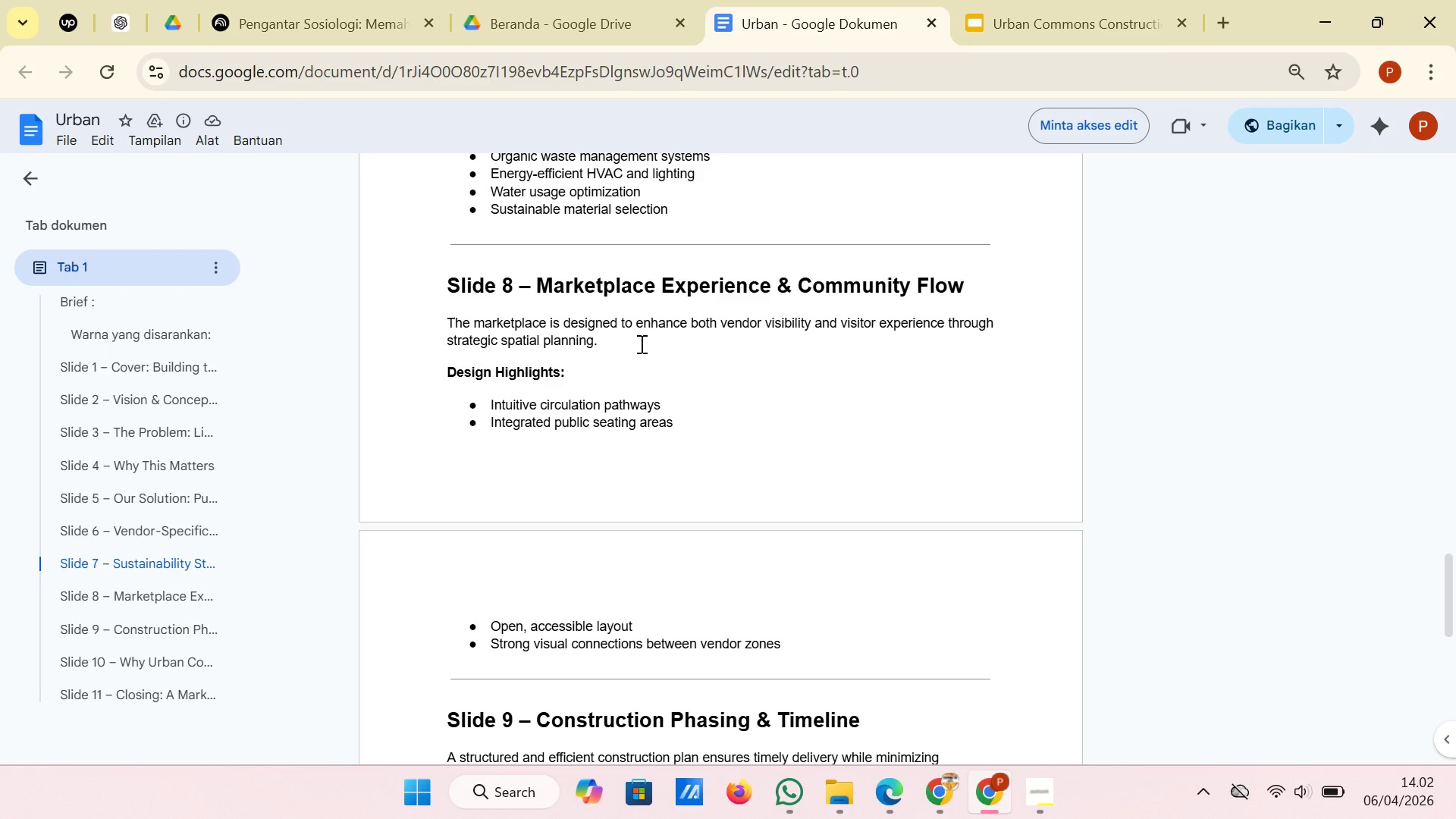 
left_click_drag(start_coordinate=[640, 344], to_coordinate=[449, 321])
 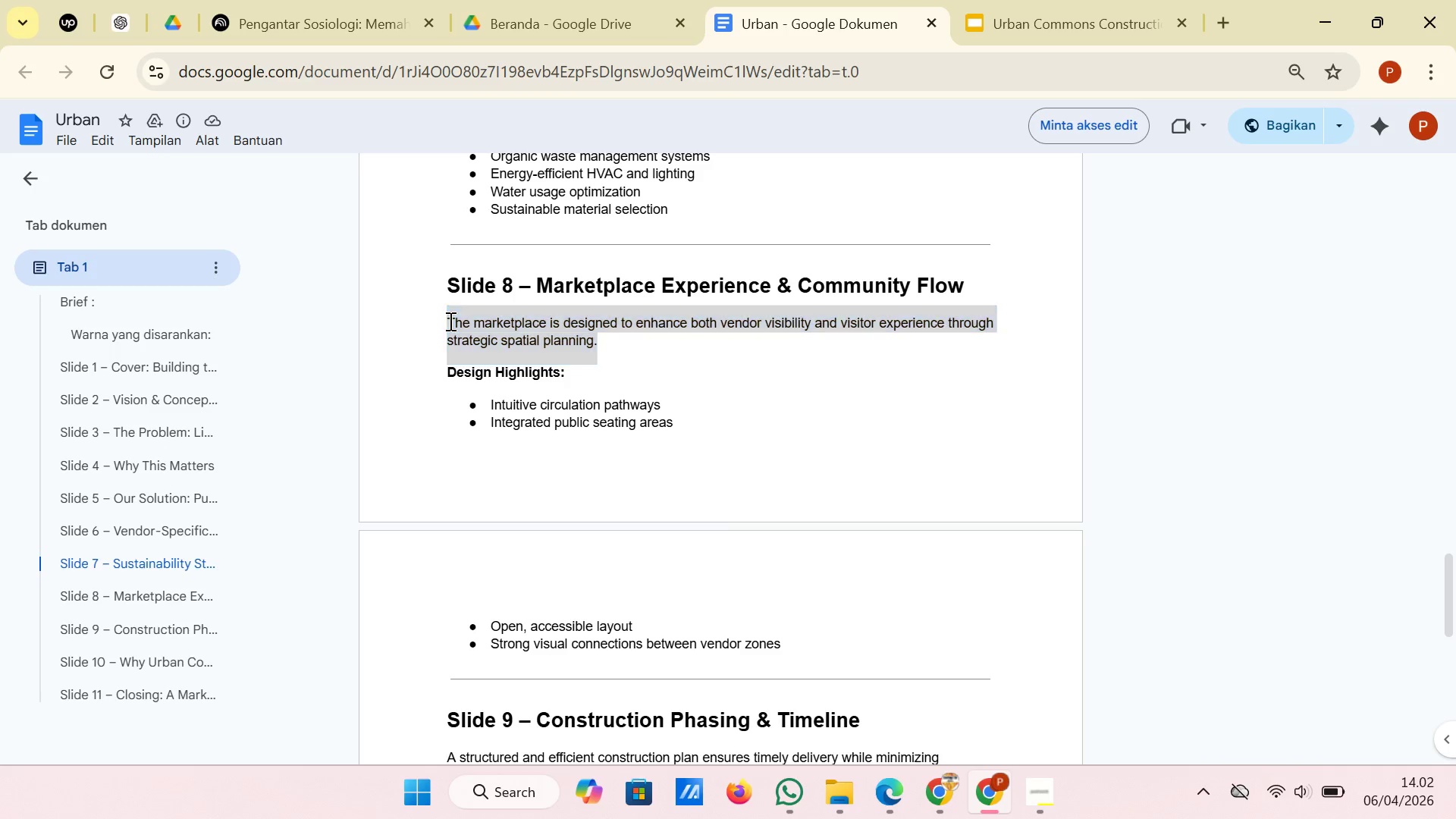 
right_click([449, 321])
 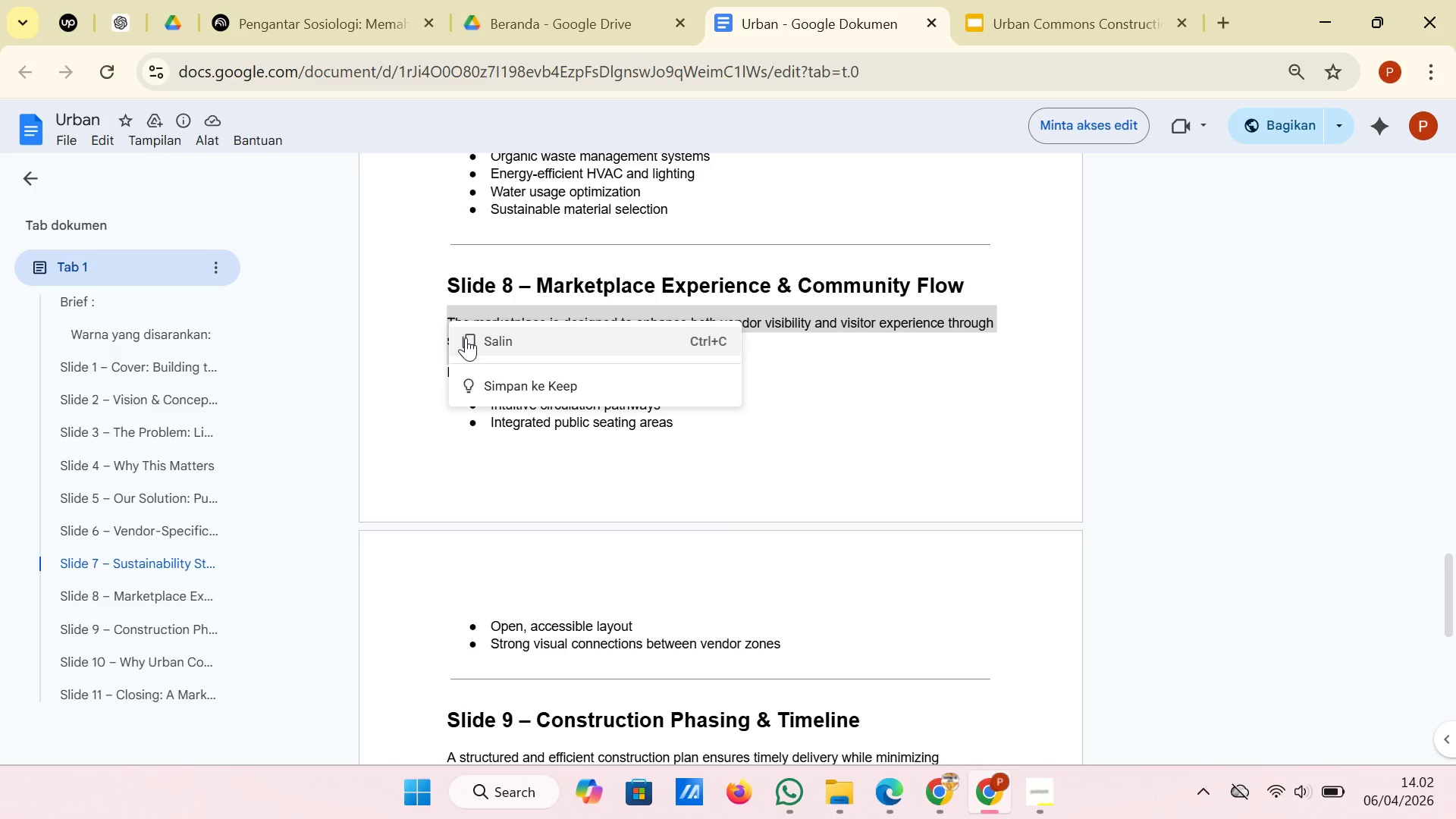 
left_click([466, 337])
 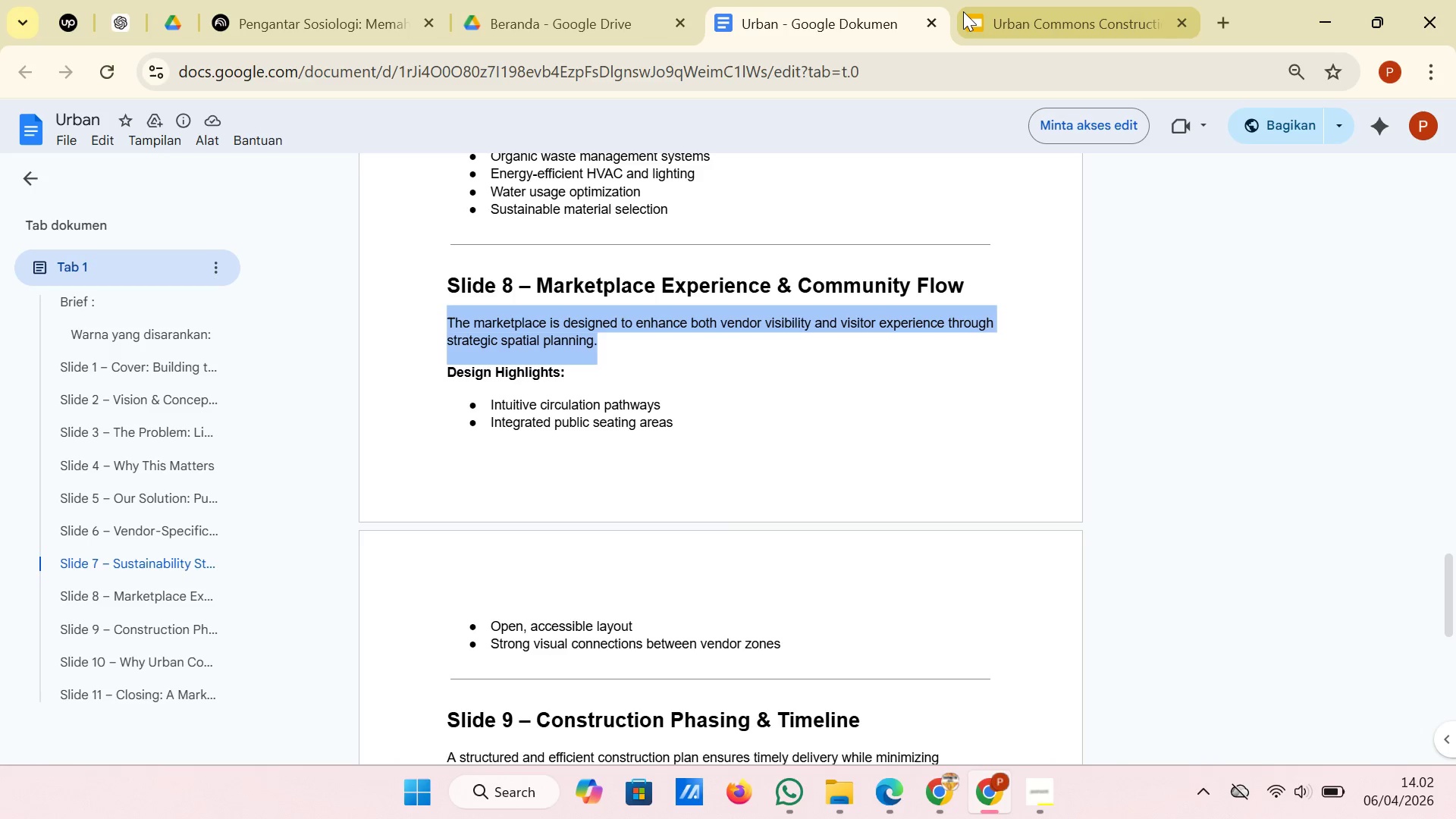 
left_click([963, 11])
 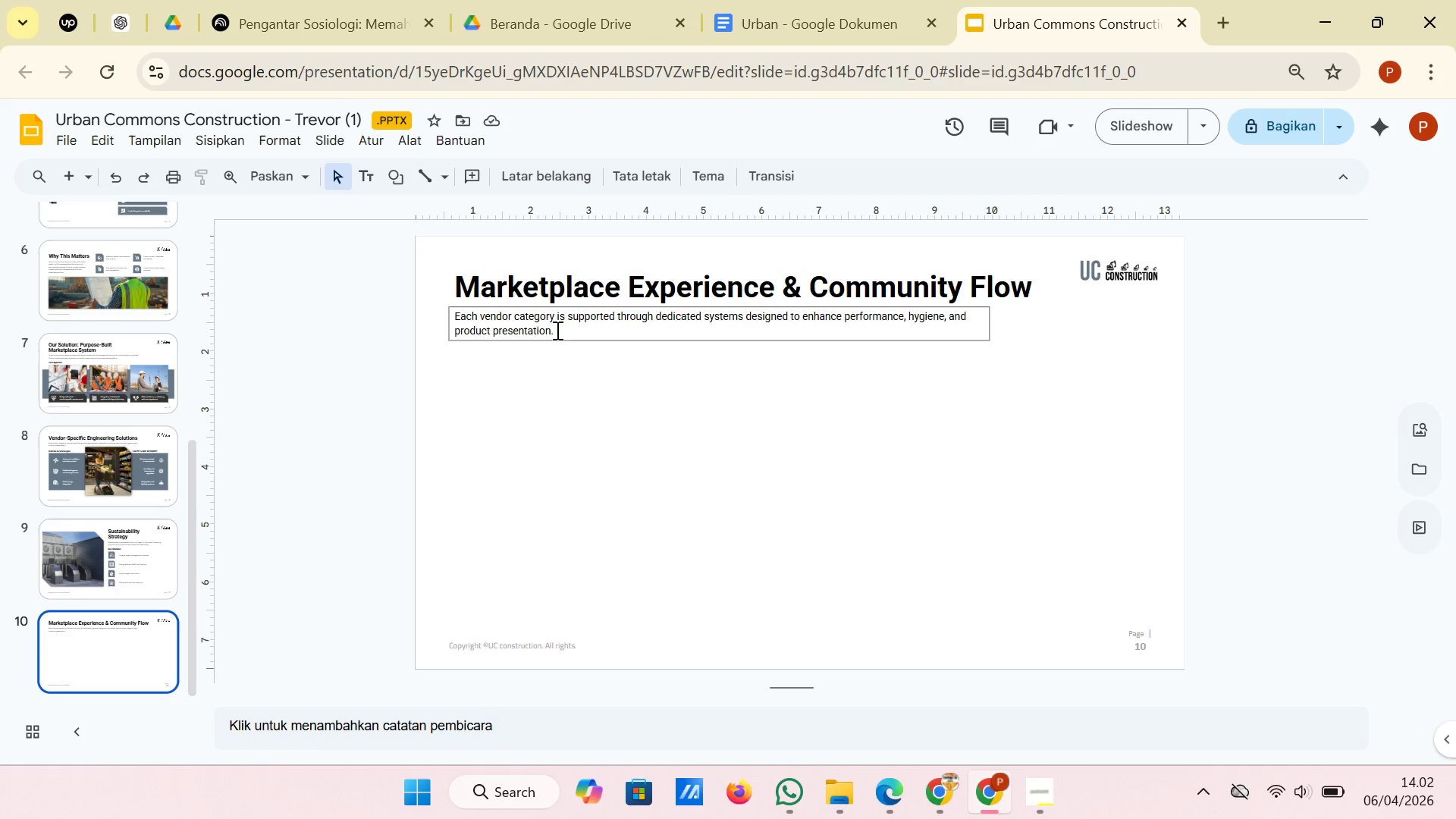 
left_click([556, 329])
 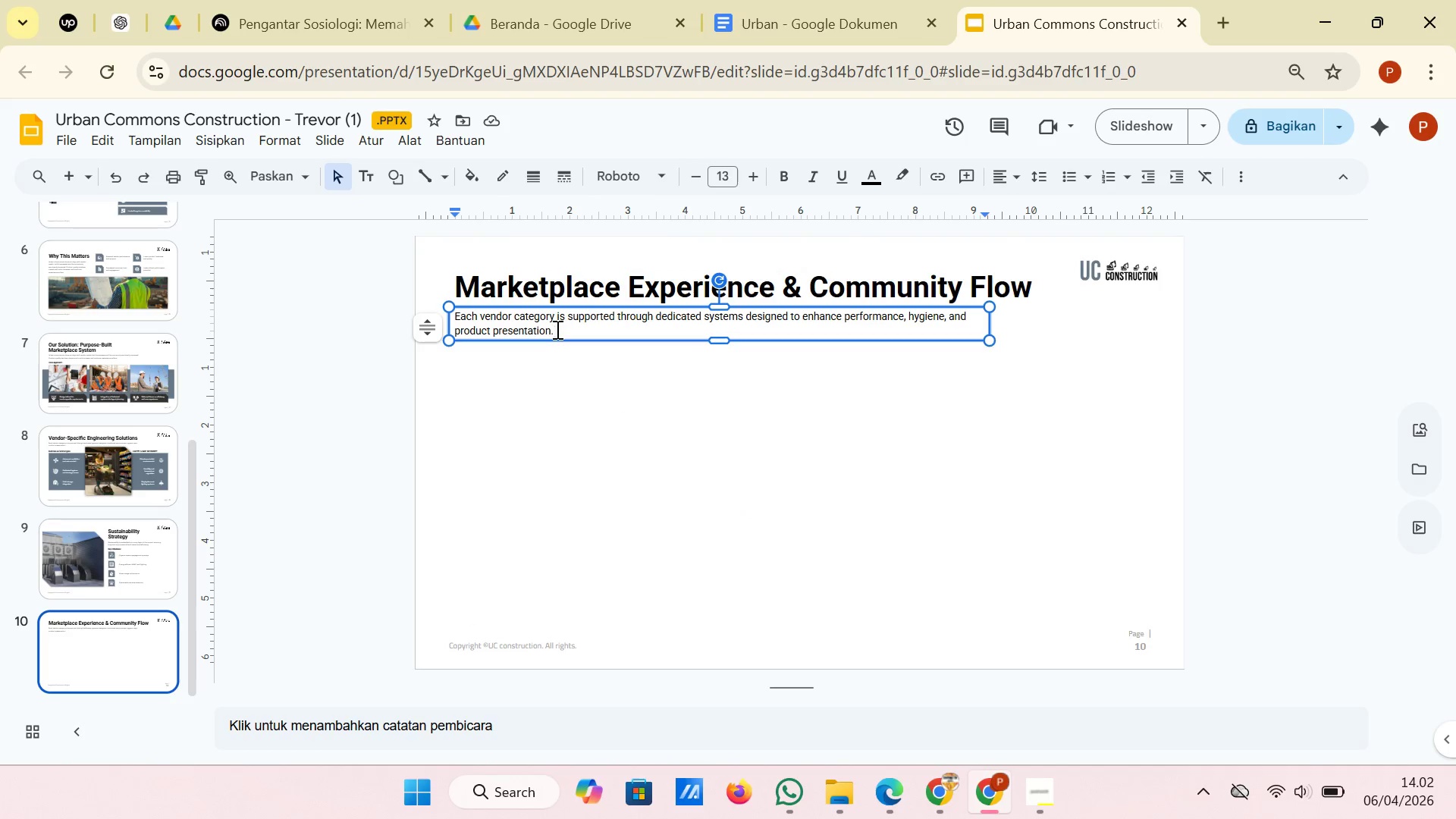 
left_click_drag(start_coordinate=[556, 329], to_coordinate=[456, 318])
 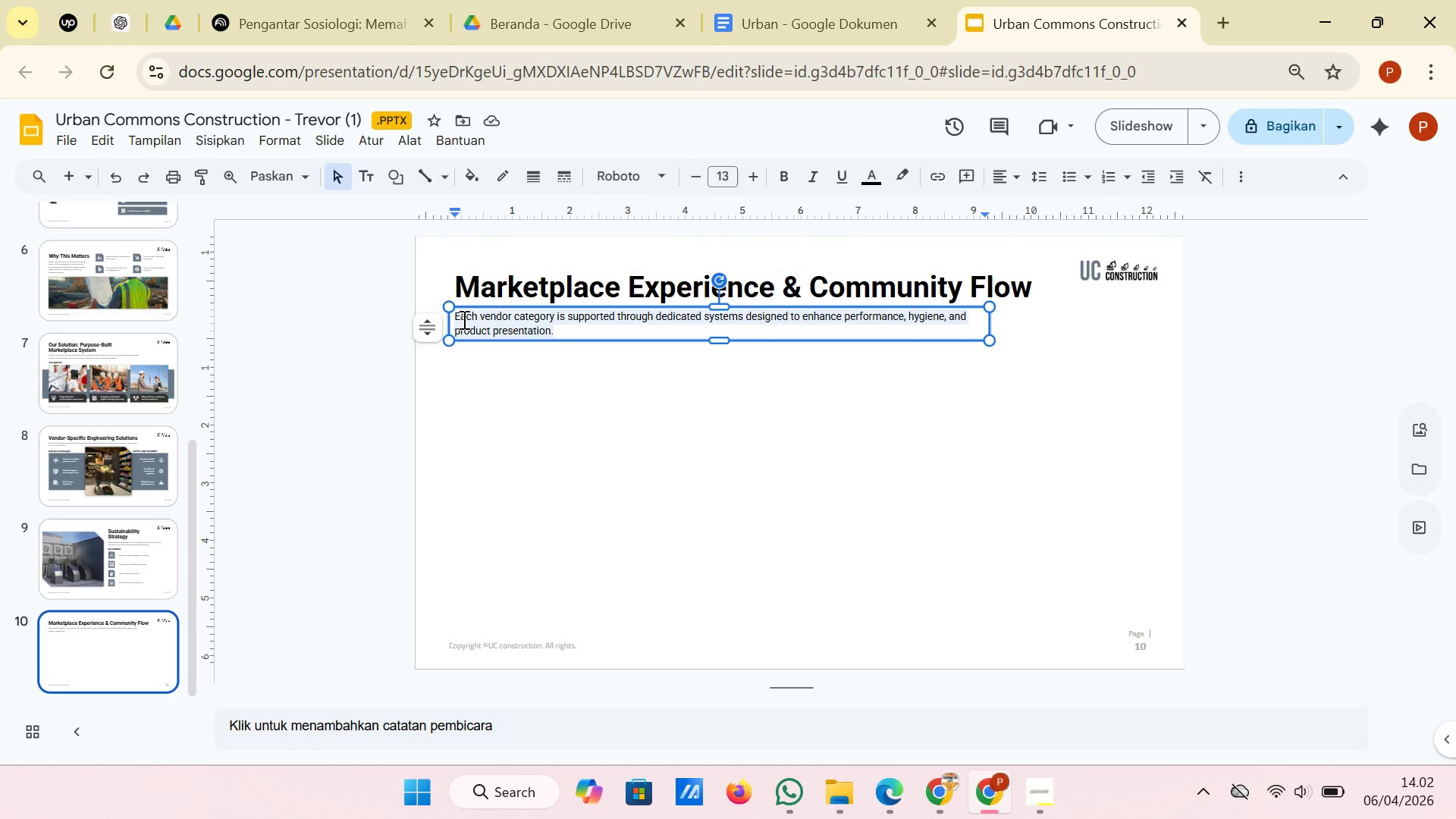 
right_click([463, 319])
 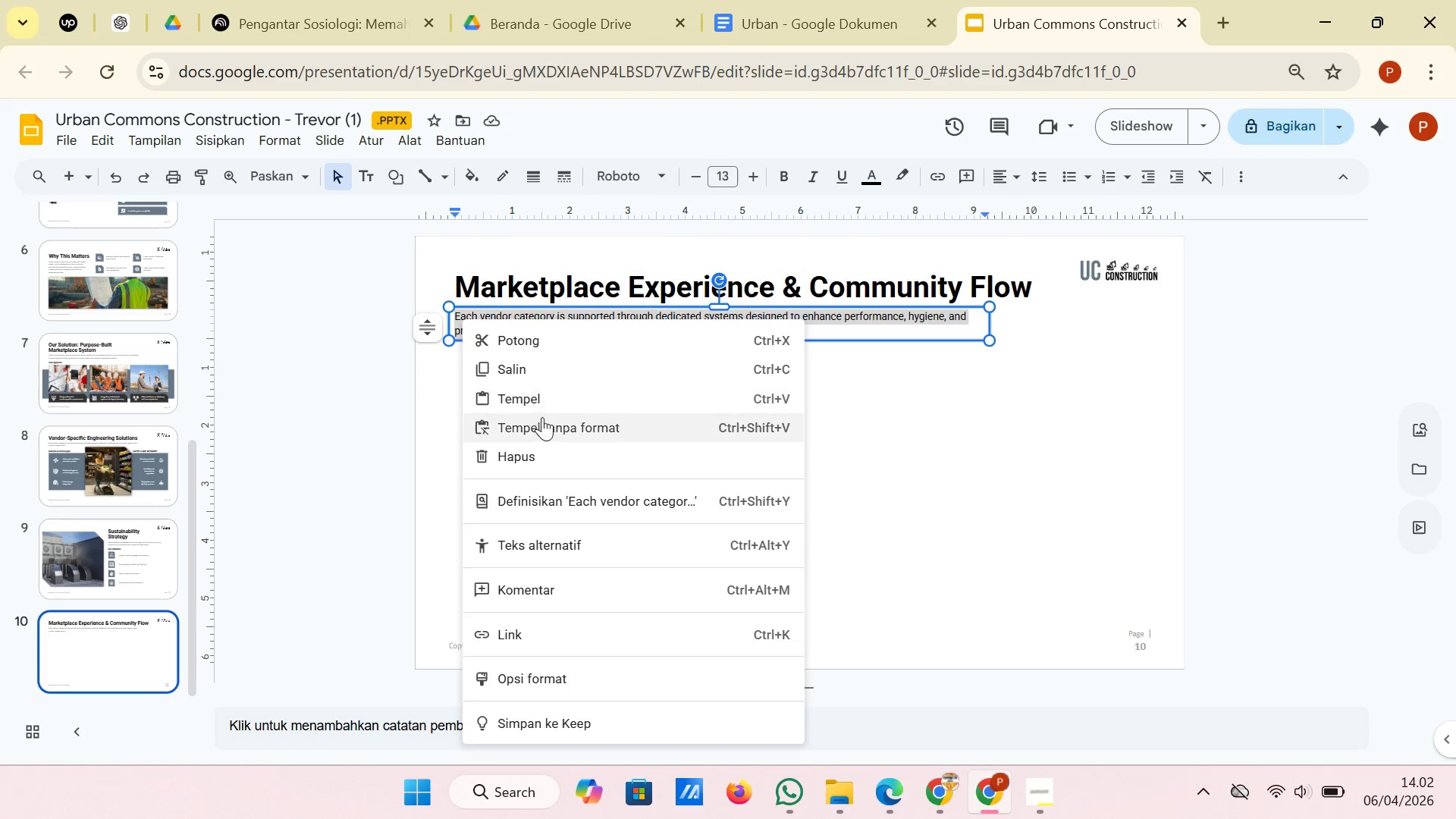 
left_click([543, 420])
 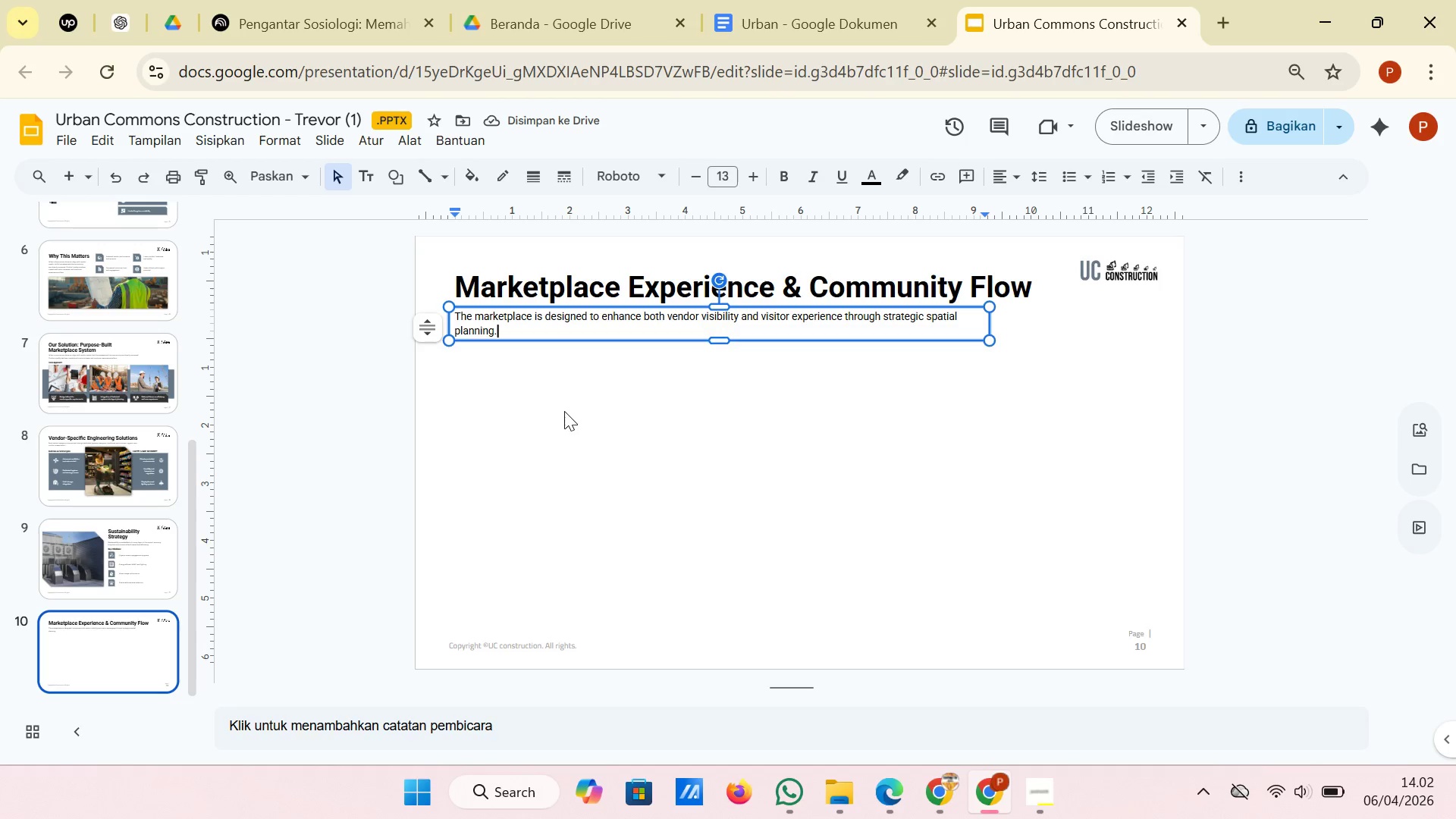 
left_click([364, 427])
 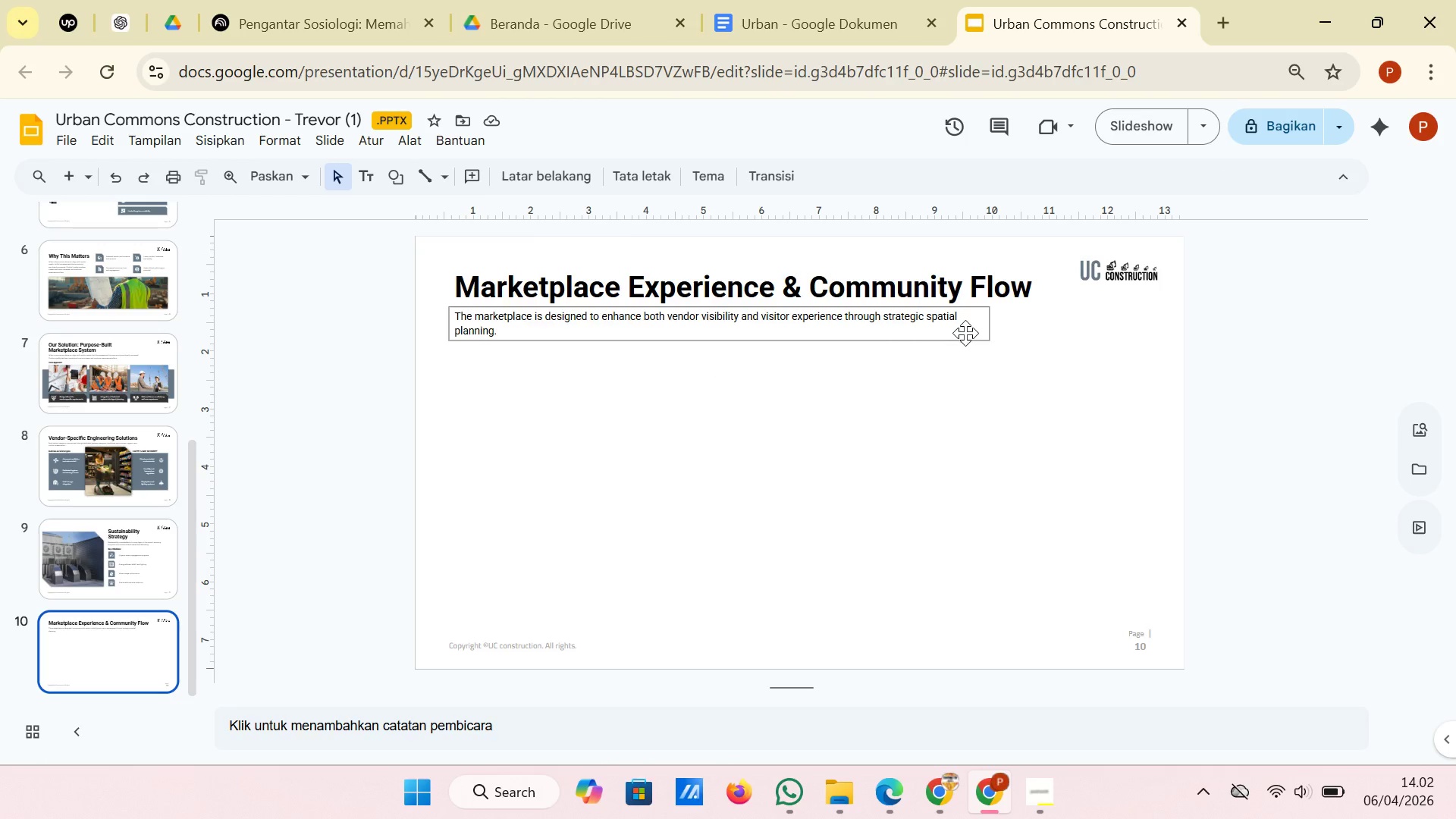 
left_click([964, 336])
 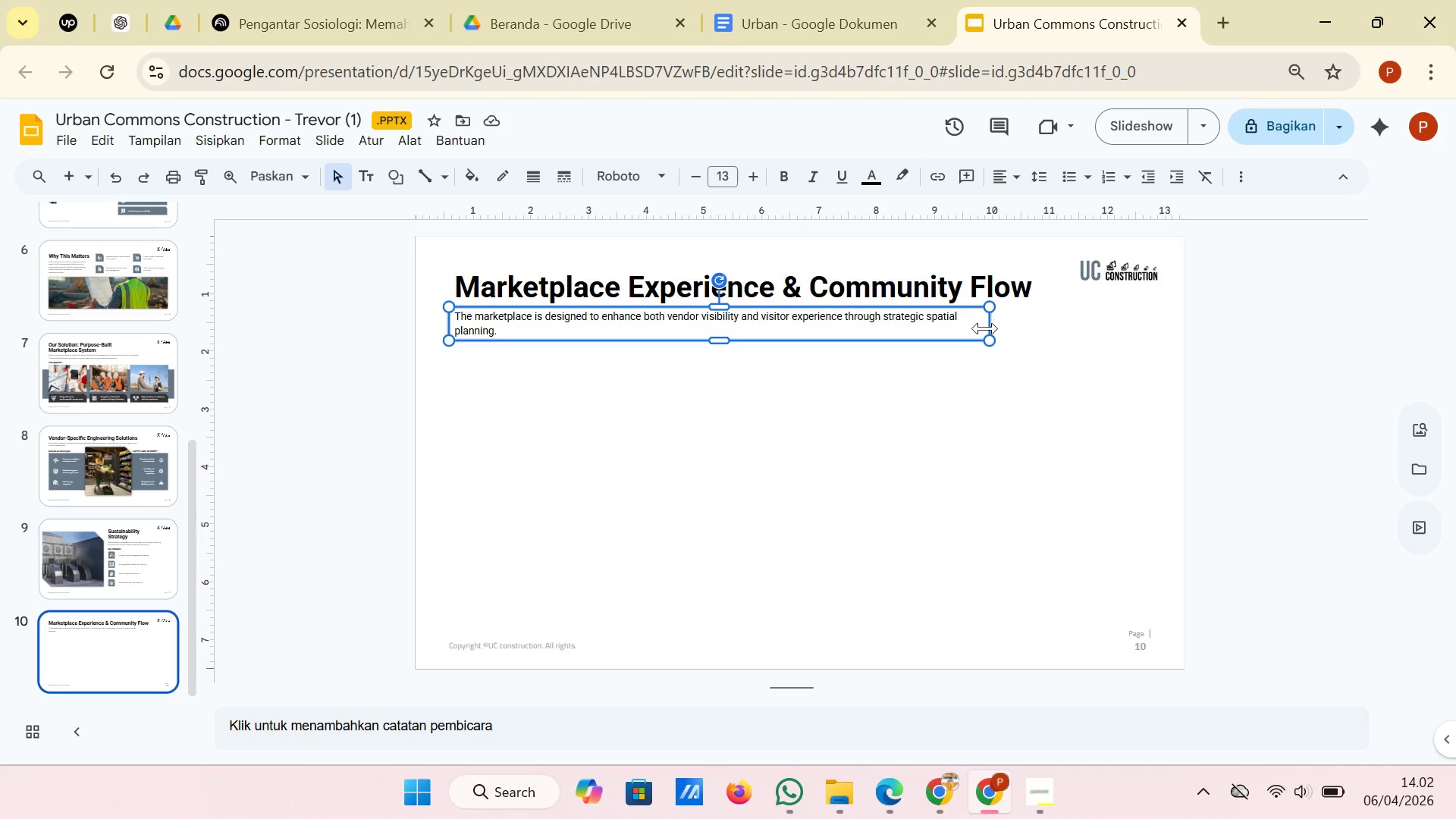 
left_click_drag(start_coordinate=[981, 329], to_coordinate=[981, 365])
 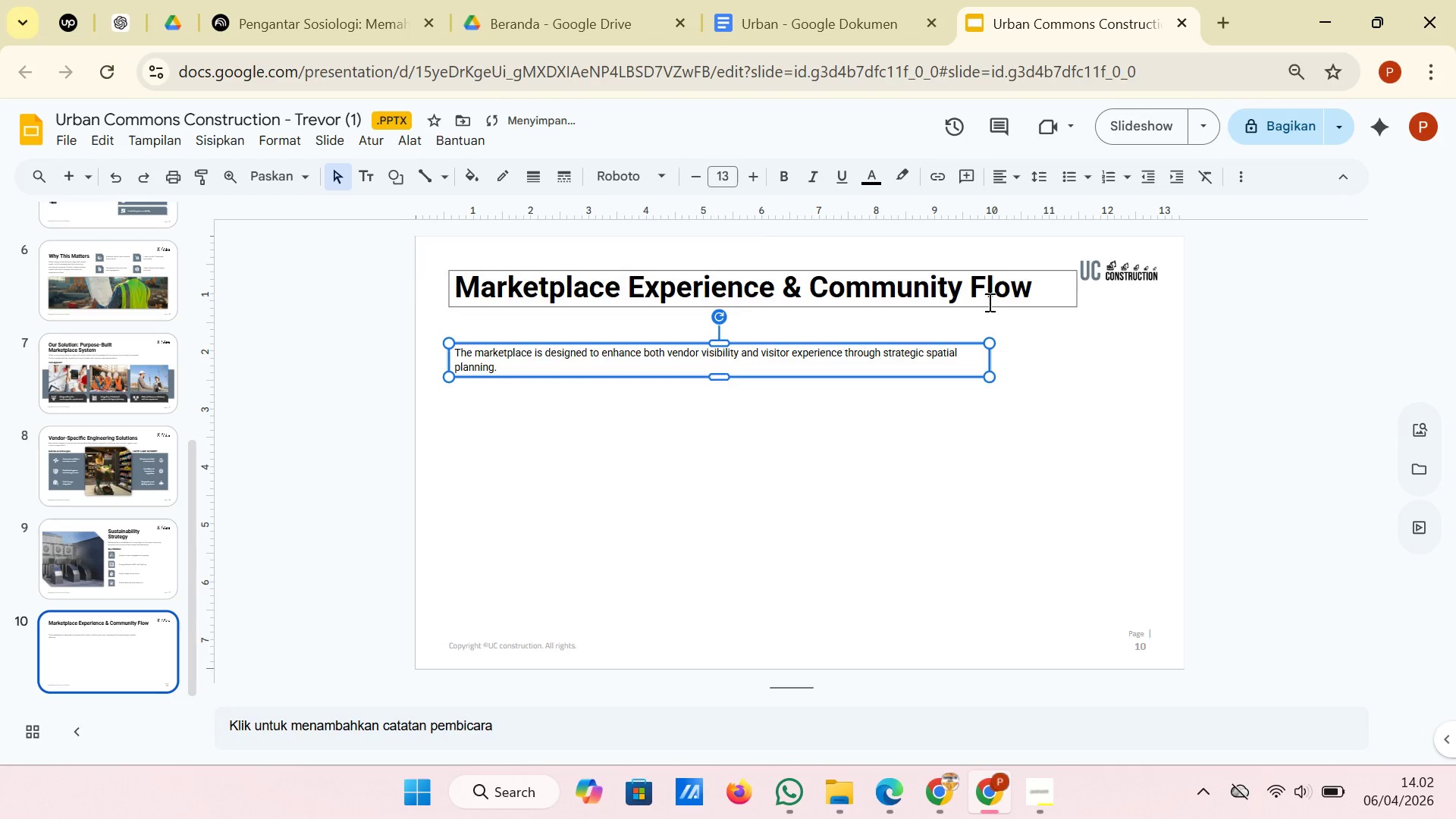 
left_click([988, 302])
 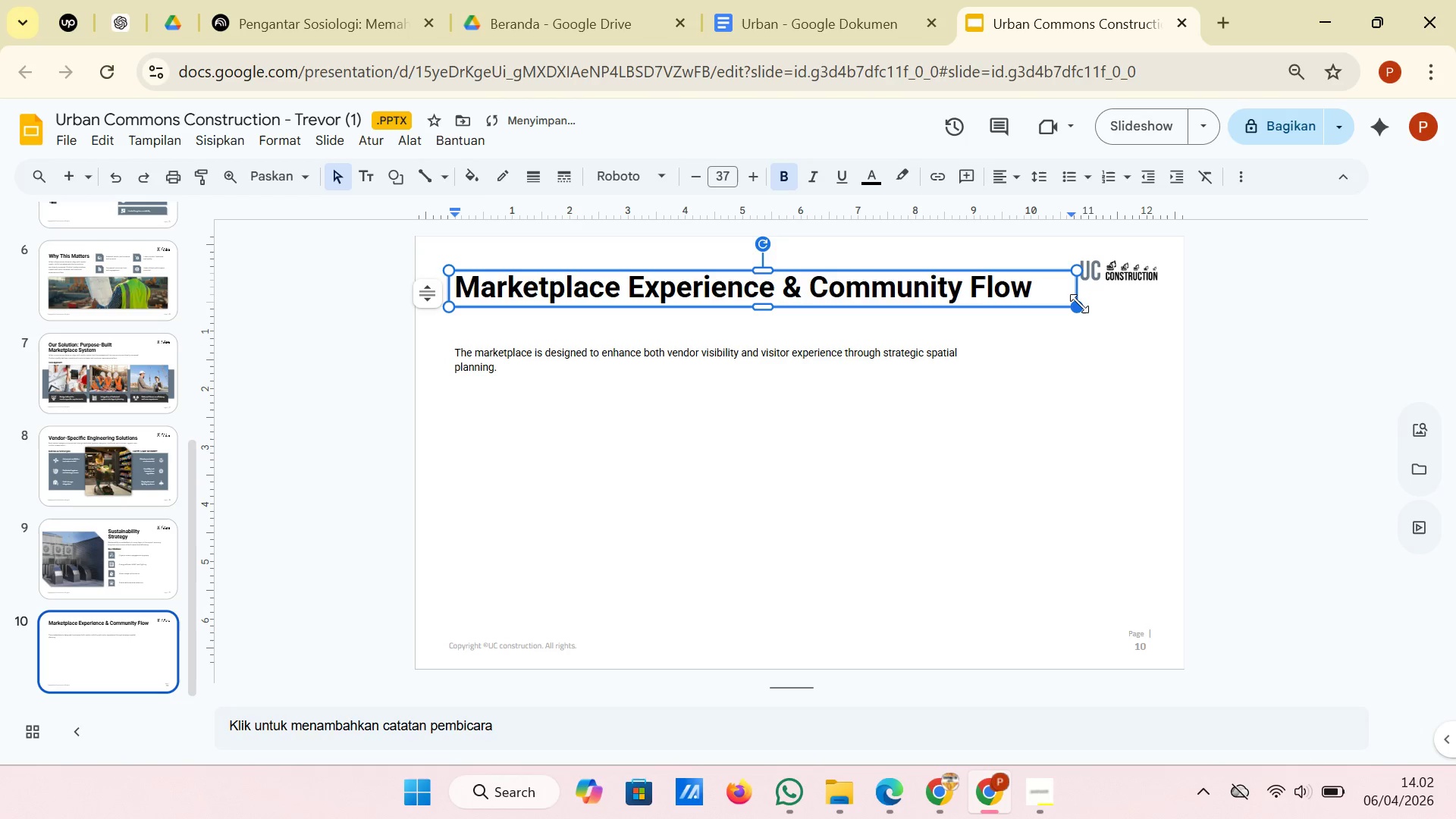 
left_click_drag(start_coordinate=[1080, 306], to_coordinate=[948, 312])
 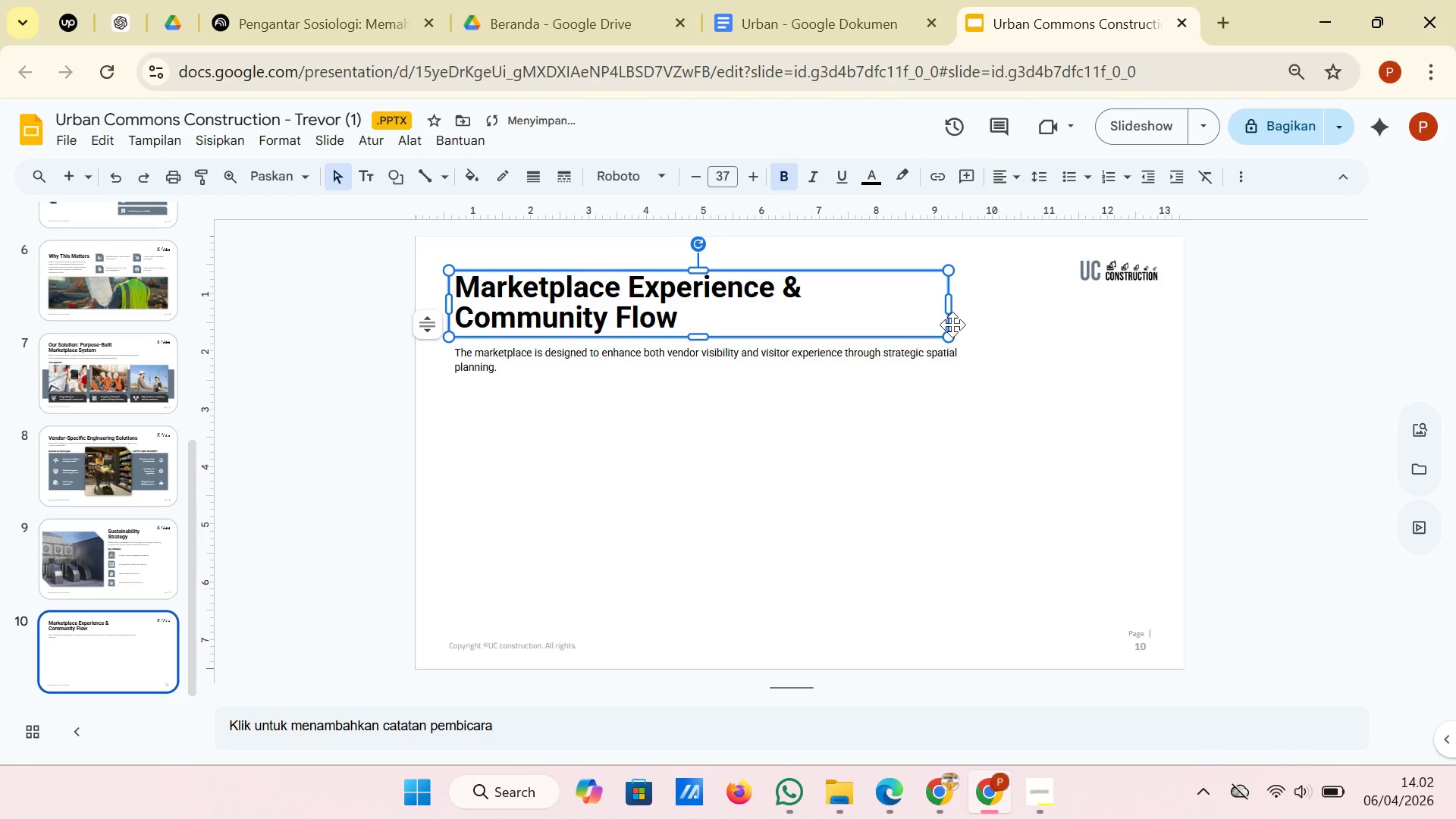 
left_click_drag(start_coordinate=[949, 305], to_coordinate=[792, 311])
 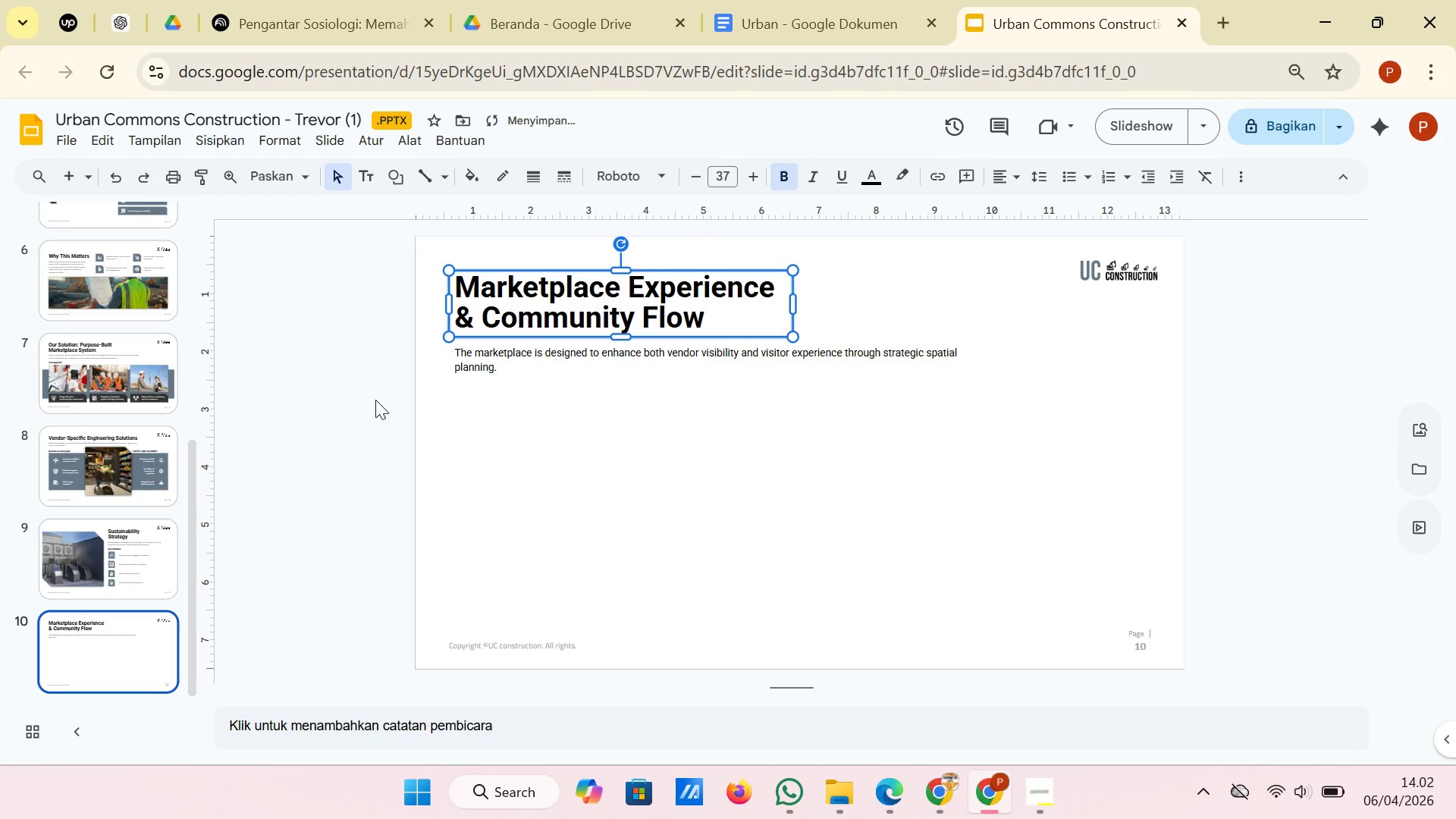 
left_click([375, 400])
 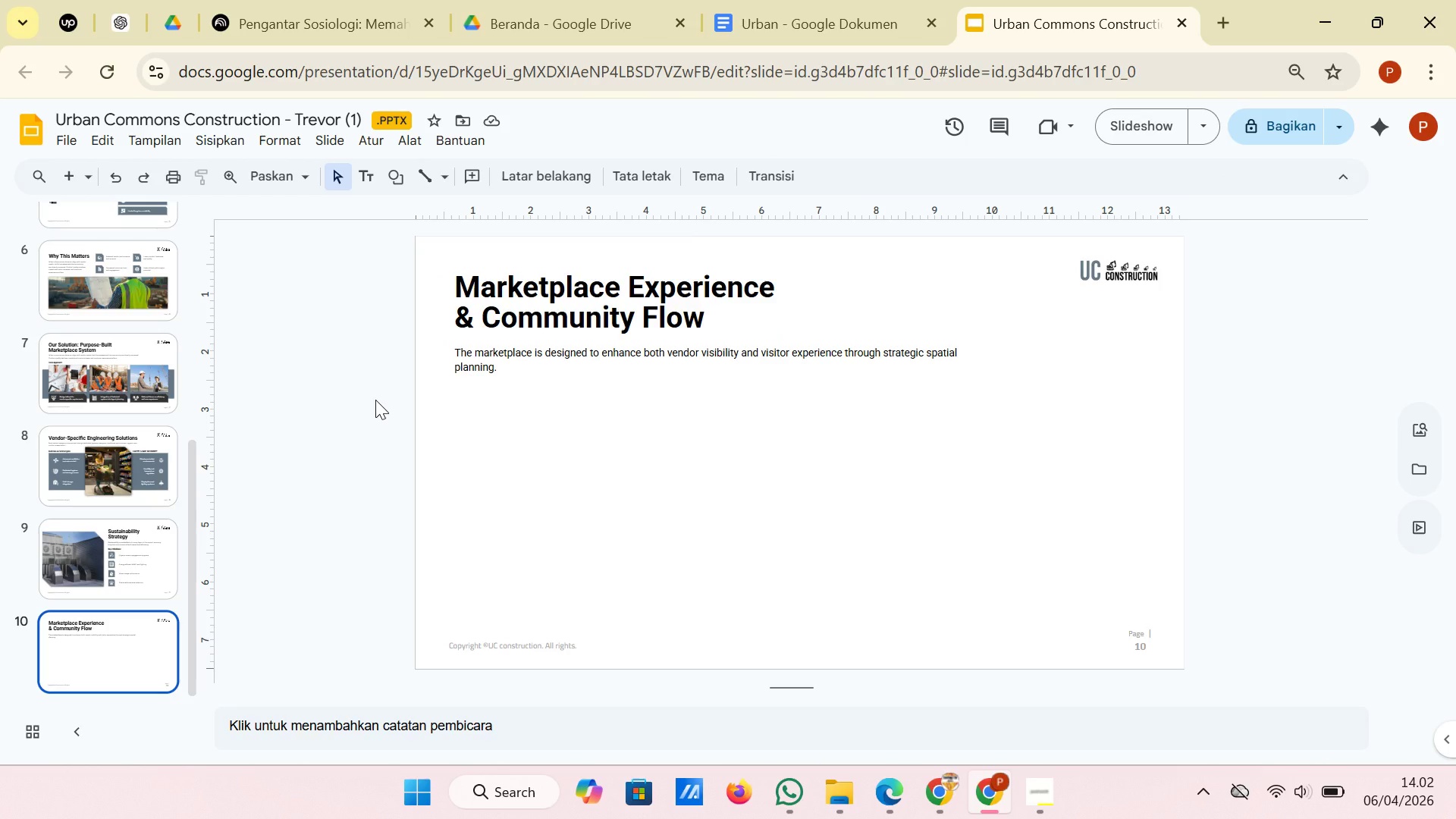 
wait(7.81)
 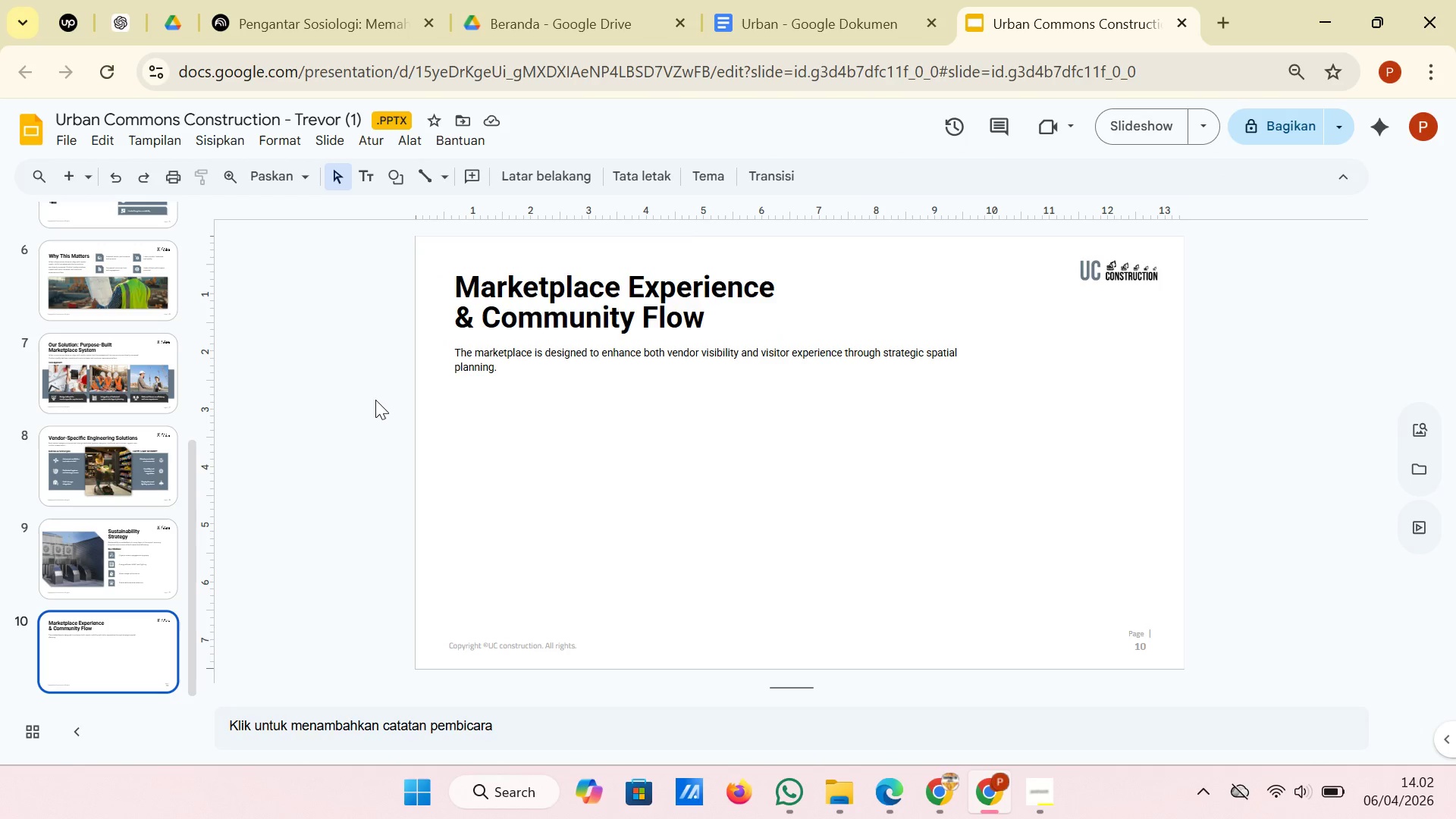 
left_click([949, 370])
 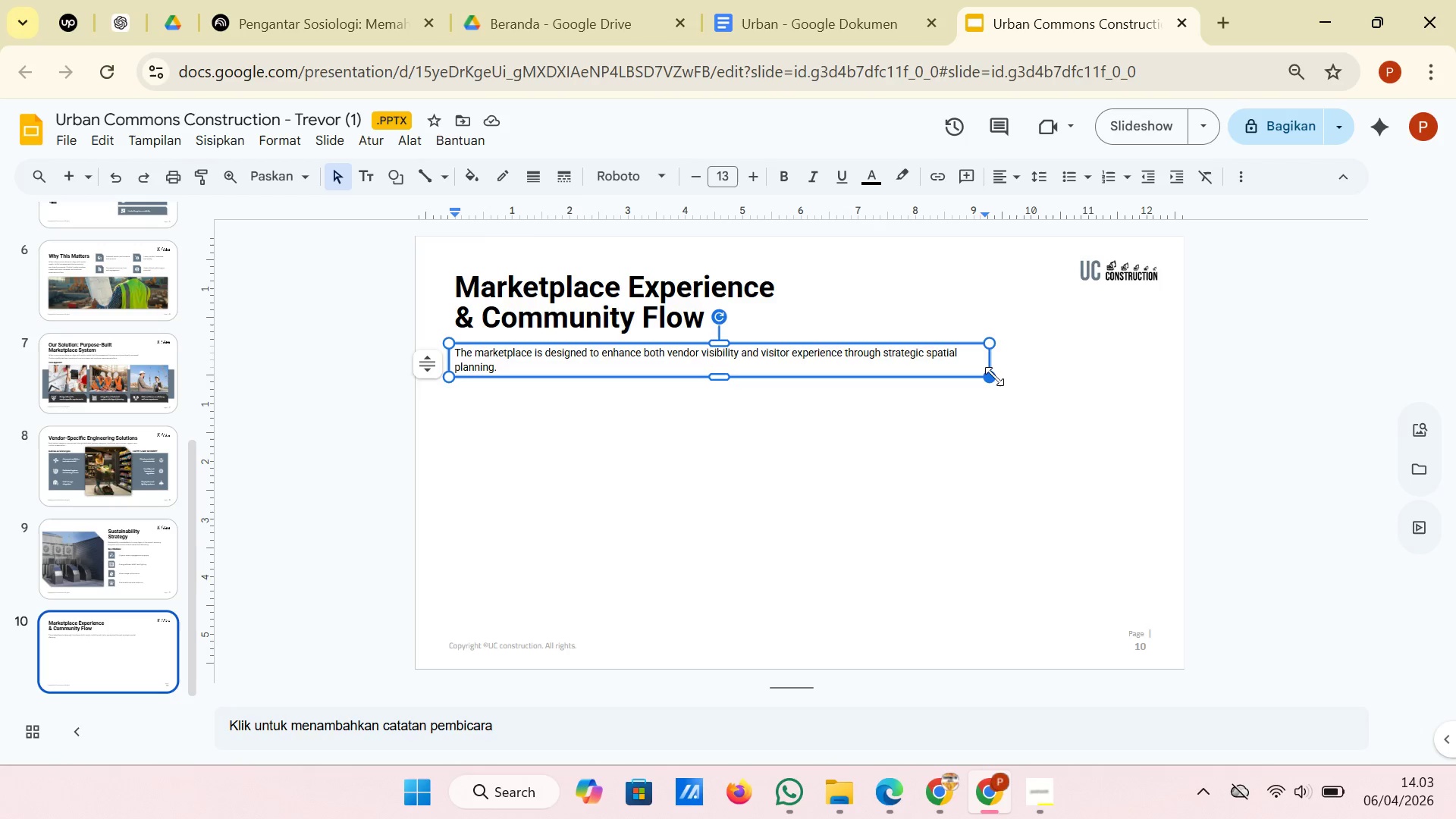 
left_click_drag(start_coordinate=[994, 376], to_coordinate=[781, 373])
 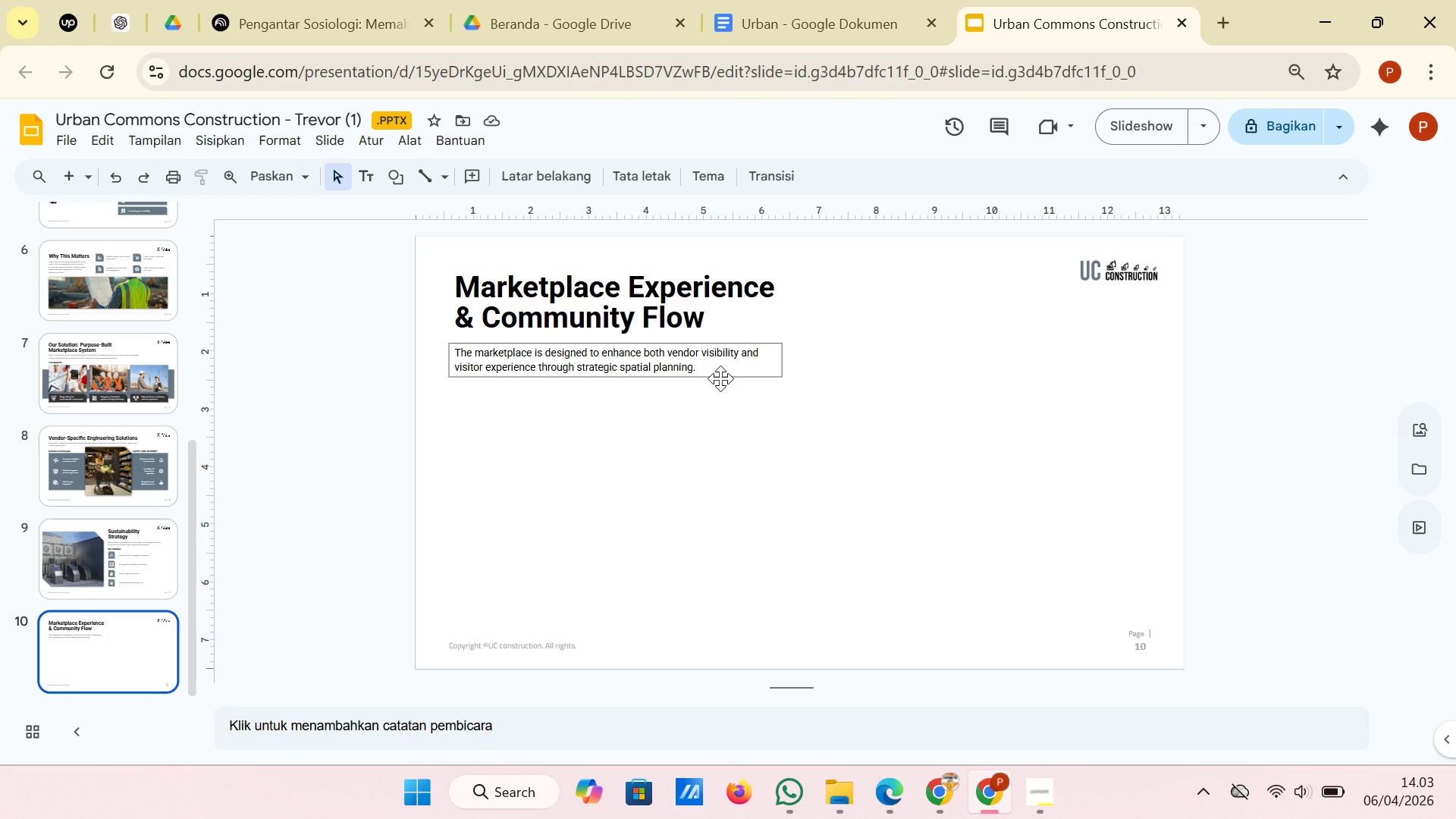 
wait(12.14)
 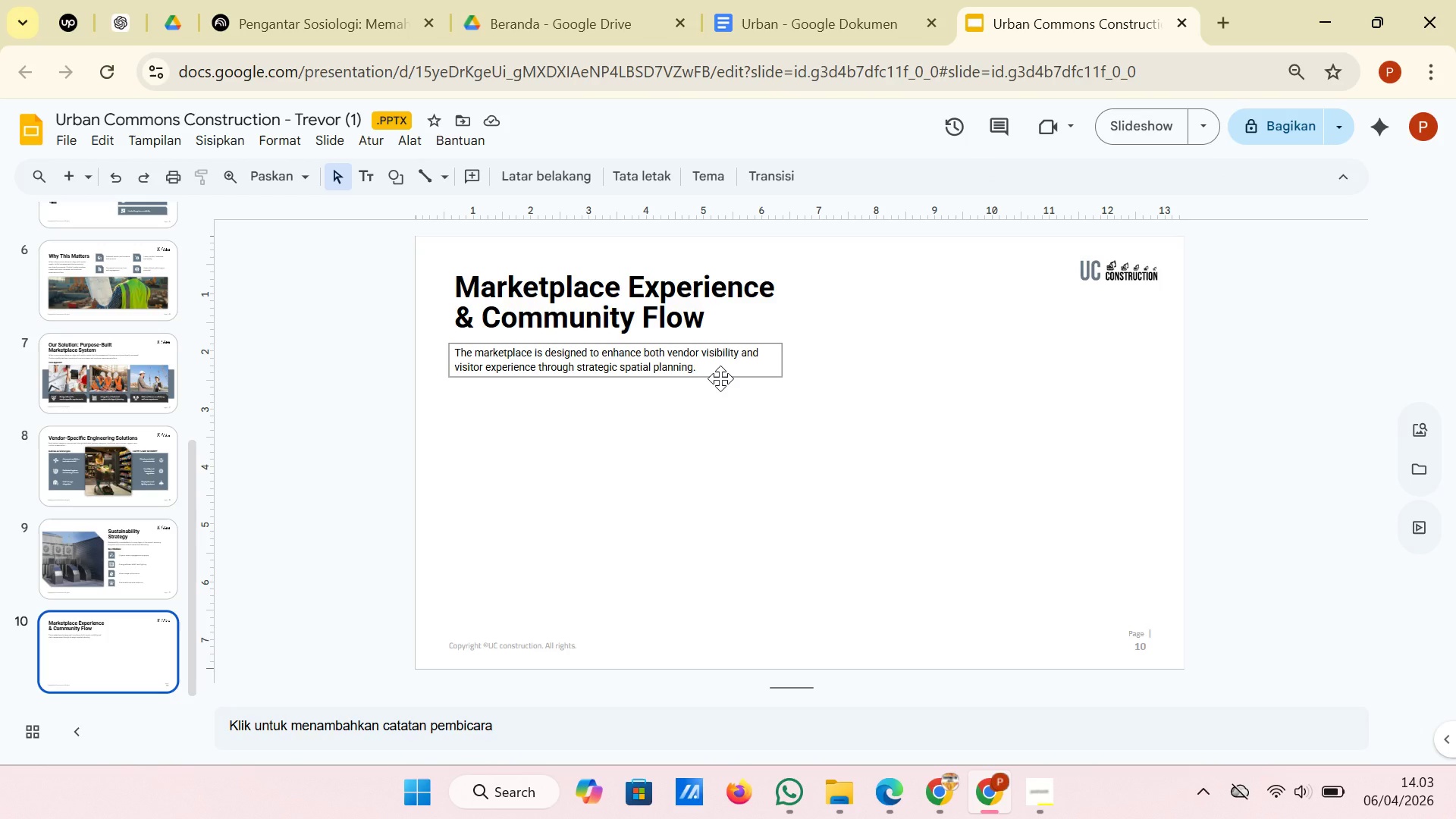 
scroll: coordinate [137, 523], scroll_direction: up, amount: 1.0
 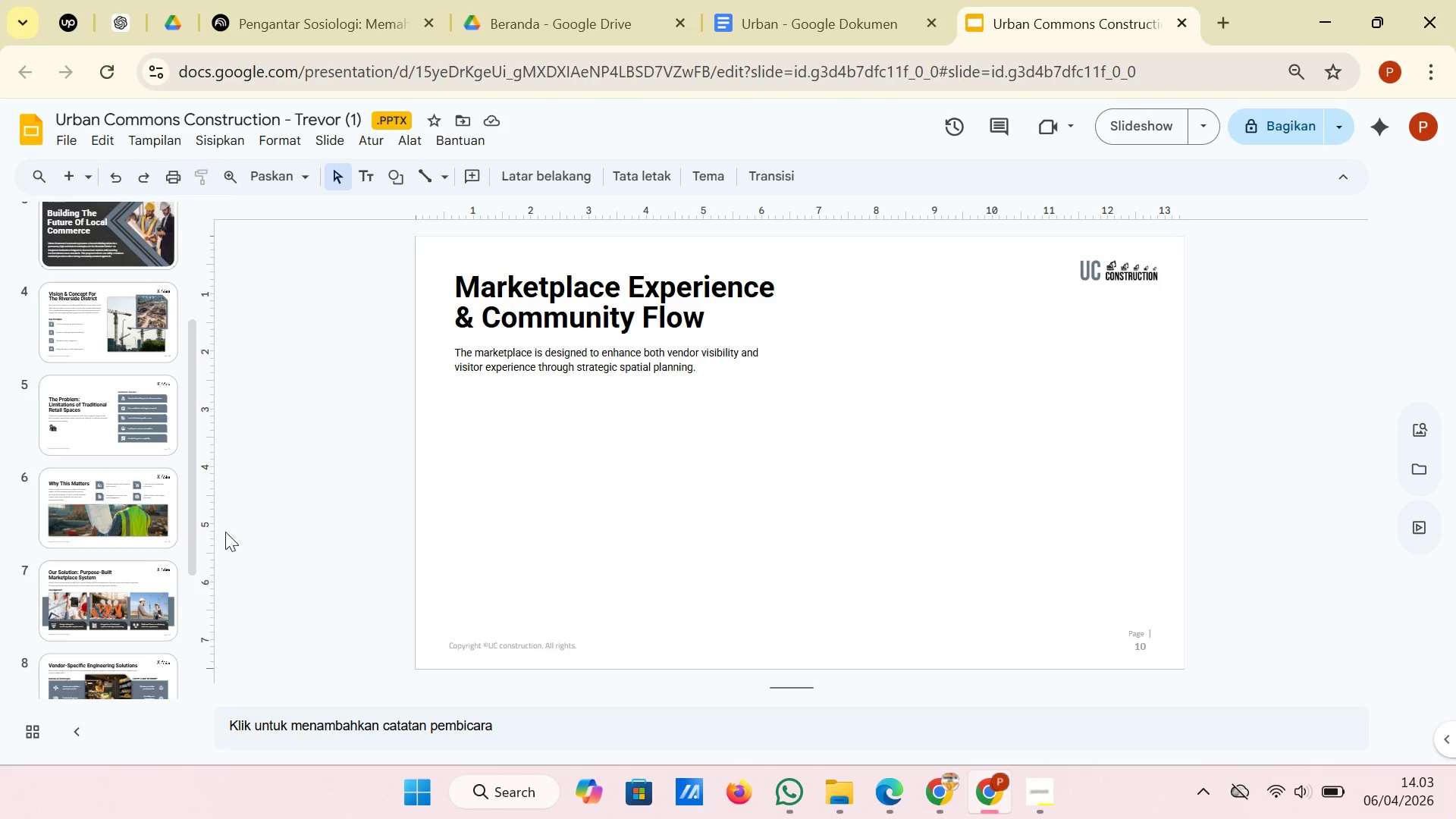 
wait(13.41)
 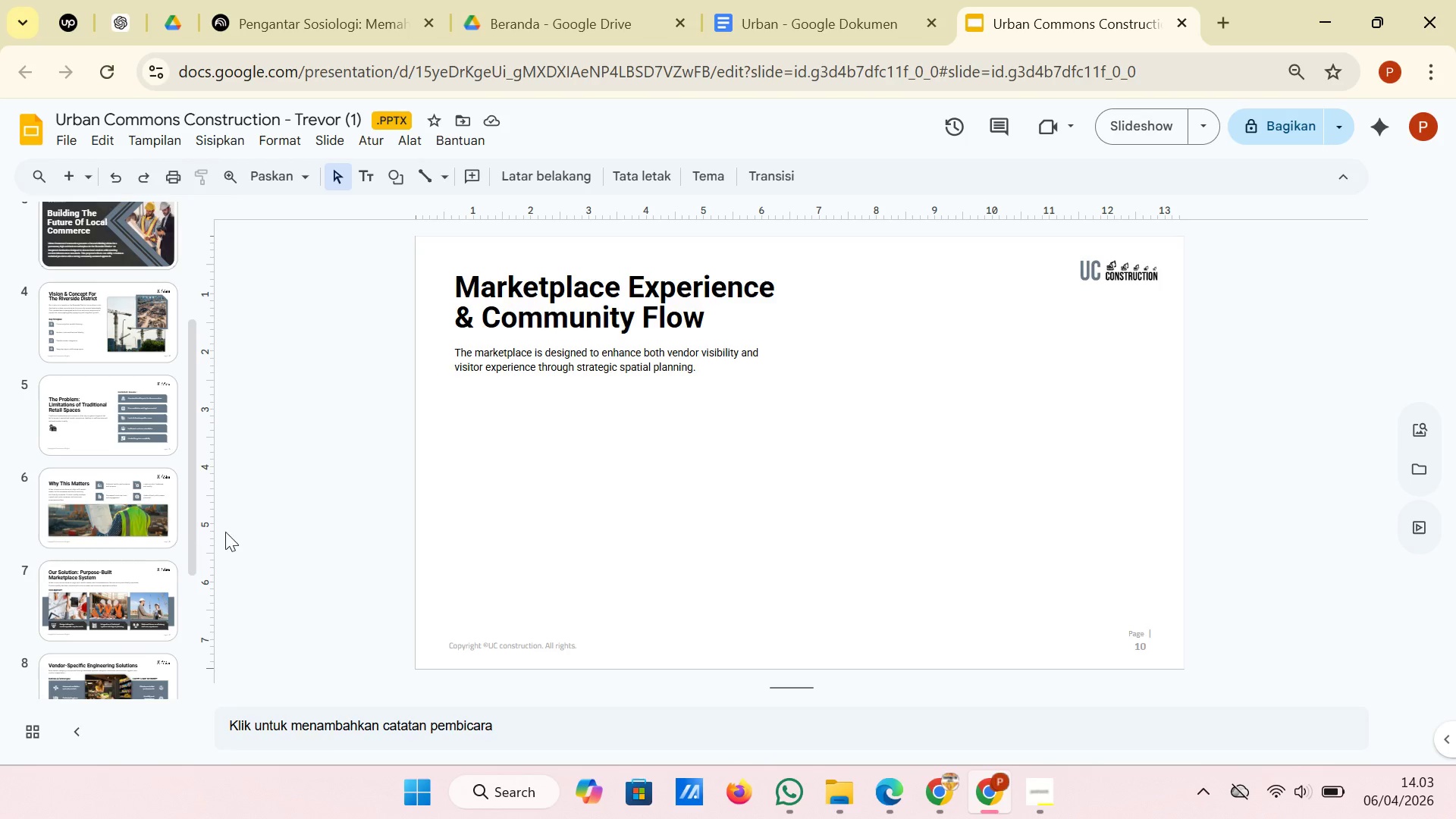 
left_click([761, 0])
 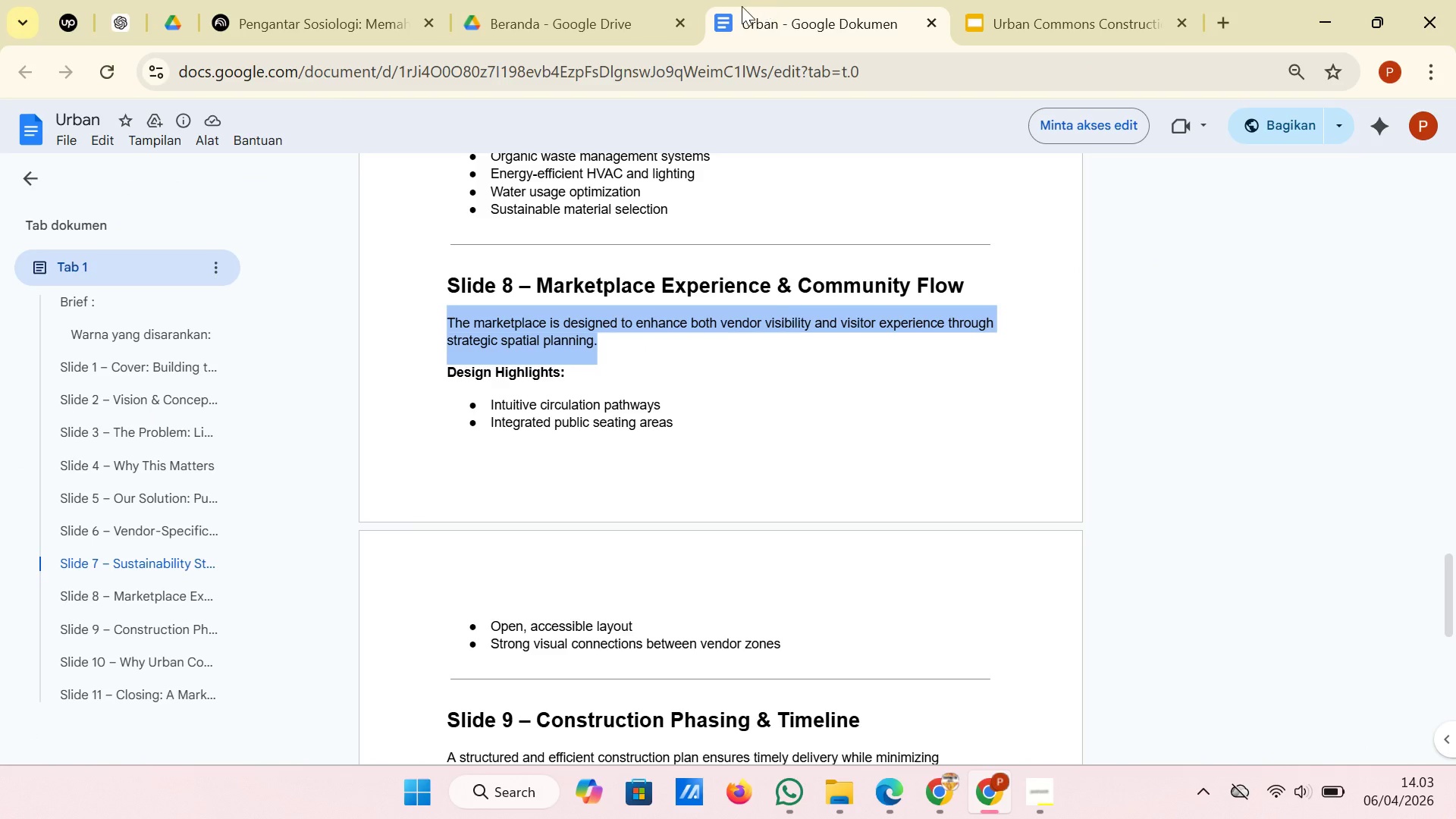 
left_click([601, 3])
 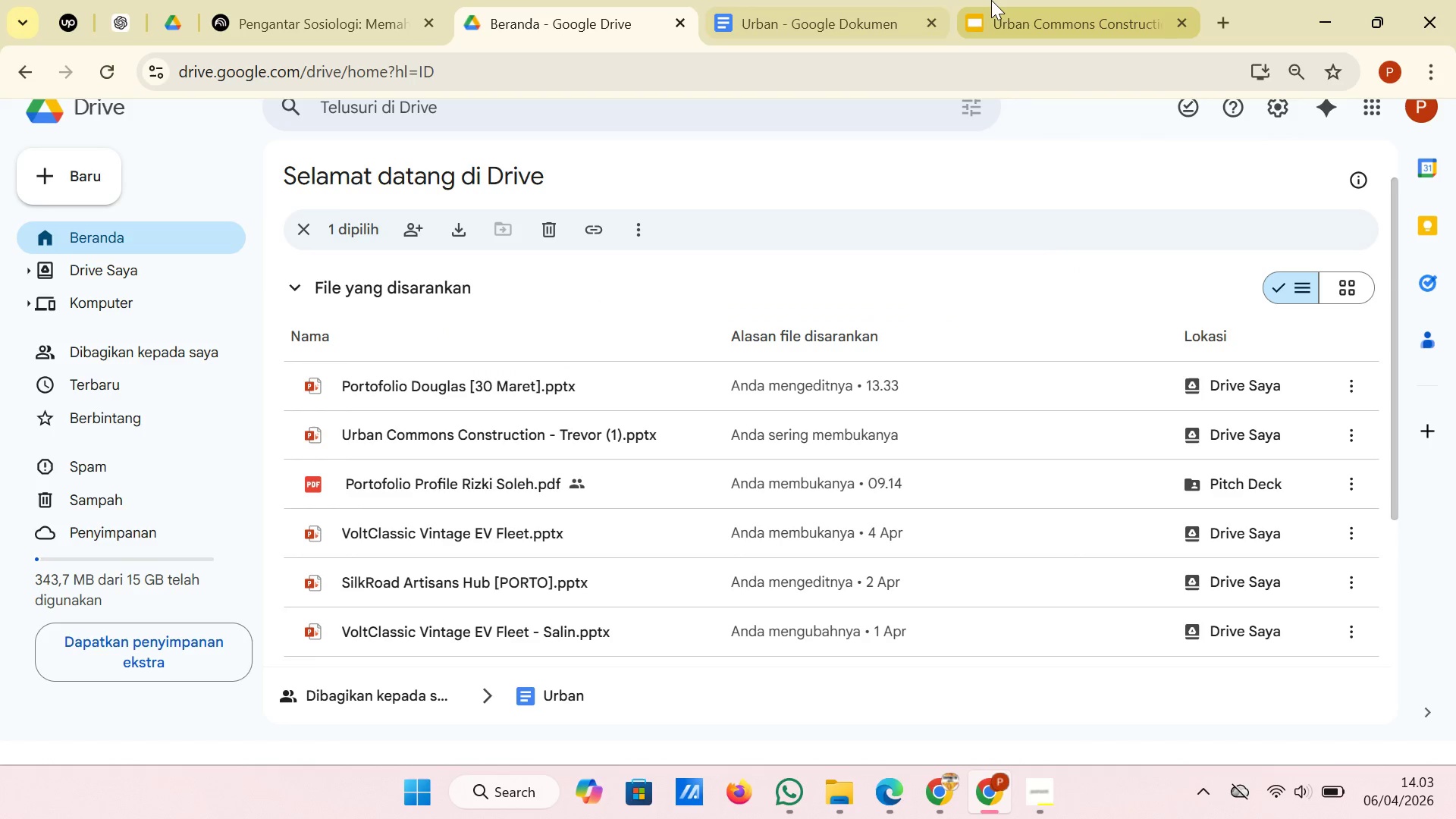 
left_click([991, 0])
 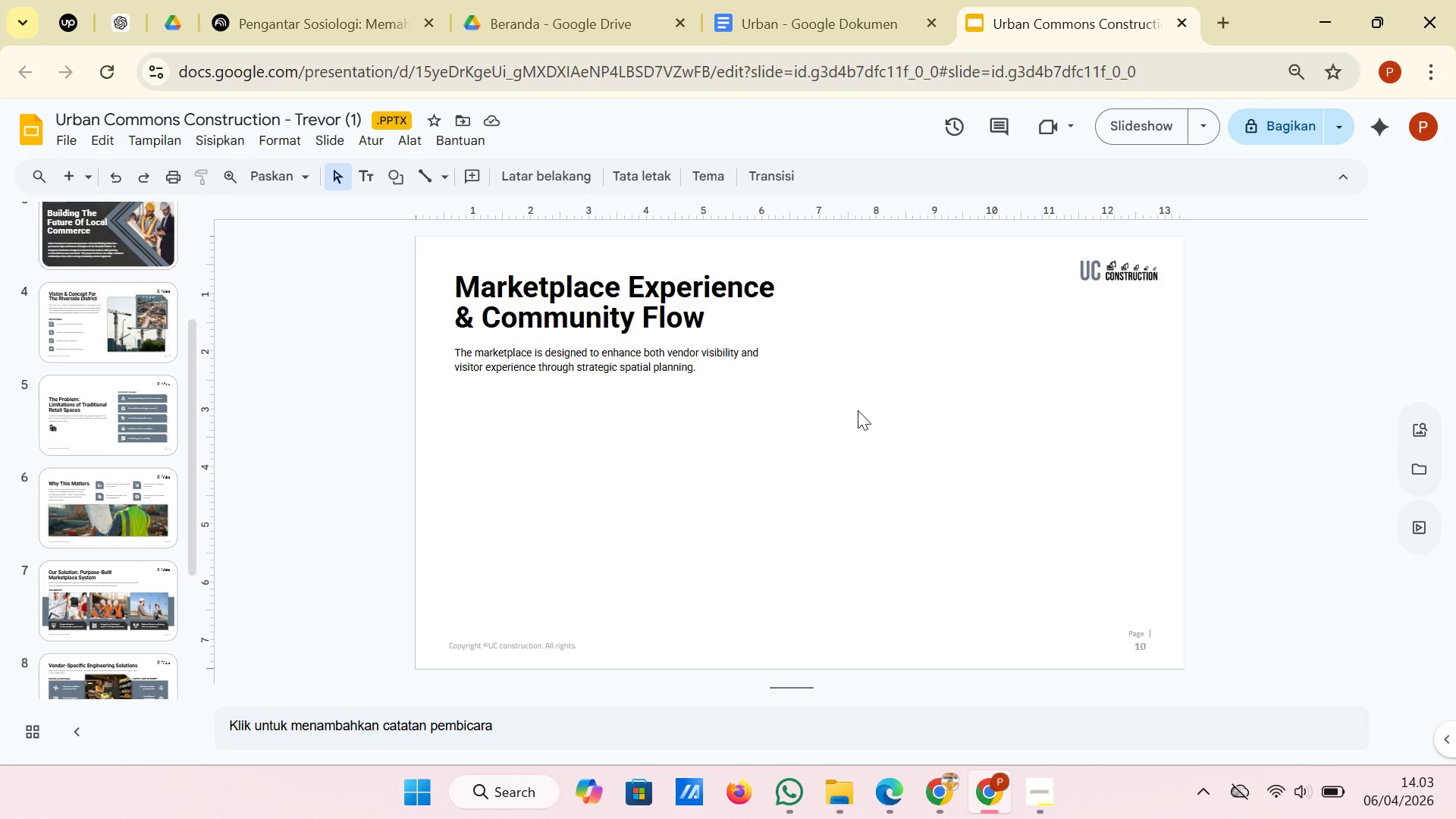 
wait(9.19)
 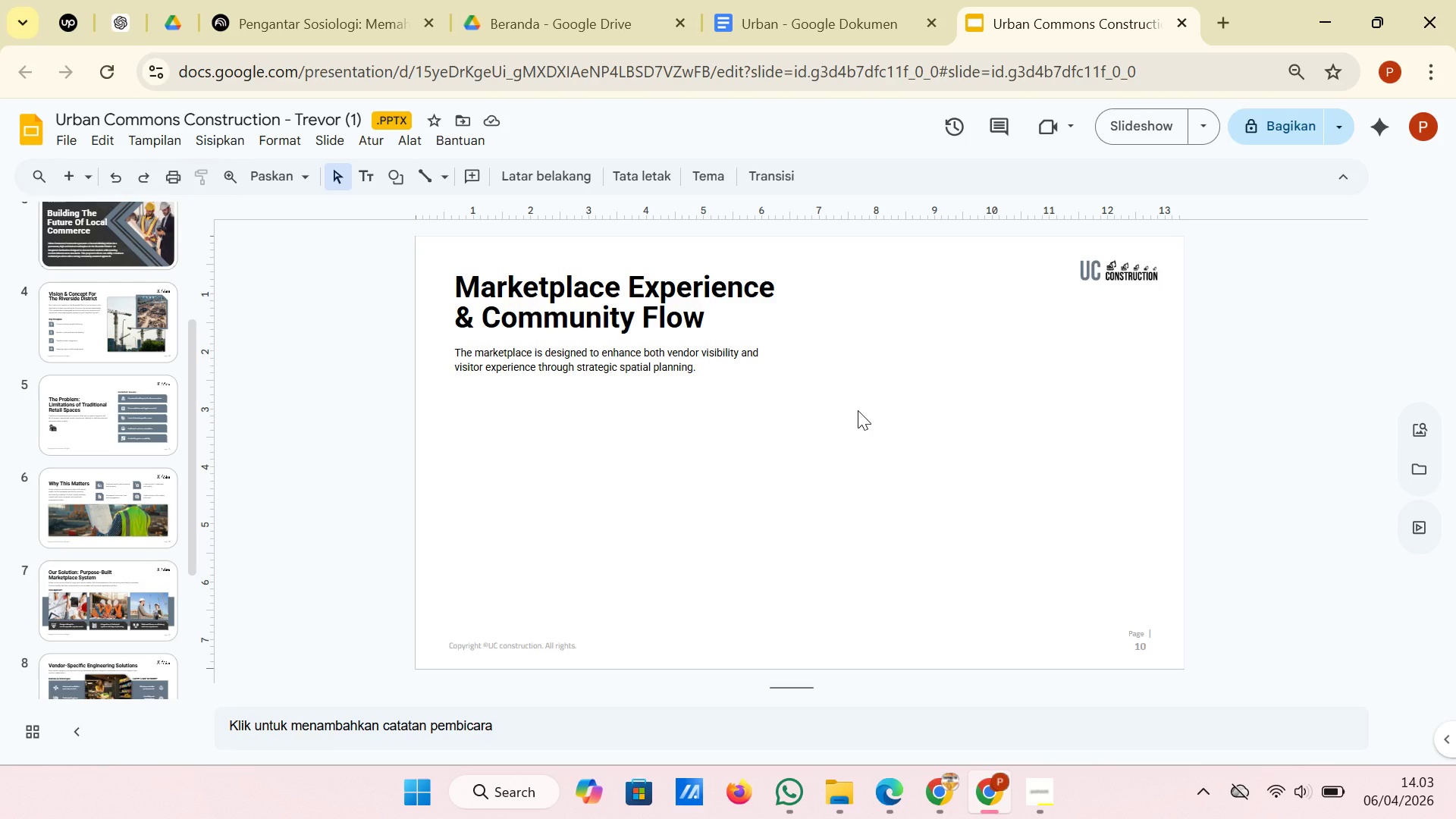 
left_click([780, 317])
 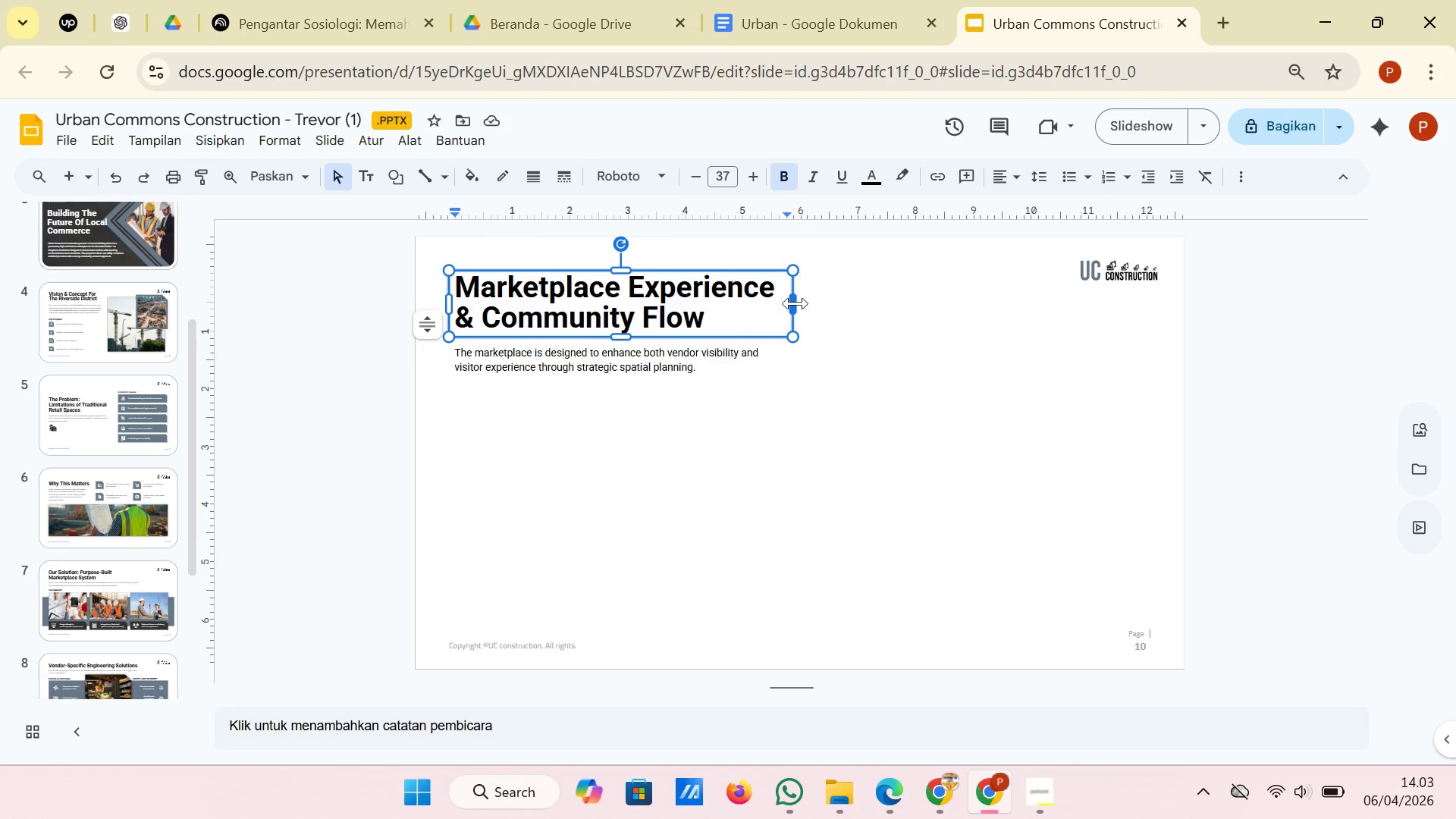 
left_click_drag(start_coordinate=[795, 303], to_coordinate=[1062, 296])
 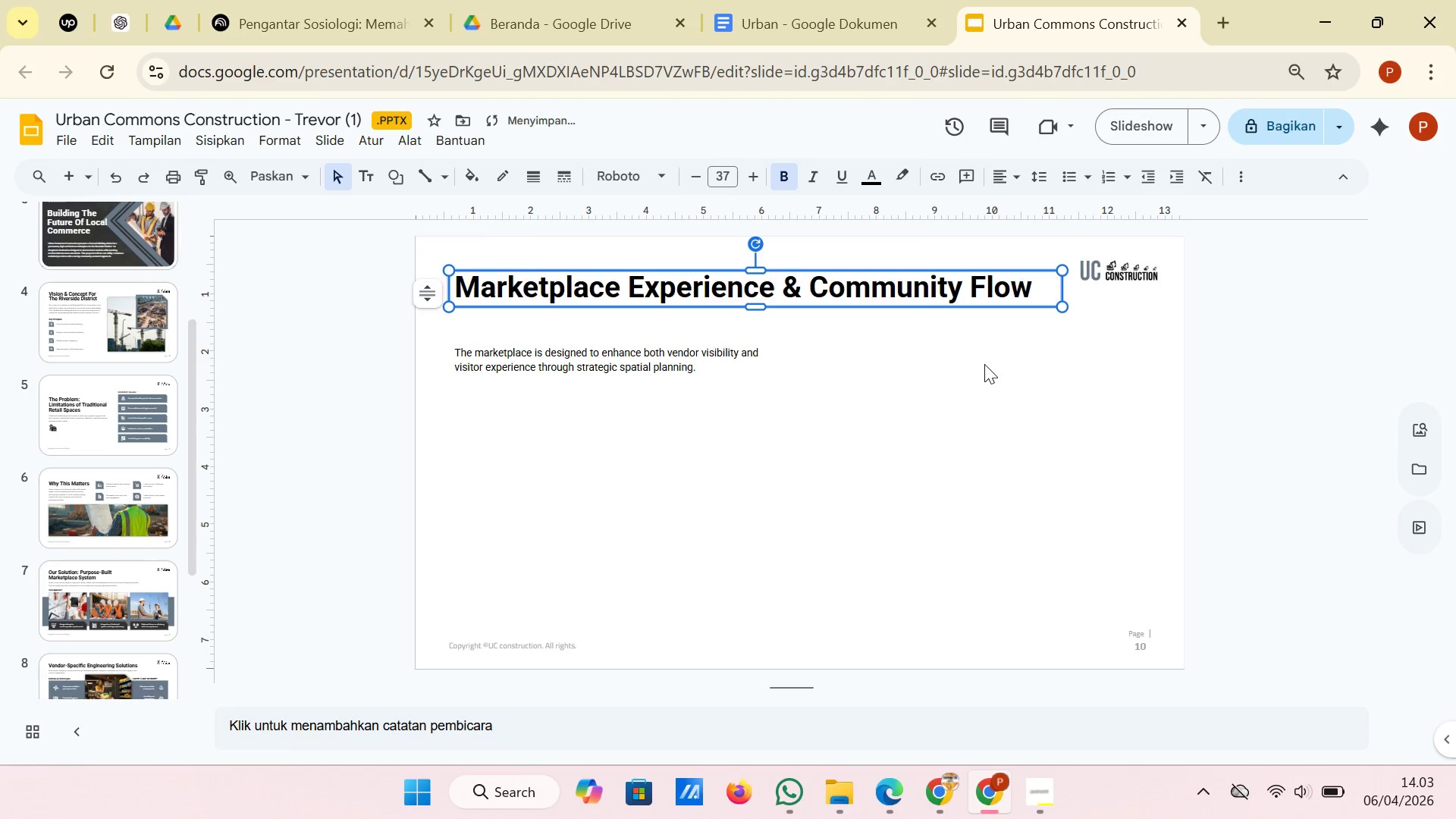 
left_click([984, 364])
 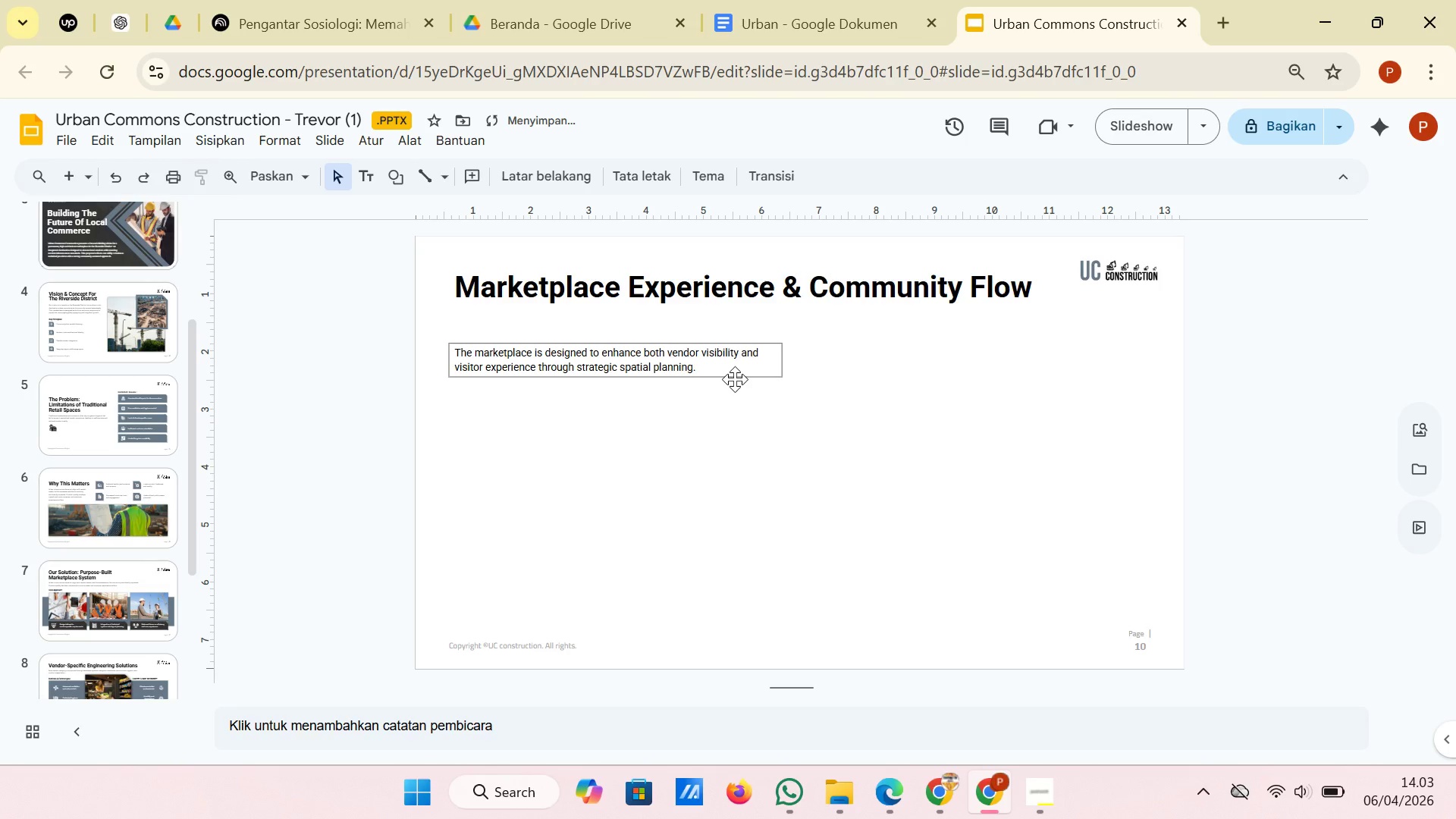 
left_click([735, 379])
 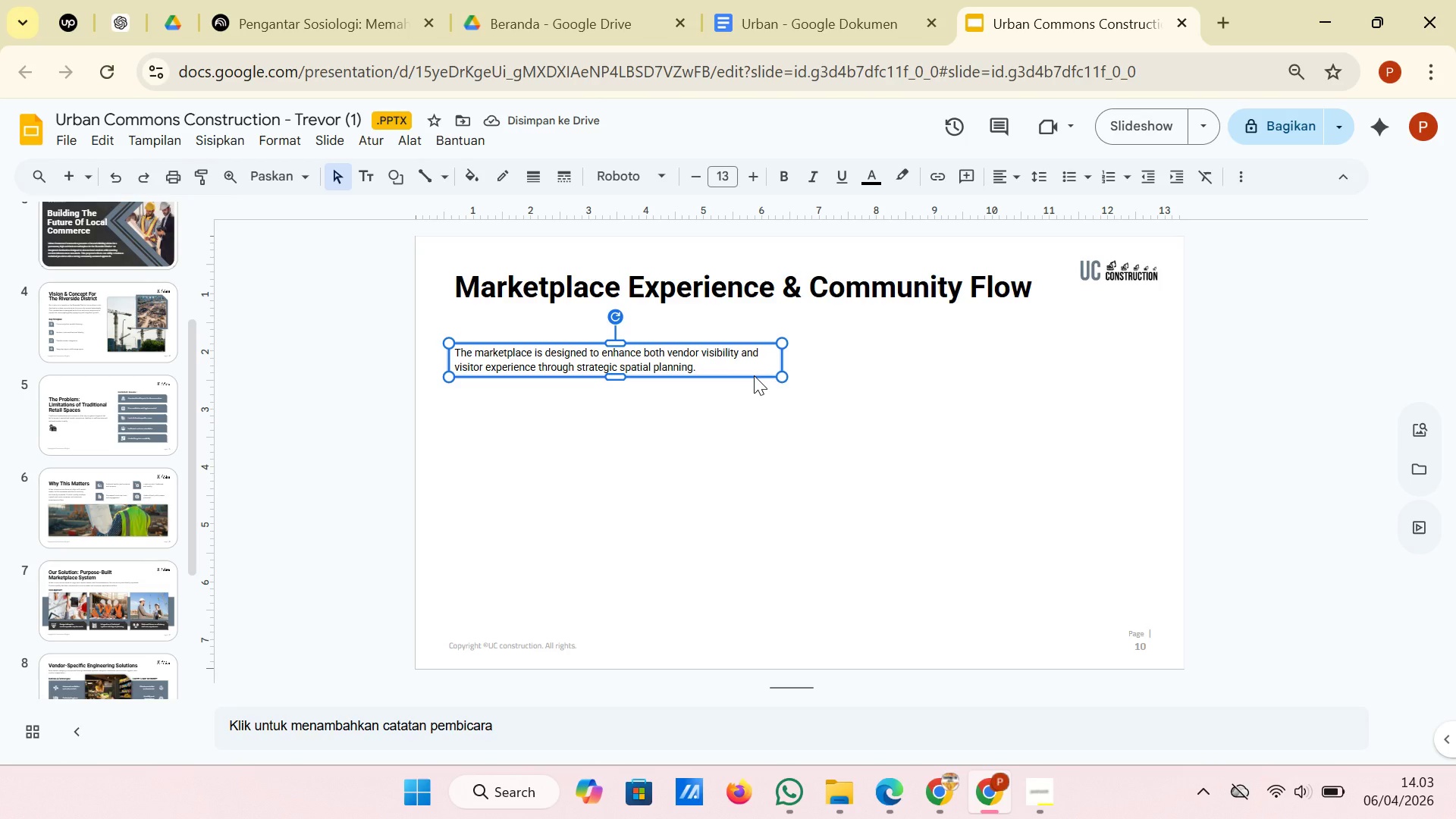 
left_click([754, 375])
 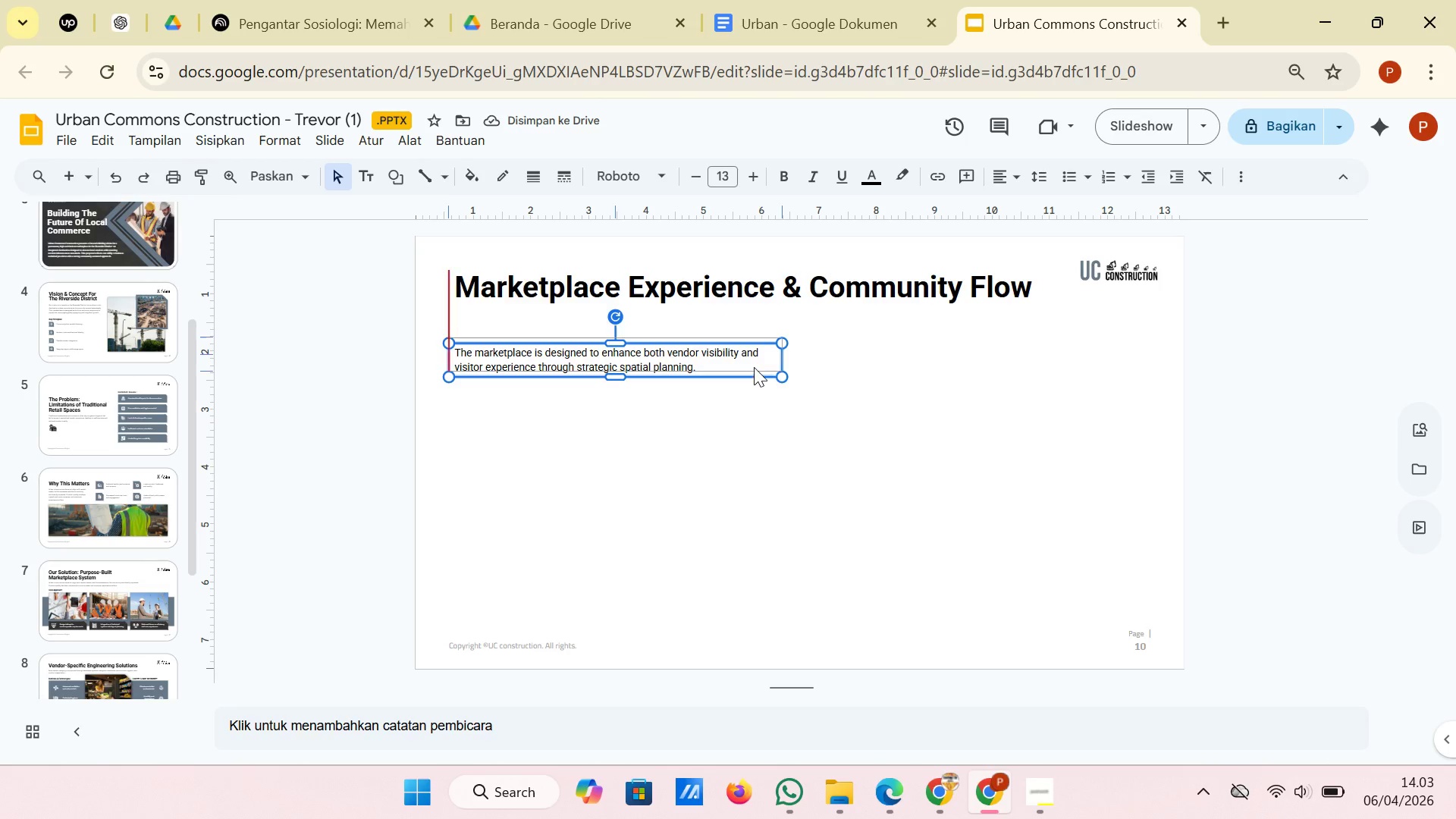 
left_click_drag(start_coordinate=[754, 375], to_coordinate=[755, 341])
 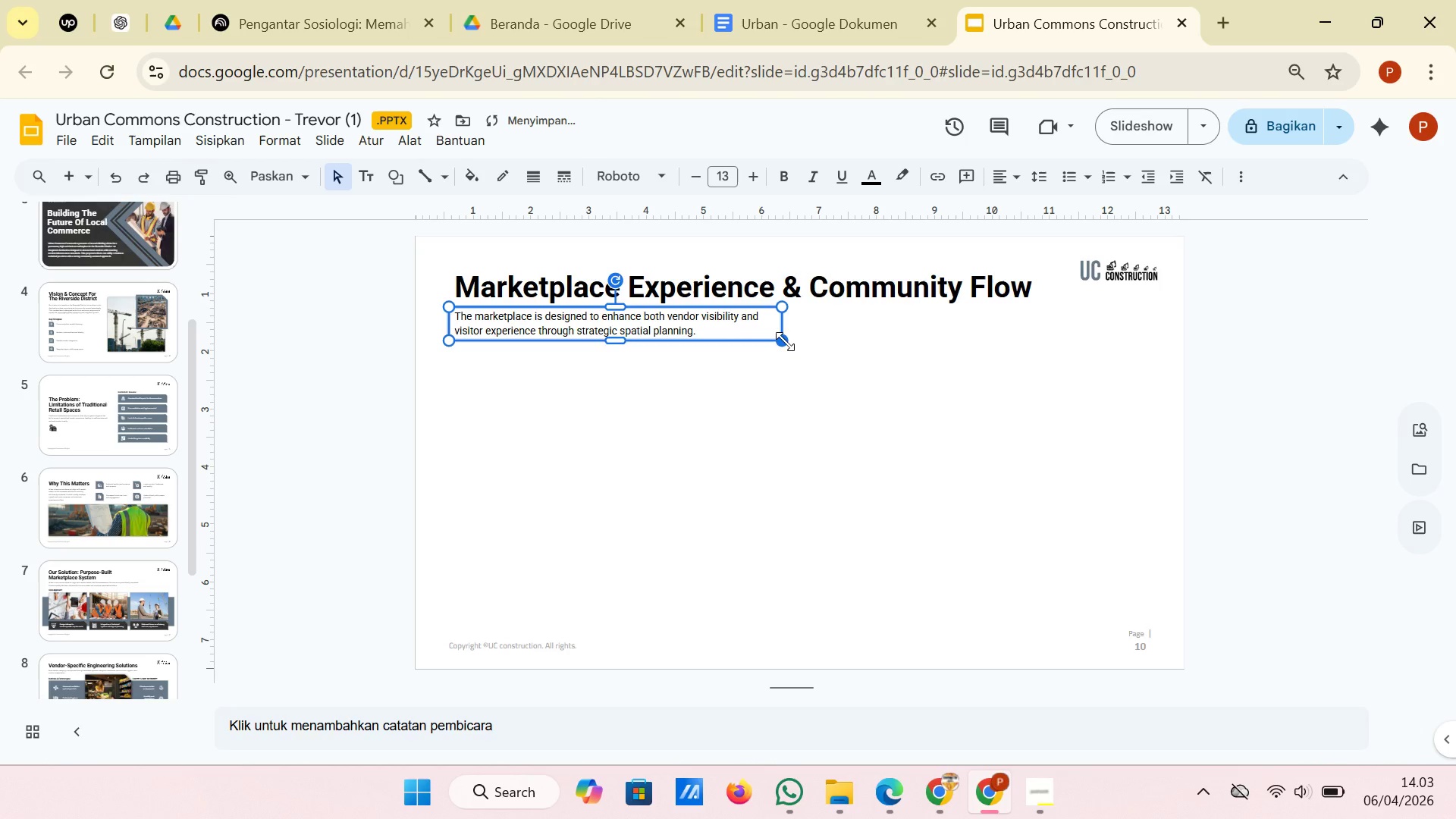 
left_click([752, 406])
 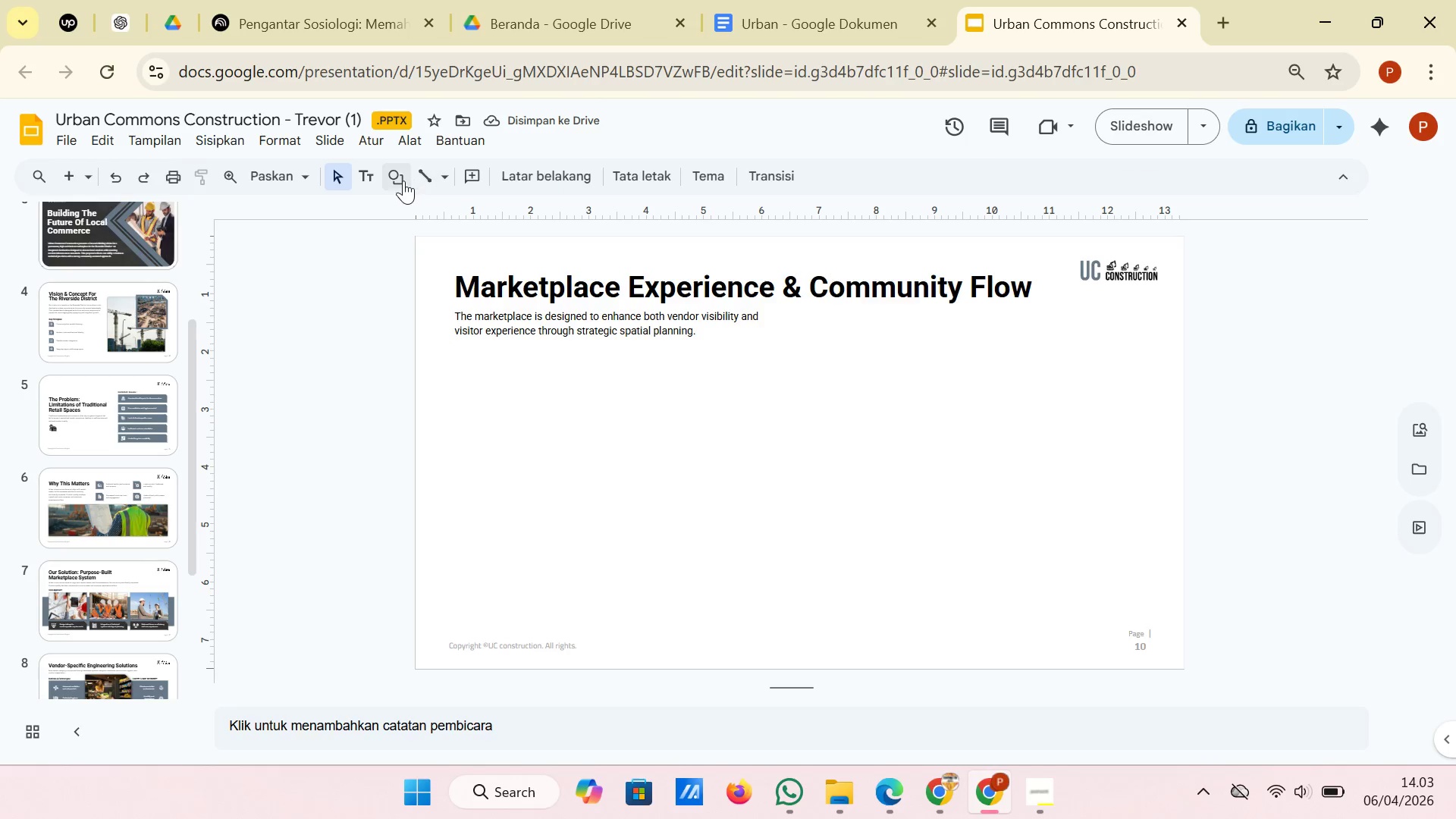 
left_click([396, 180])
 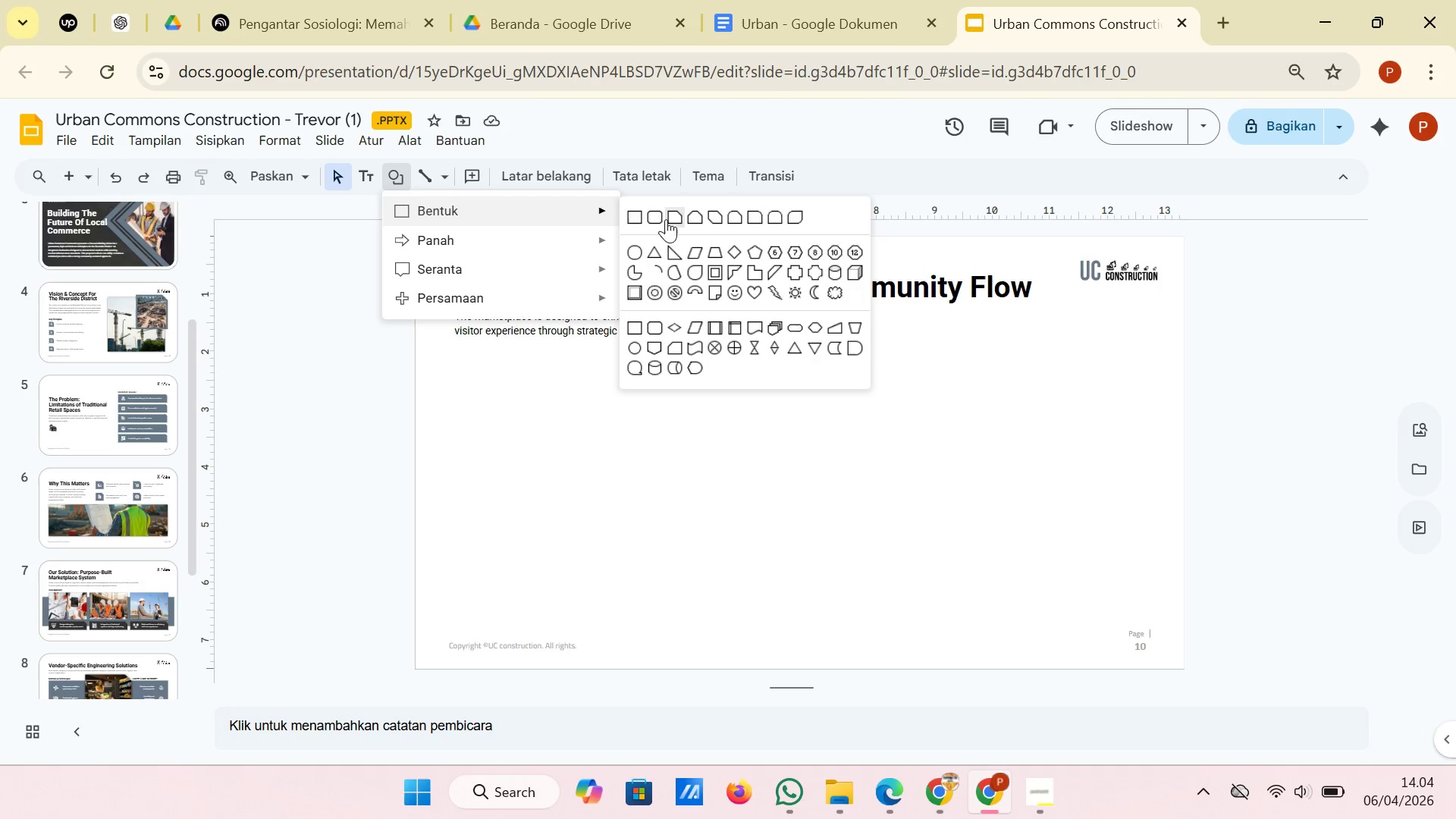 
left_click([673, 219])
 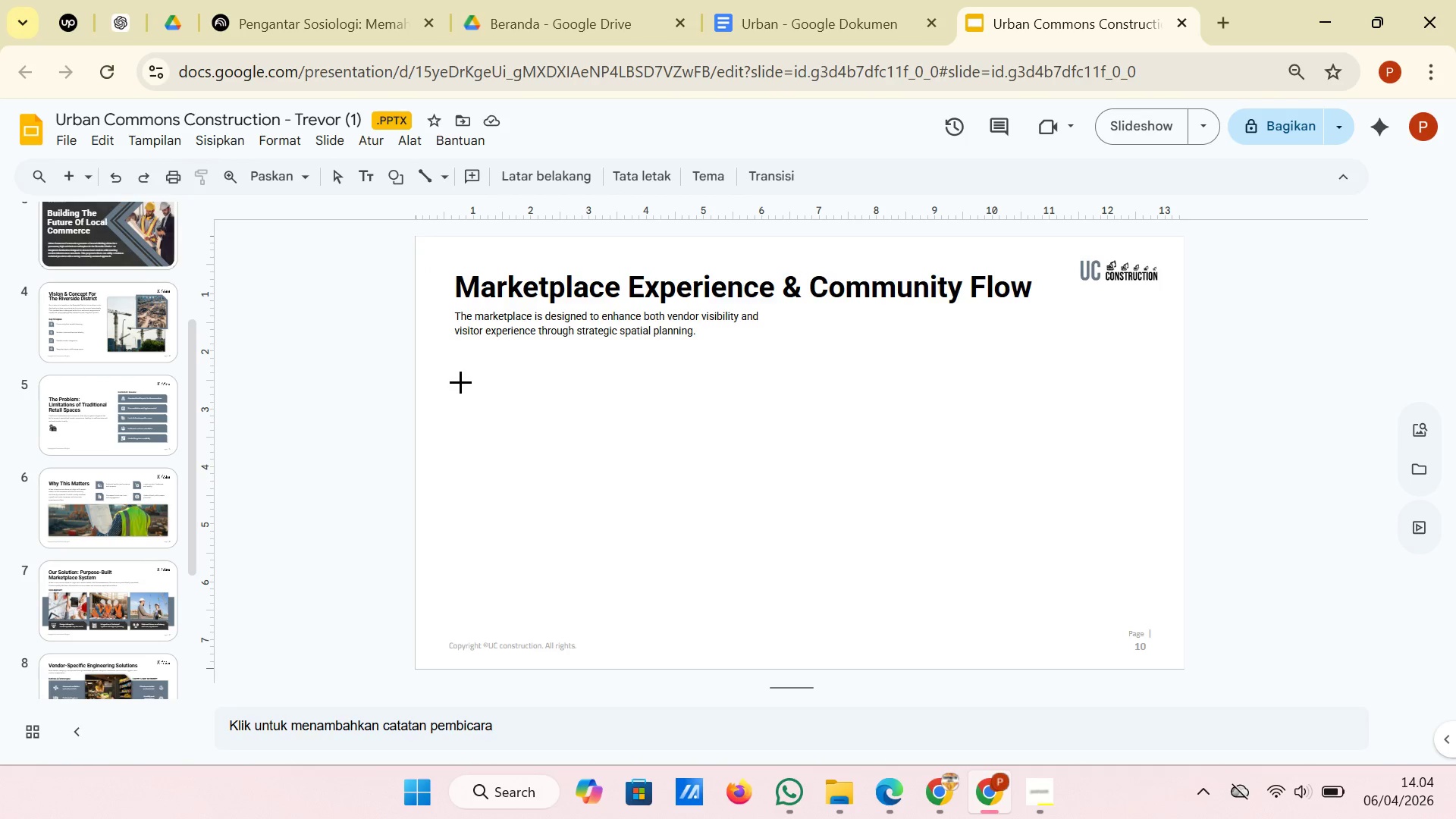 
left_click_drag(start_coordinate=[459, 381], to_coordinate=[680, 498])
 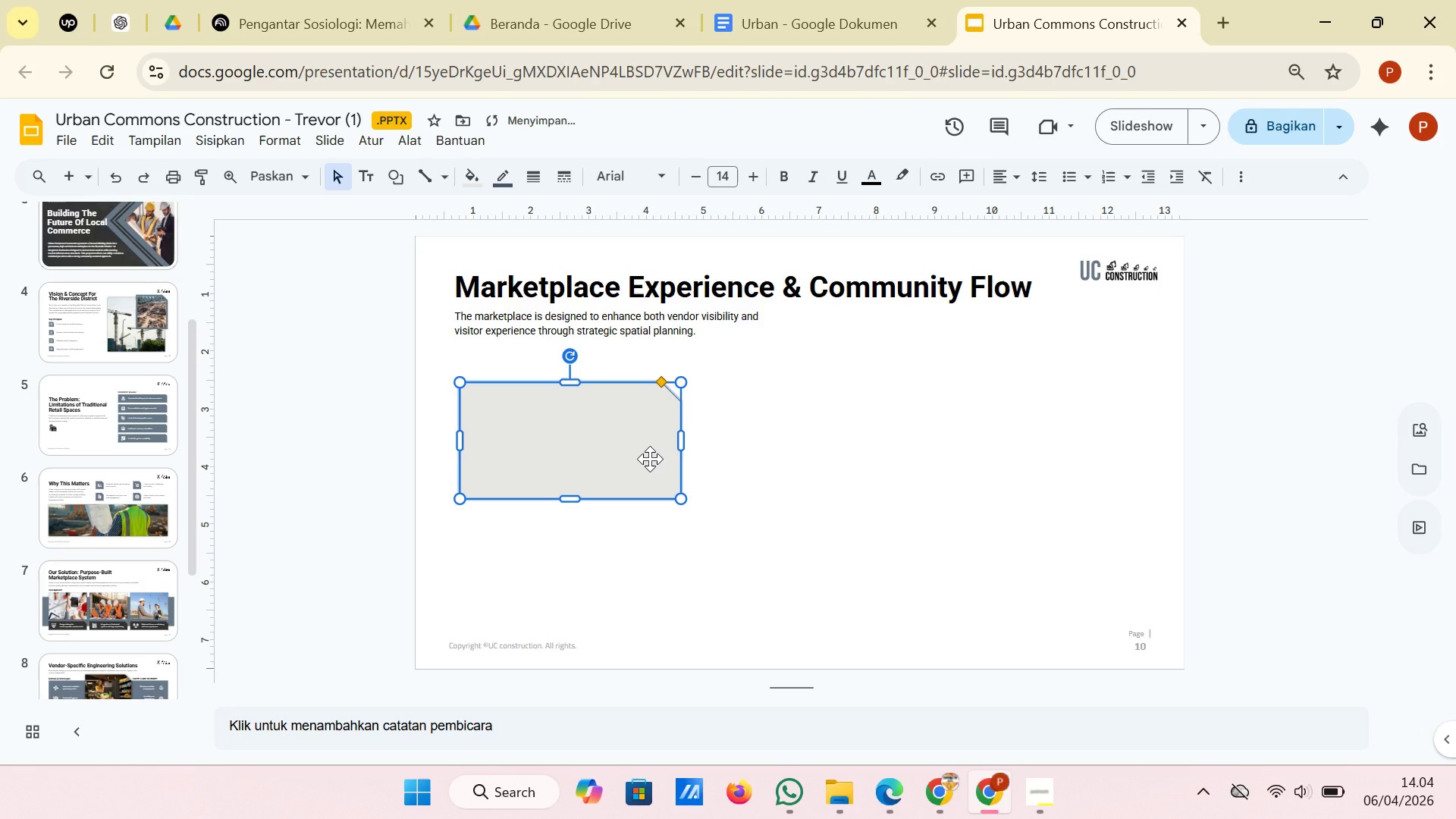 
right_click([650, 459])
 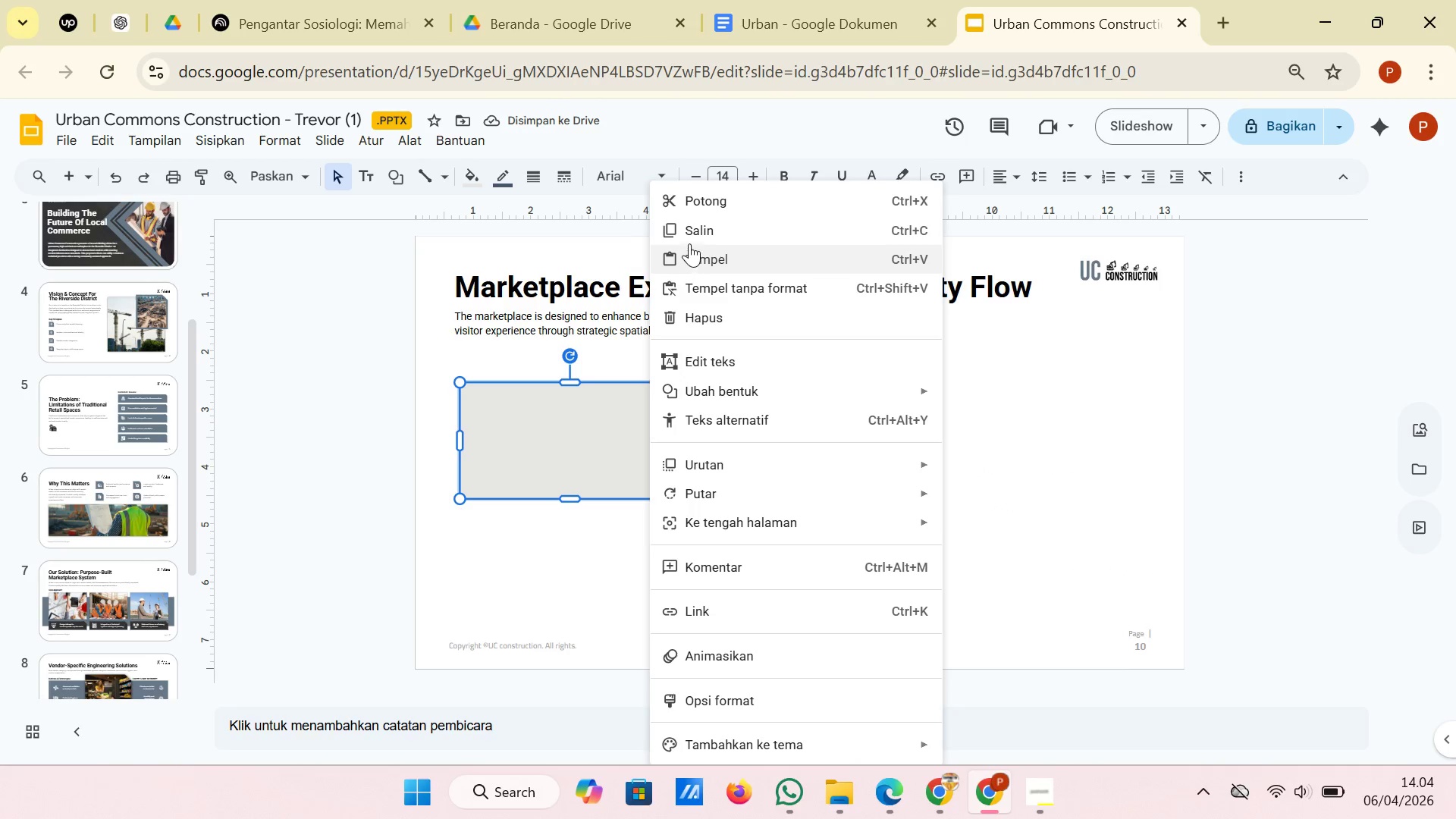 
left_click([689, 236])
 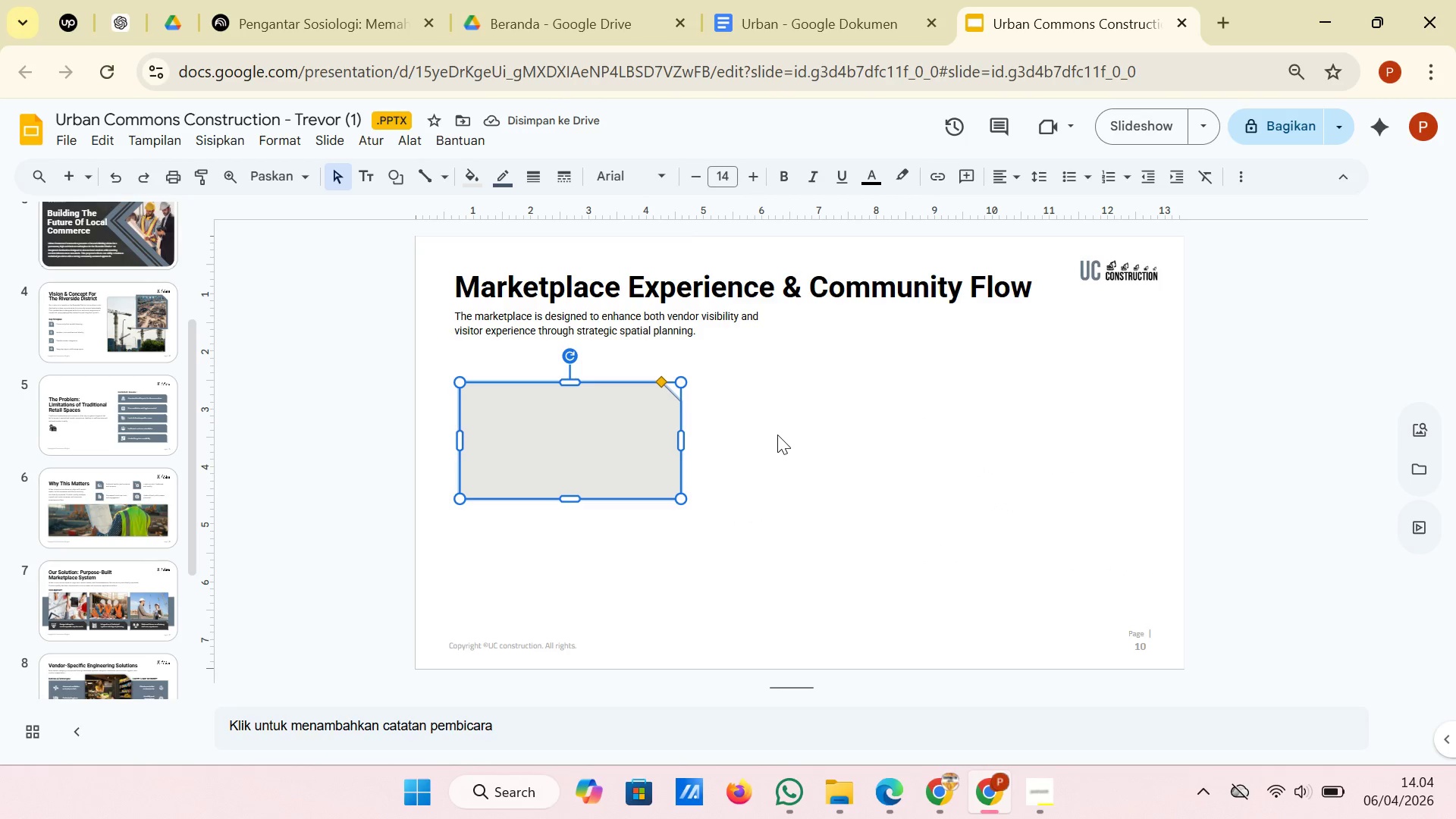 
left_click([777, 435])
 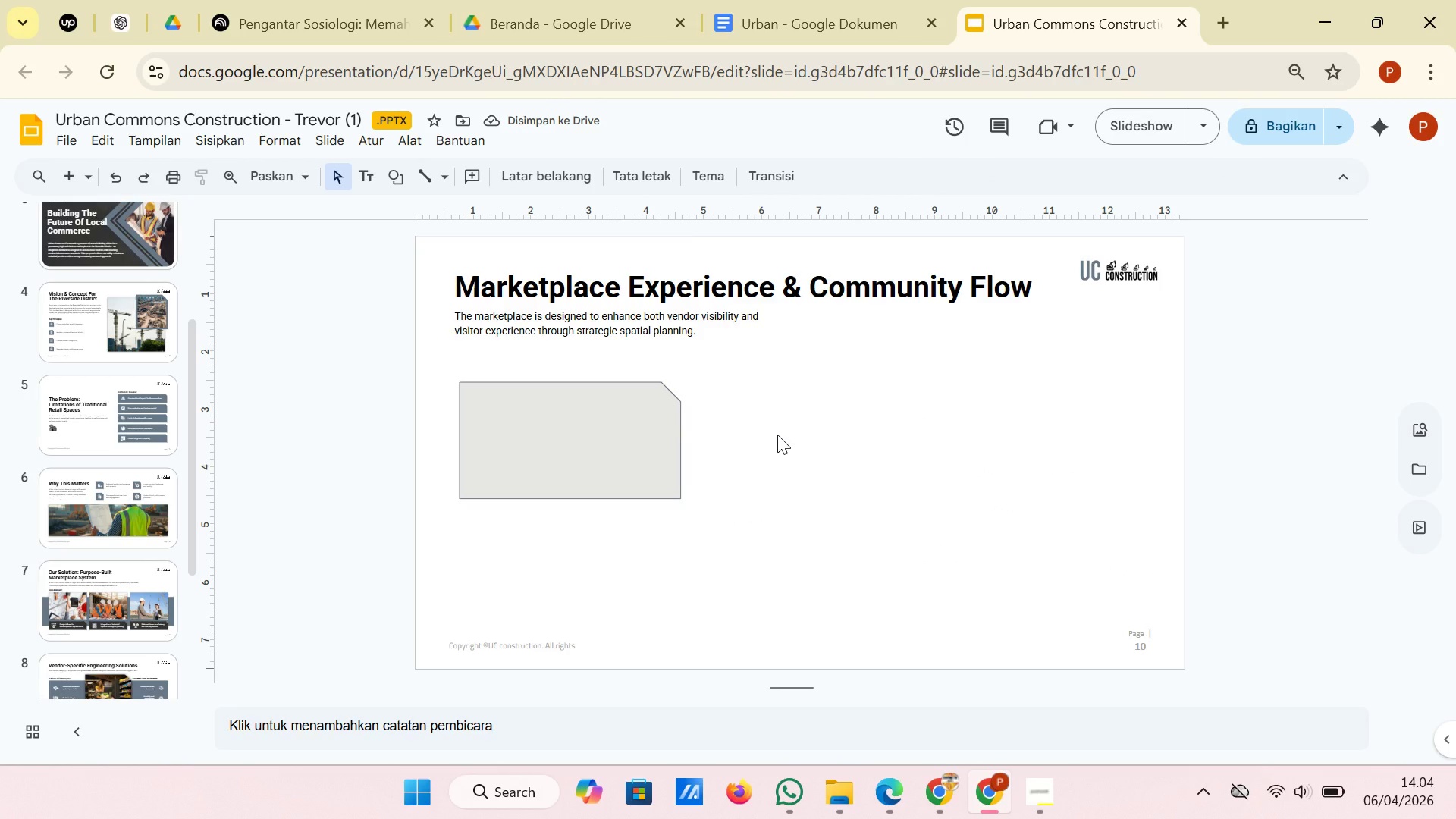 
right_click([777, 435])
 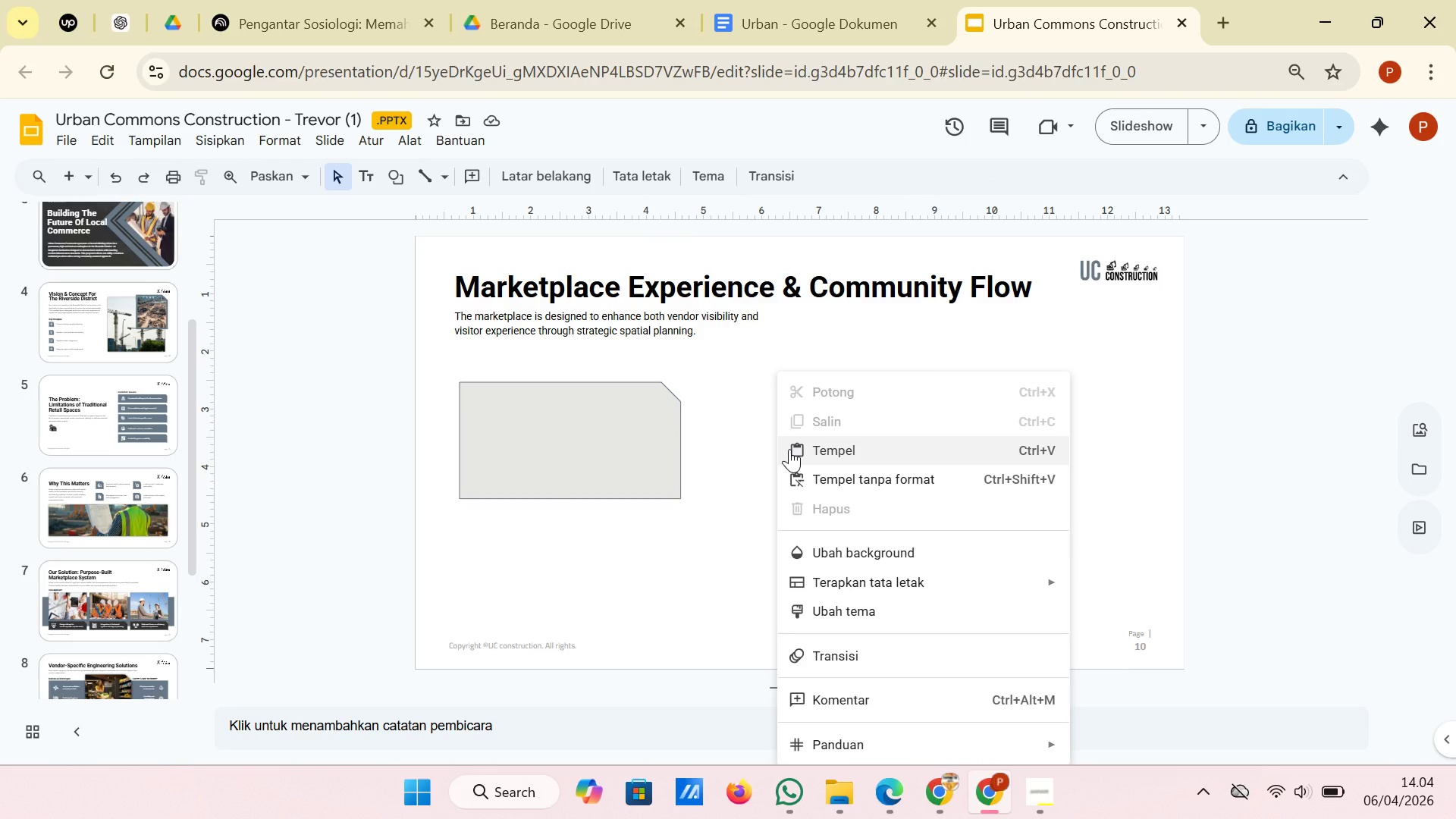 
left_click([789, 449])
 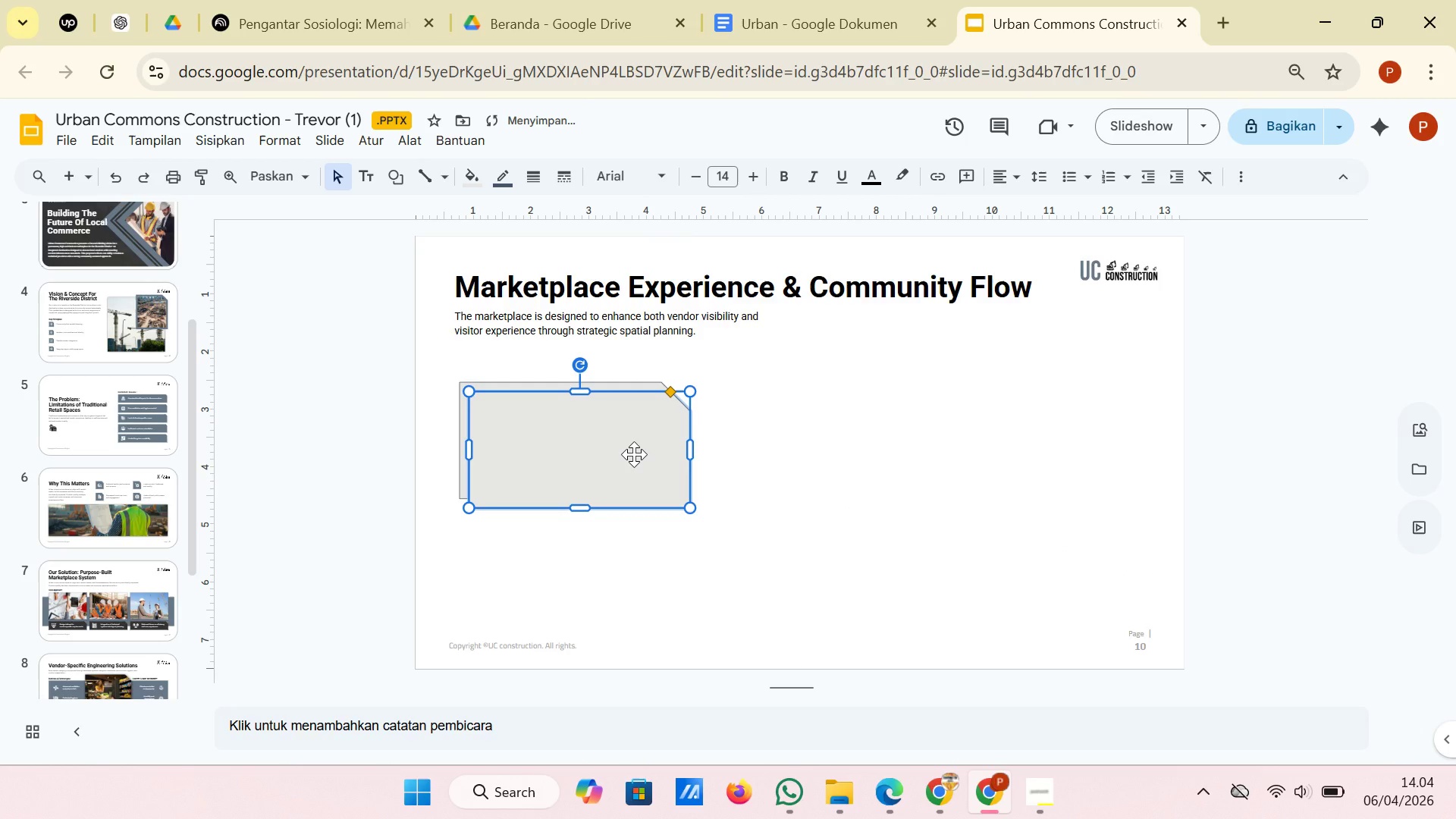 
left_click_drag(start_coordinate=[634, 454], to_coordinate=[964, 444])
 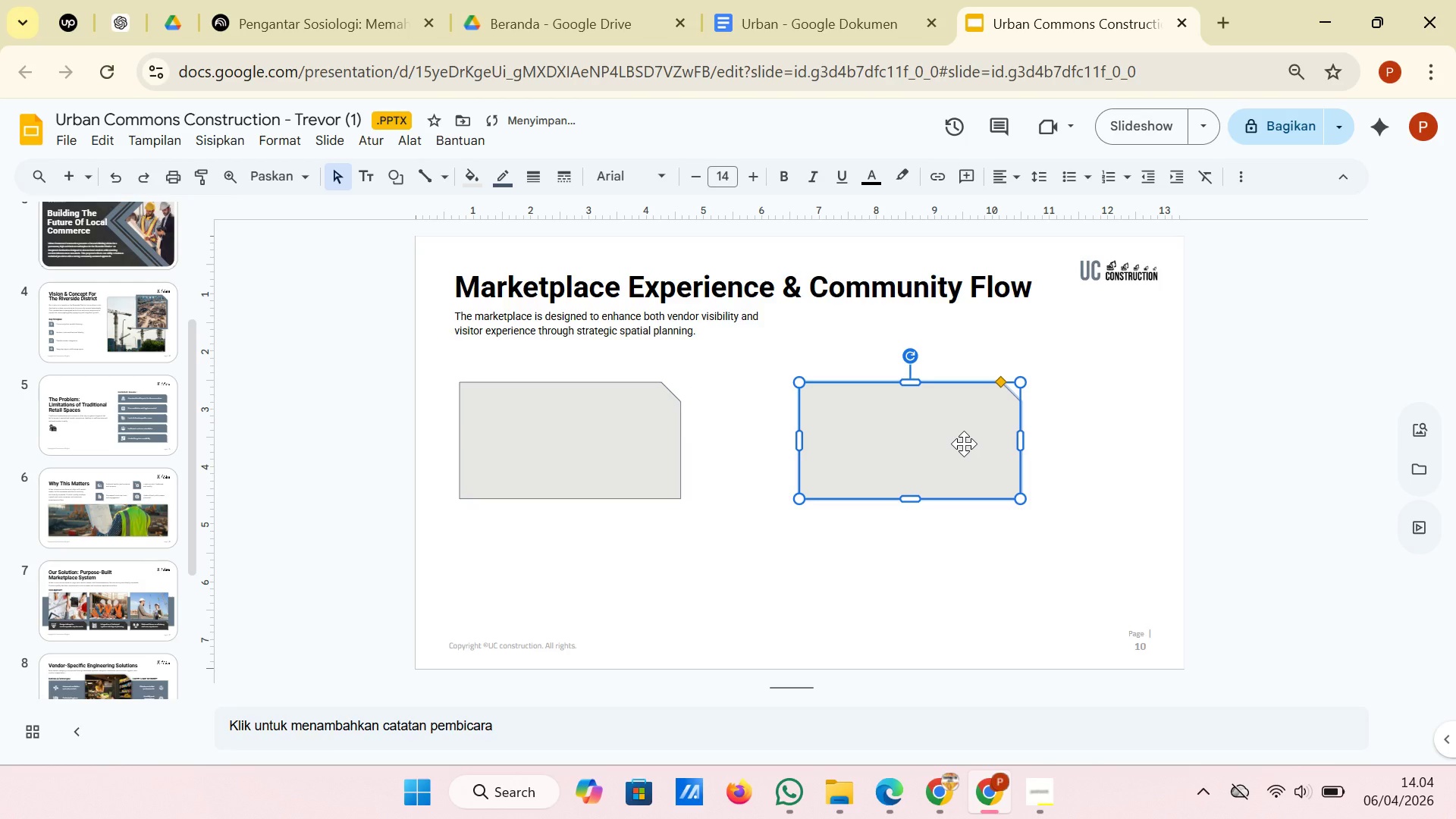 
right_click([964, 444])
 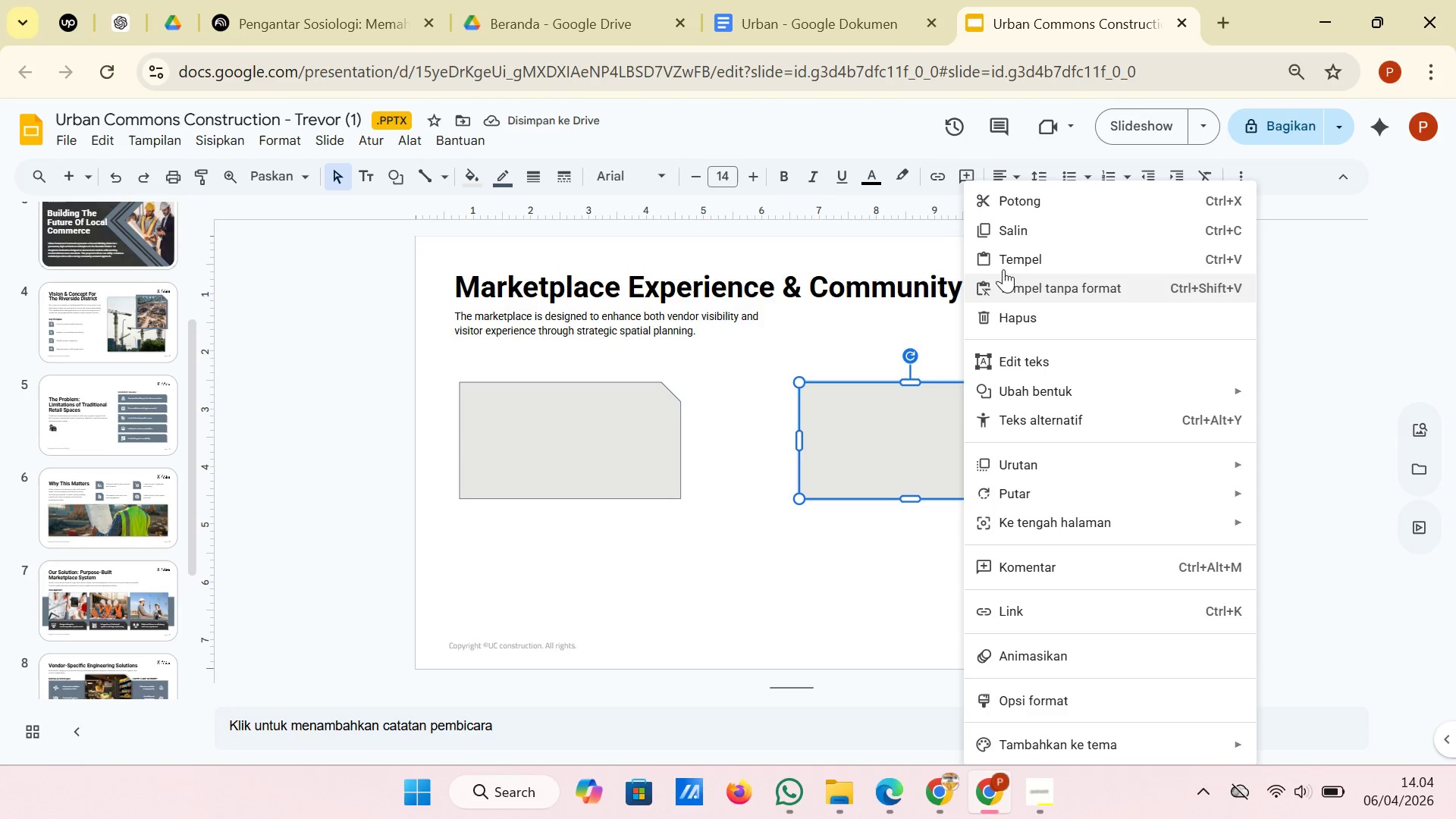 
left_click([1006, 264])
 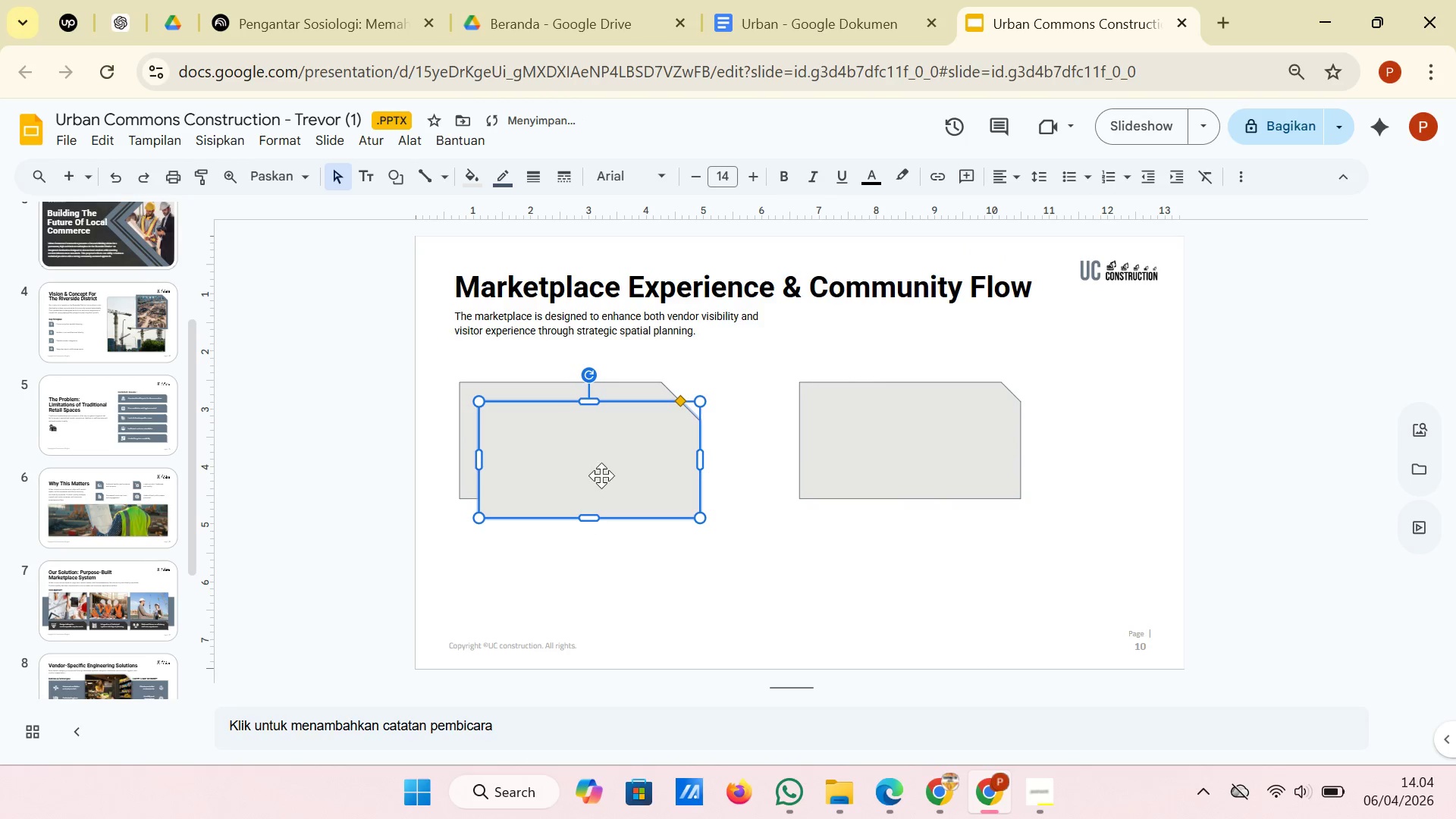 
left_click_drag(start_coordinate=[603, 475], to_coordinate=[585, 580])
 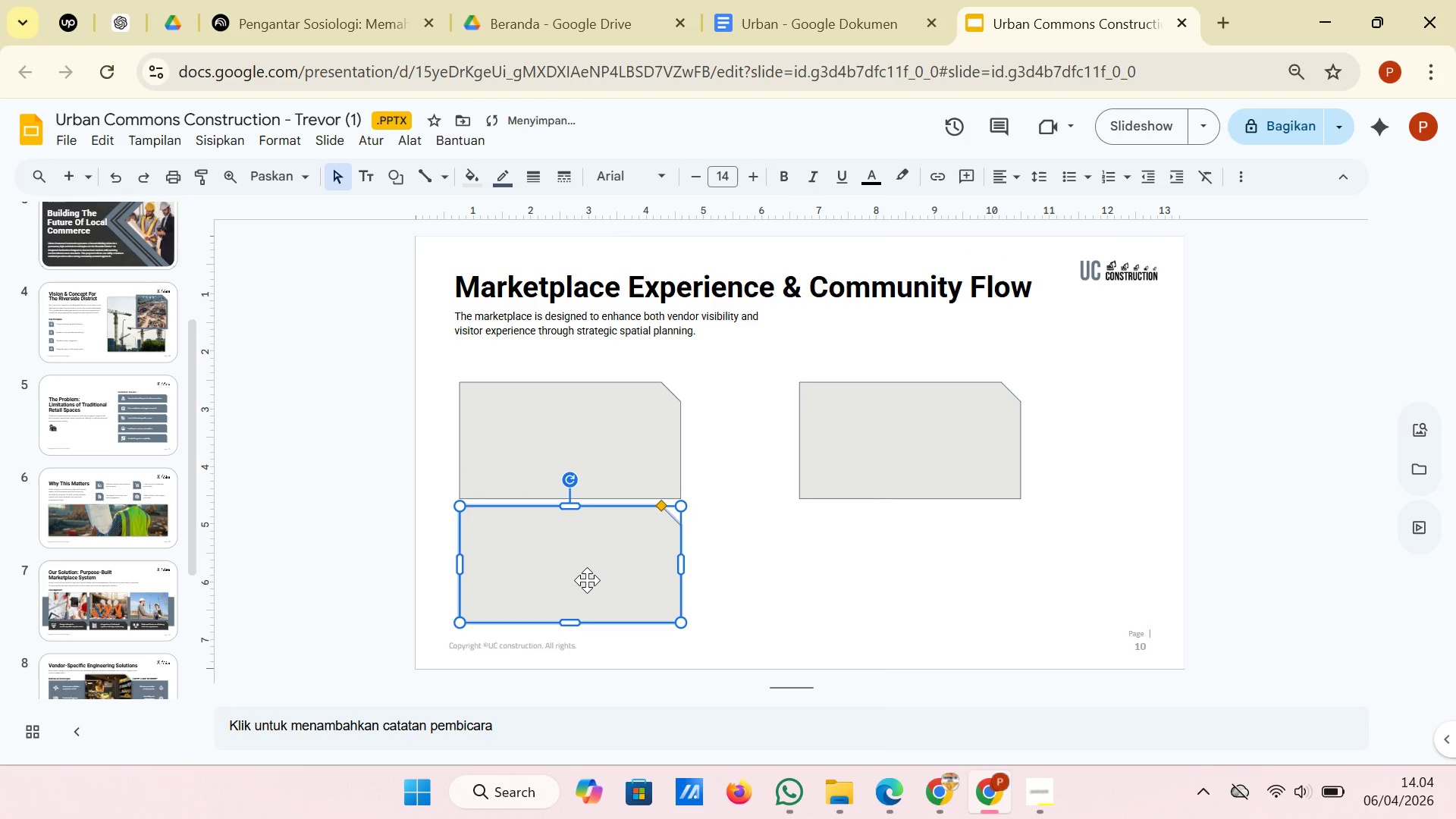 
right_click([587, 580])
 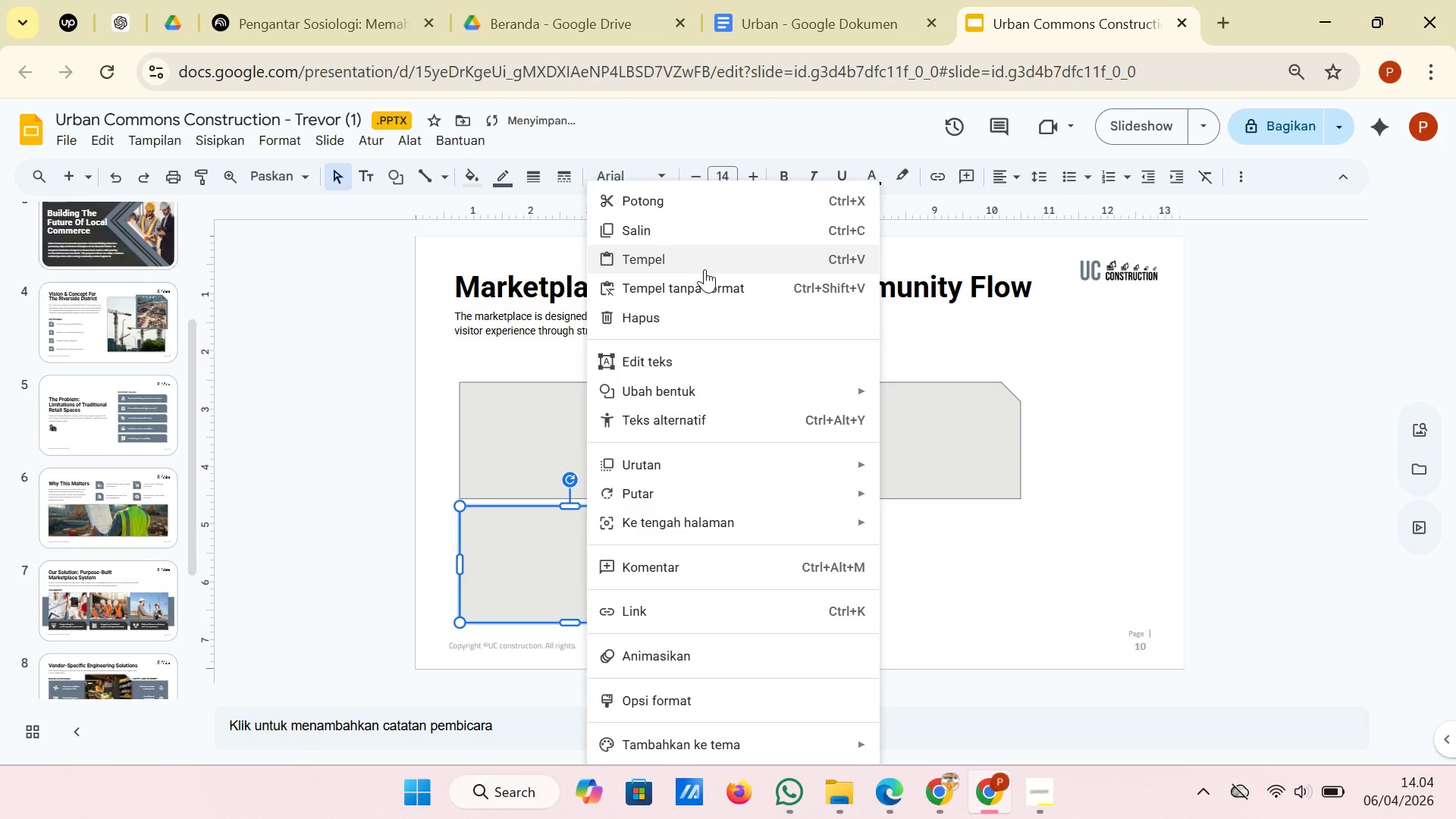 
left_click([704, 269])
 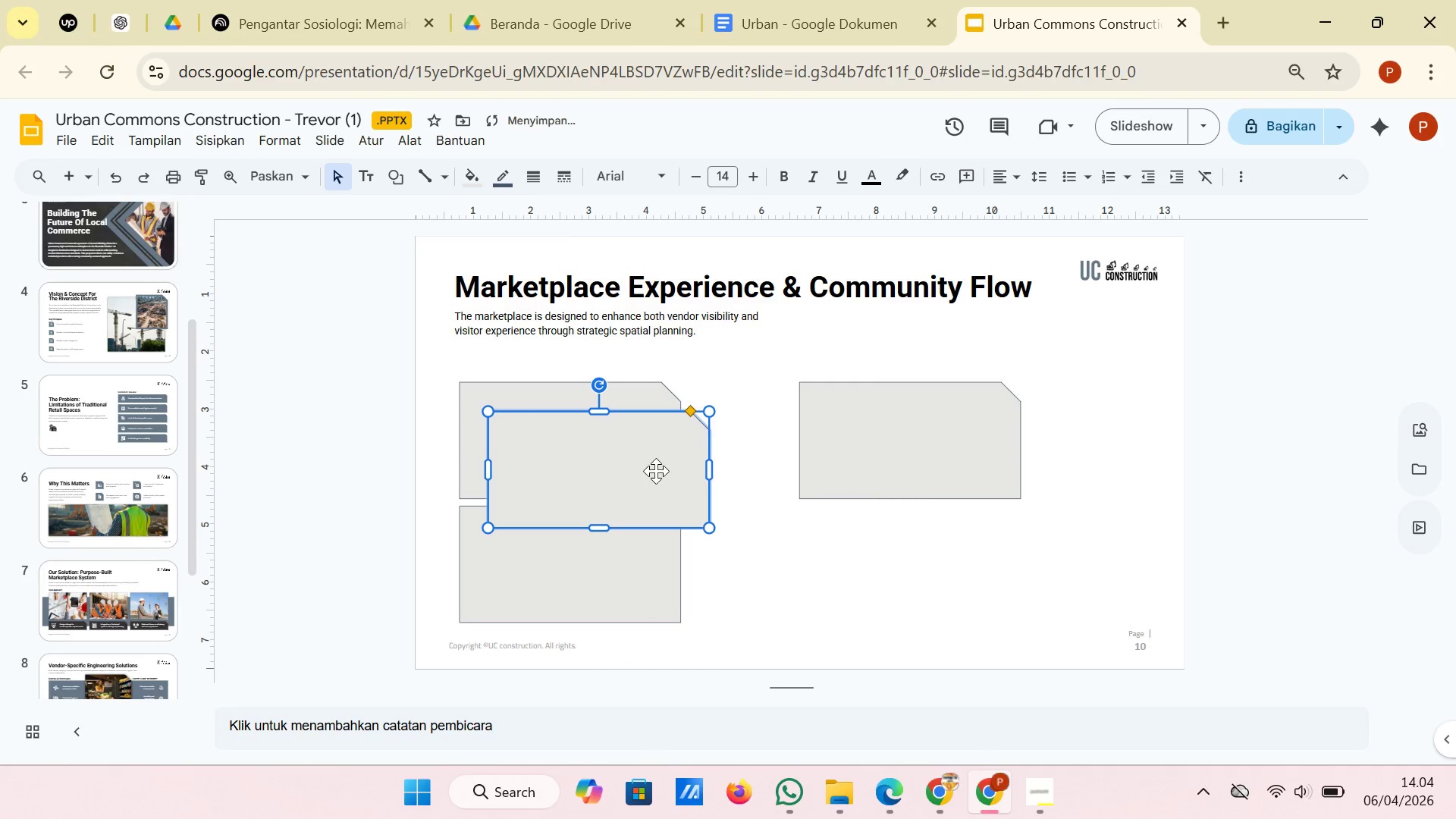 
left_click_drag(start_coordinate=[656, 471], to_coordinate=[966, 567])
 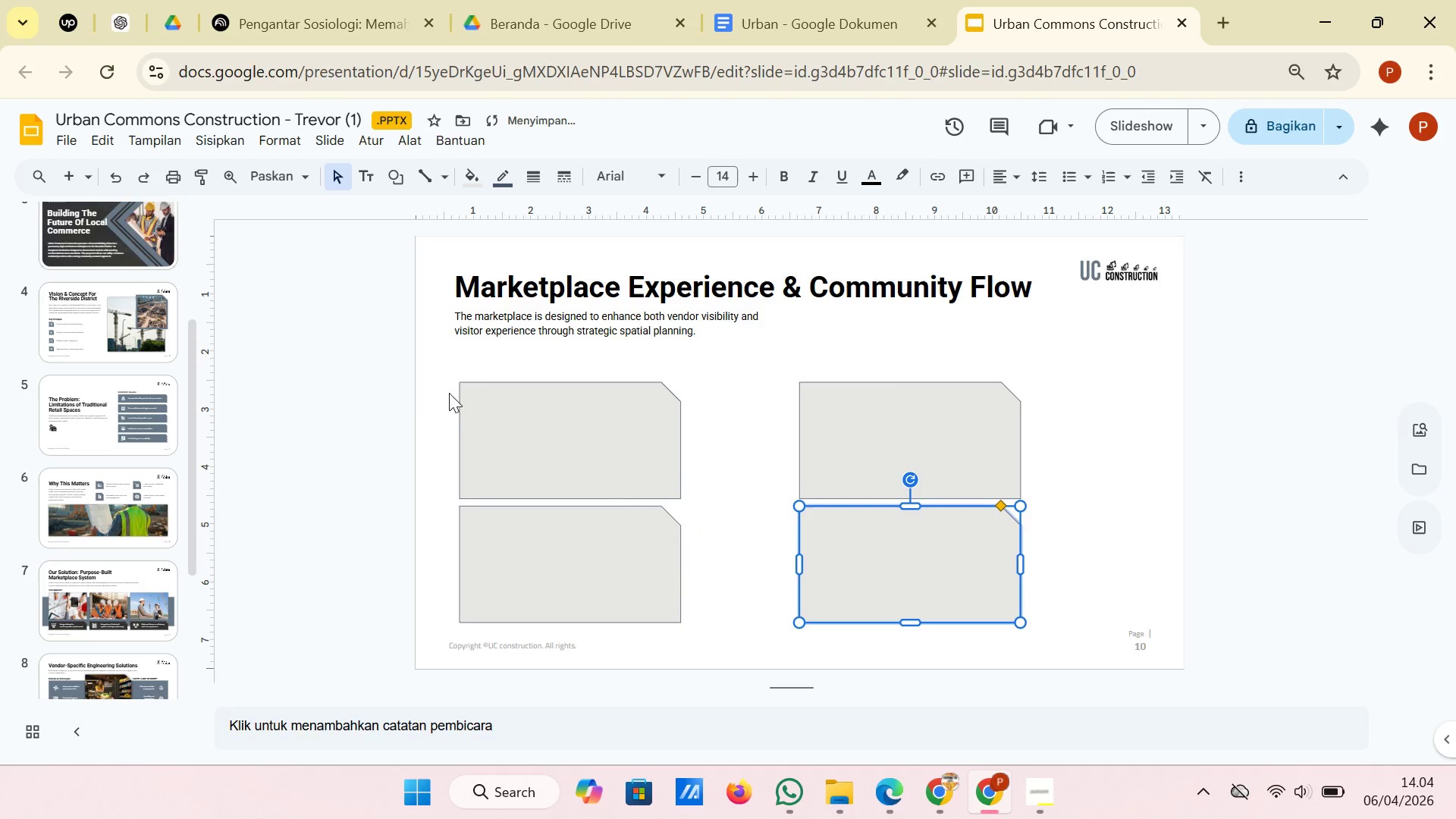 
left_click([441, 371])
 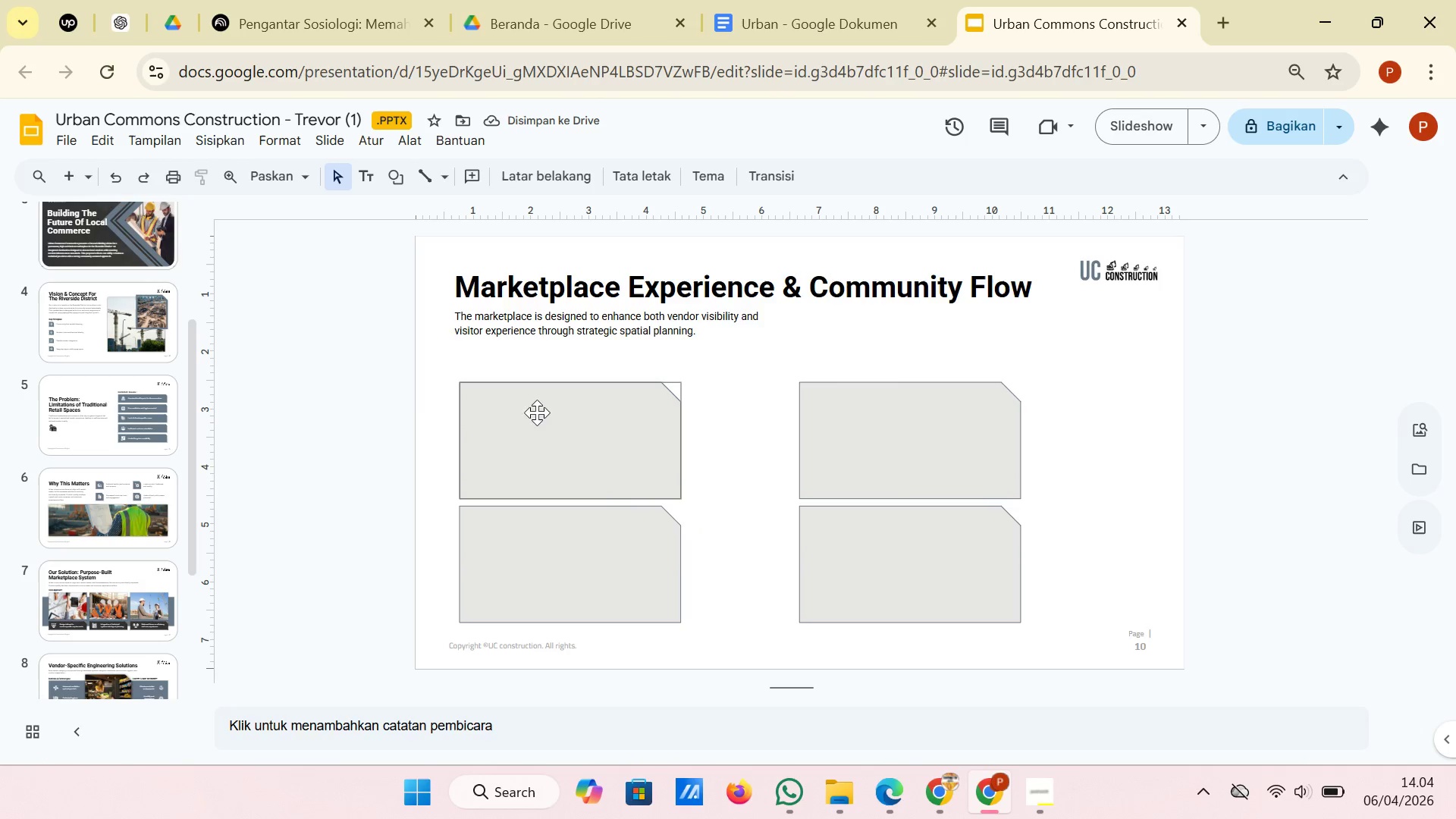 
left_click([560, 430])
 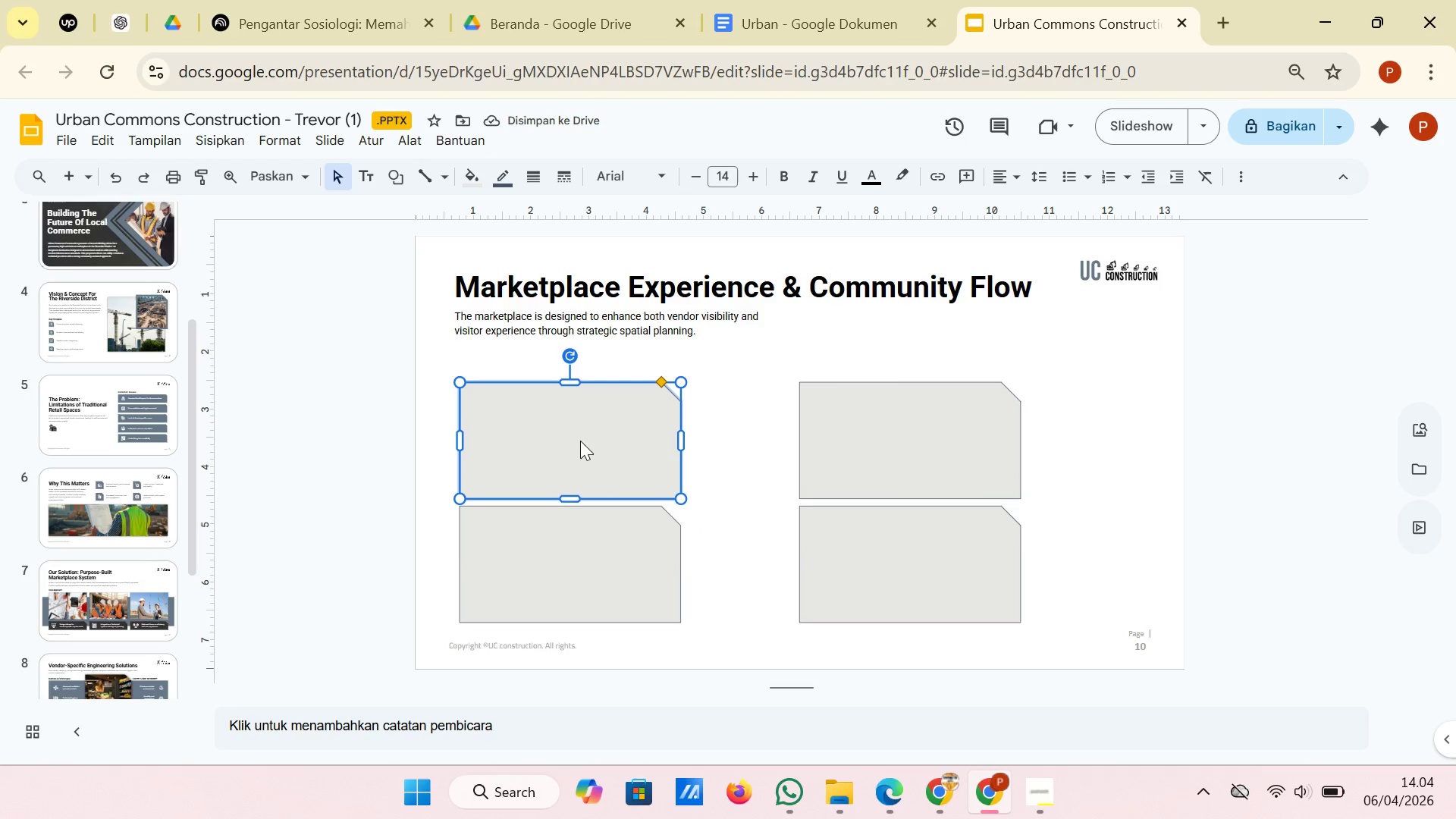 
left_click_drag(start_coordinate=[580, 441], to_coordinate=[572, 422])
 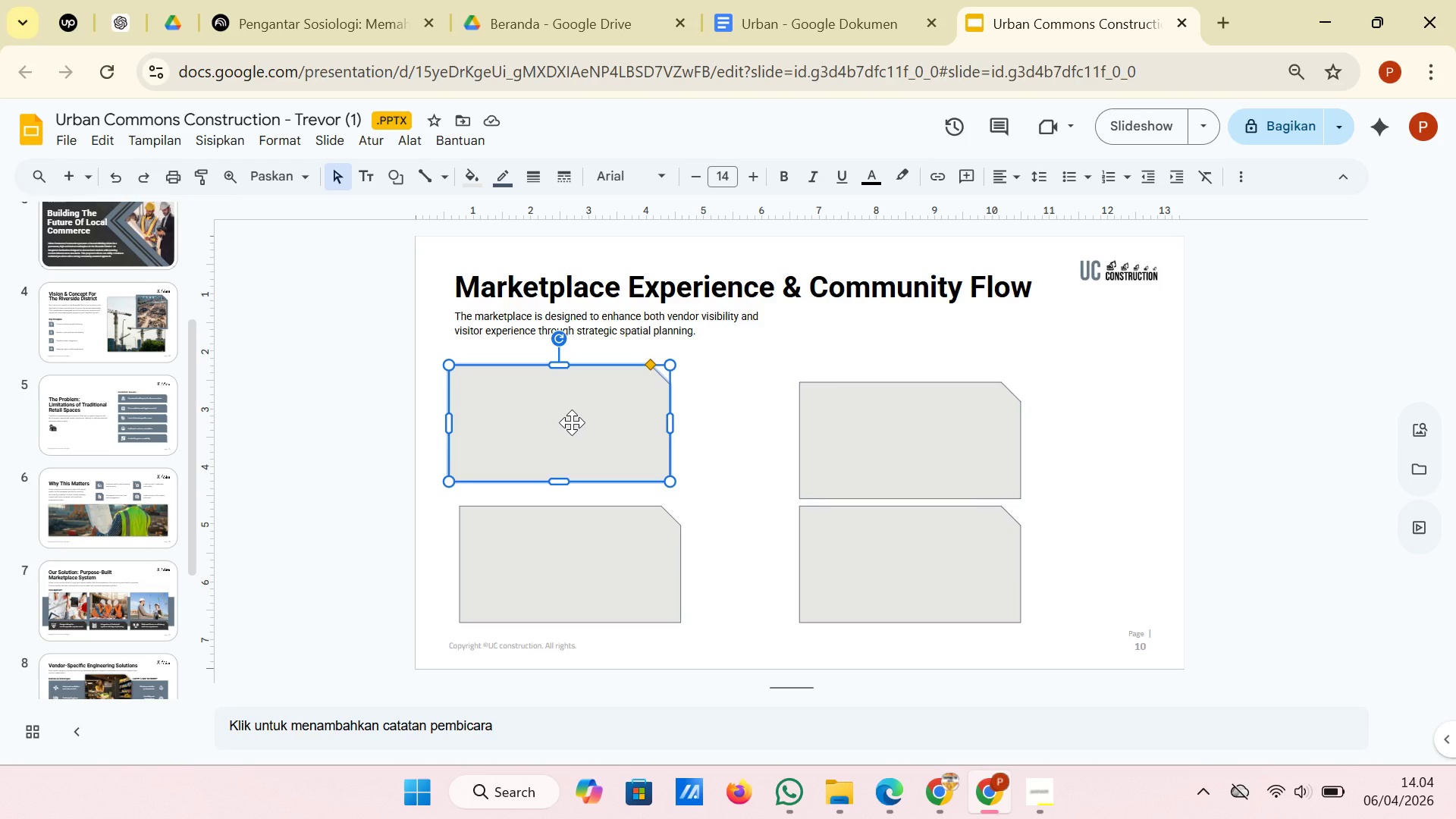 
wait(13.12)
 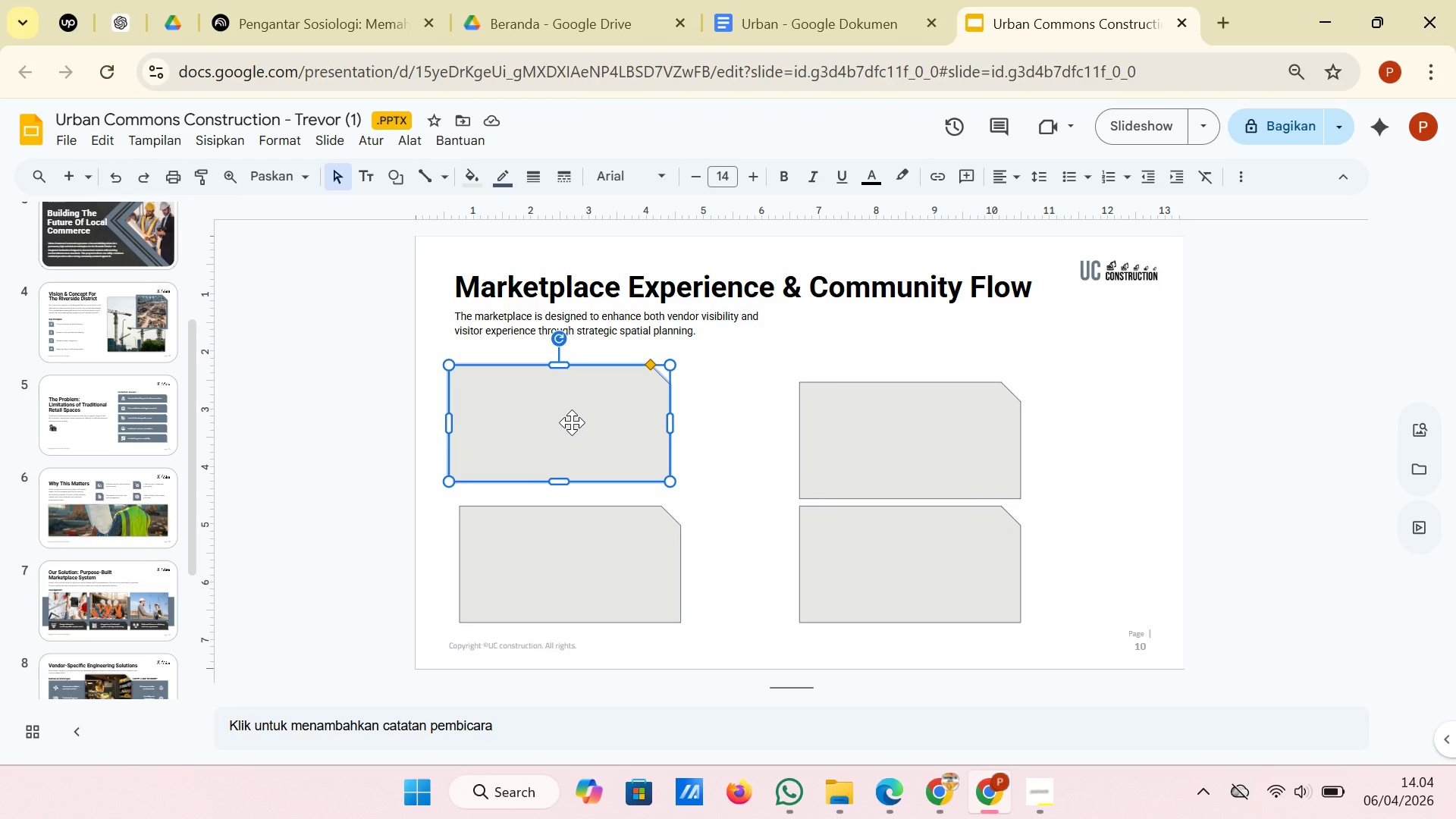 
left_click_drag(start_coordinate=[572, 422], to_coordinate=[576, 422])
 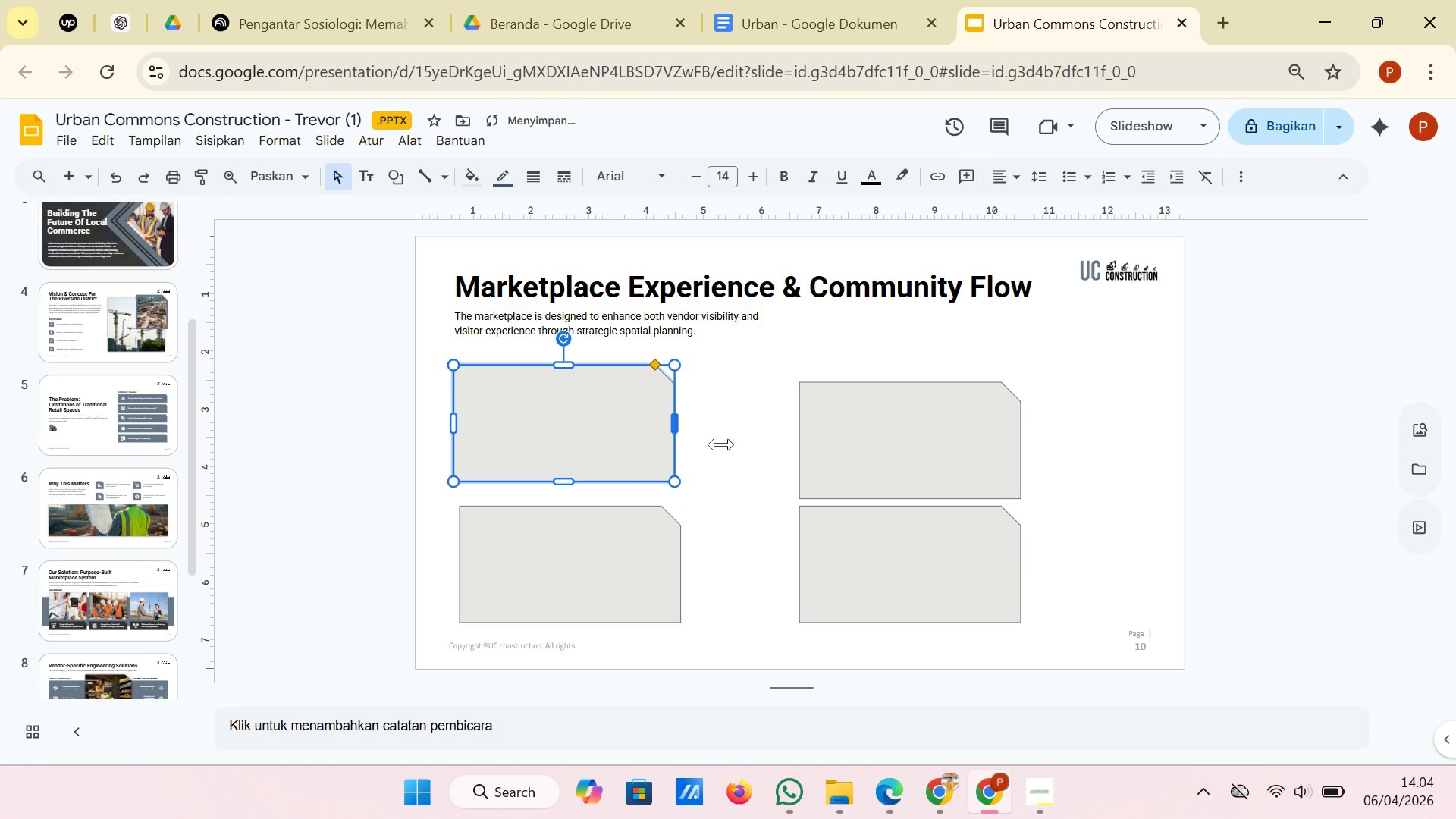 
left_click([749, 452])
 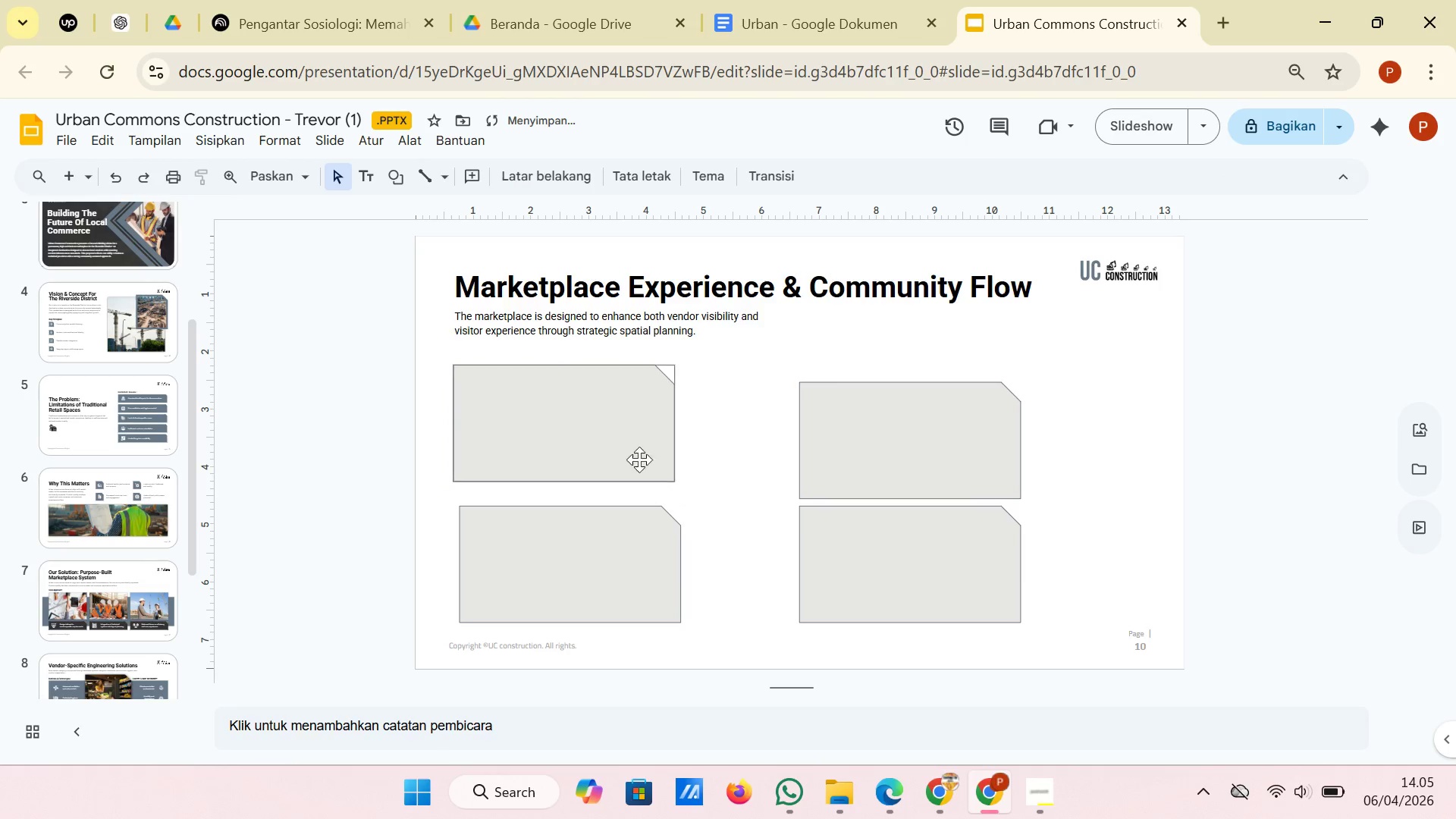 
left_click([593, 453])
 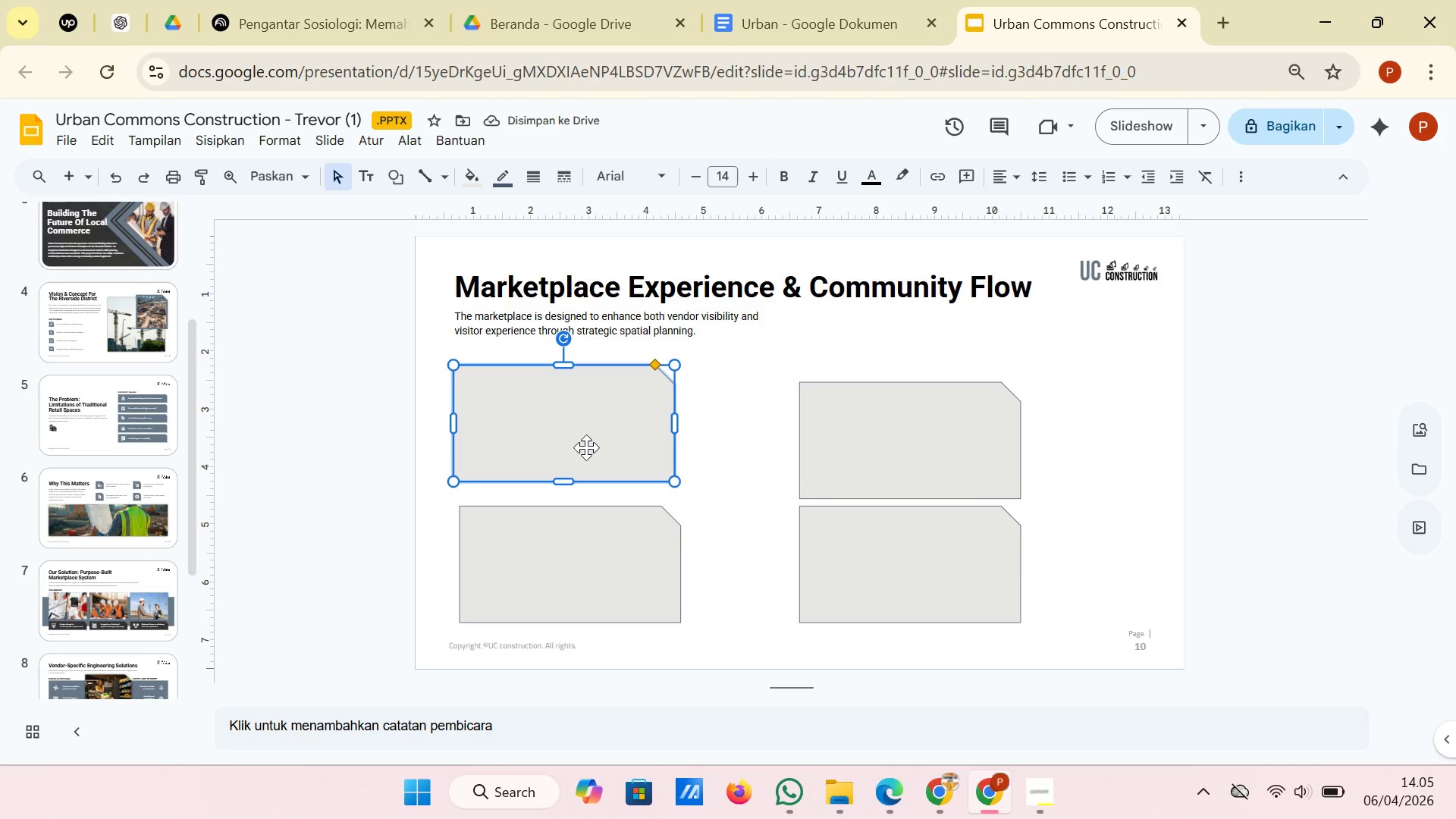 
left_click_drag(start_coordinate=[586, 447], to_coordinate=[590, 447])
 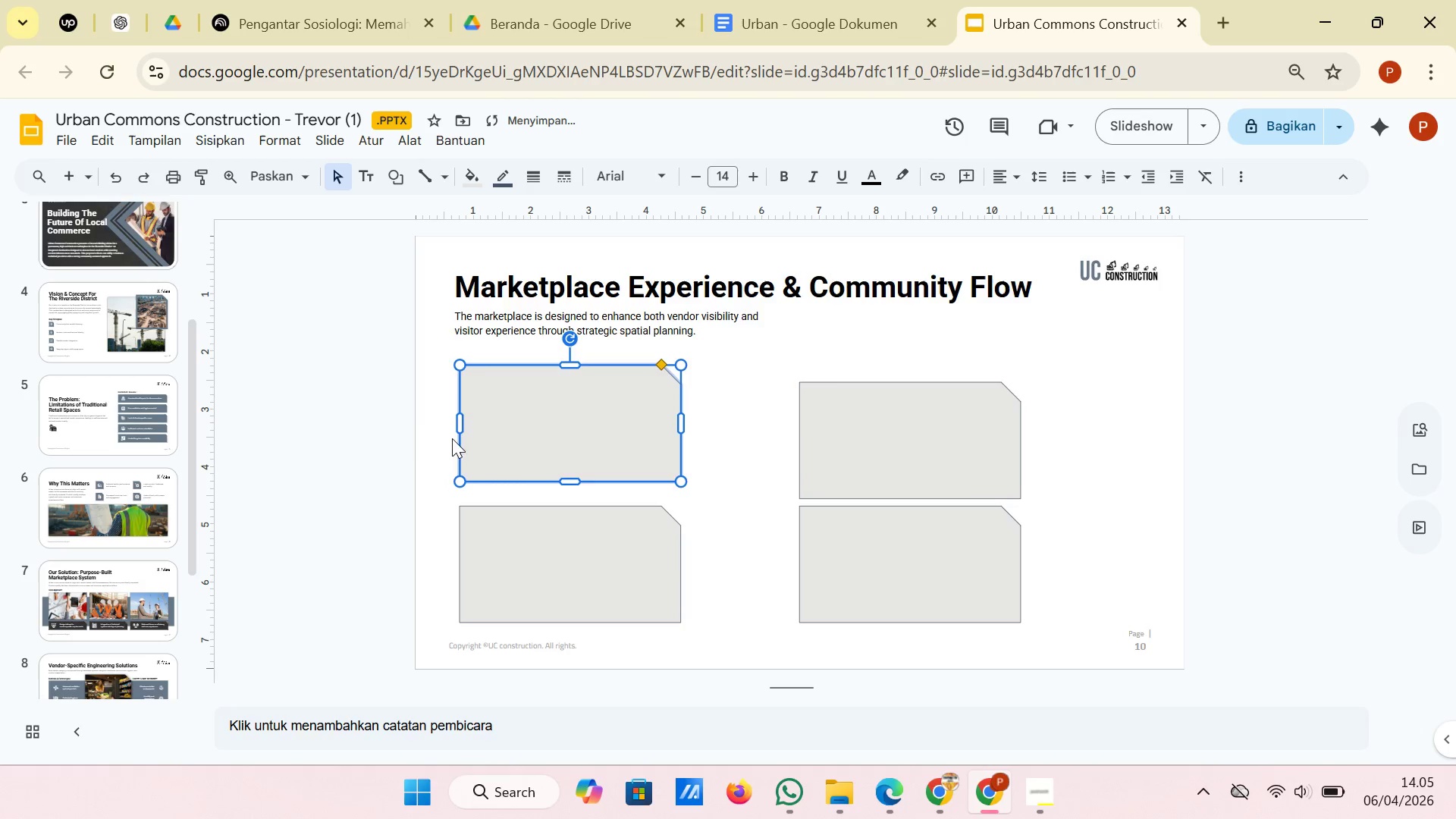 
left_click([413, 446])
 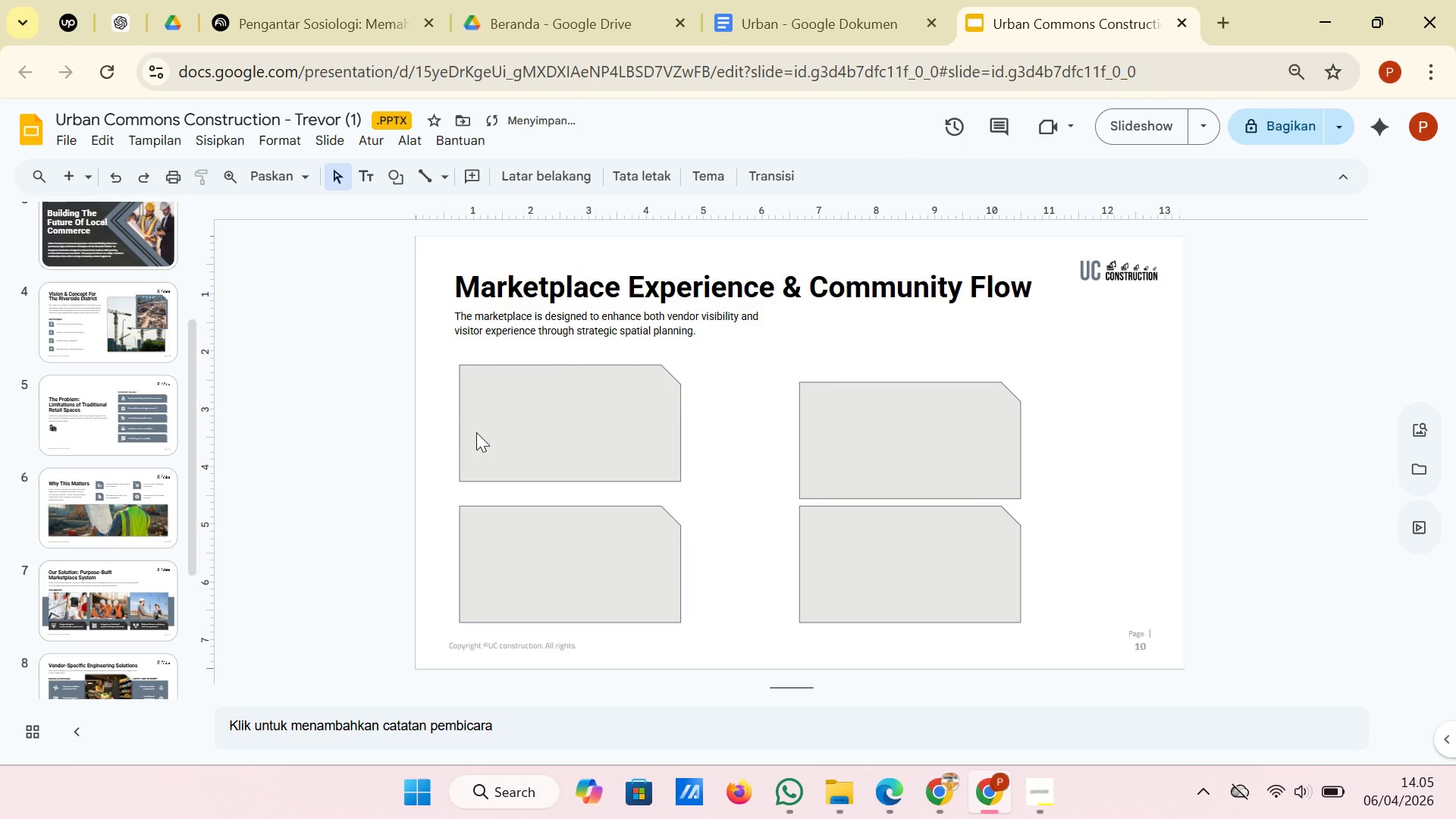 
left_click([476, 432])
 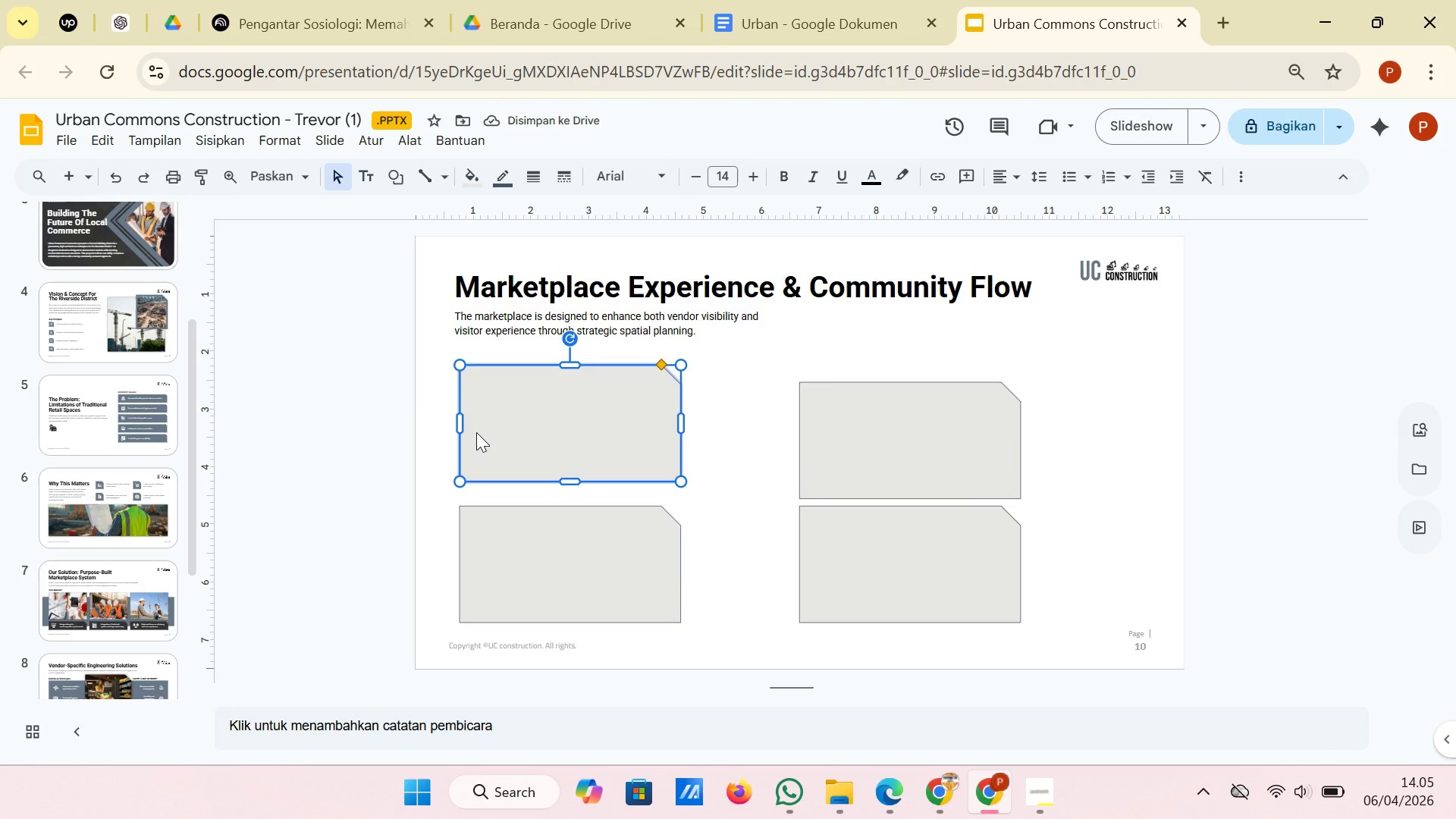 
key(ArrowLeft)
 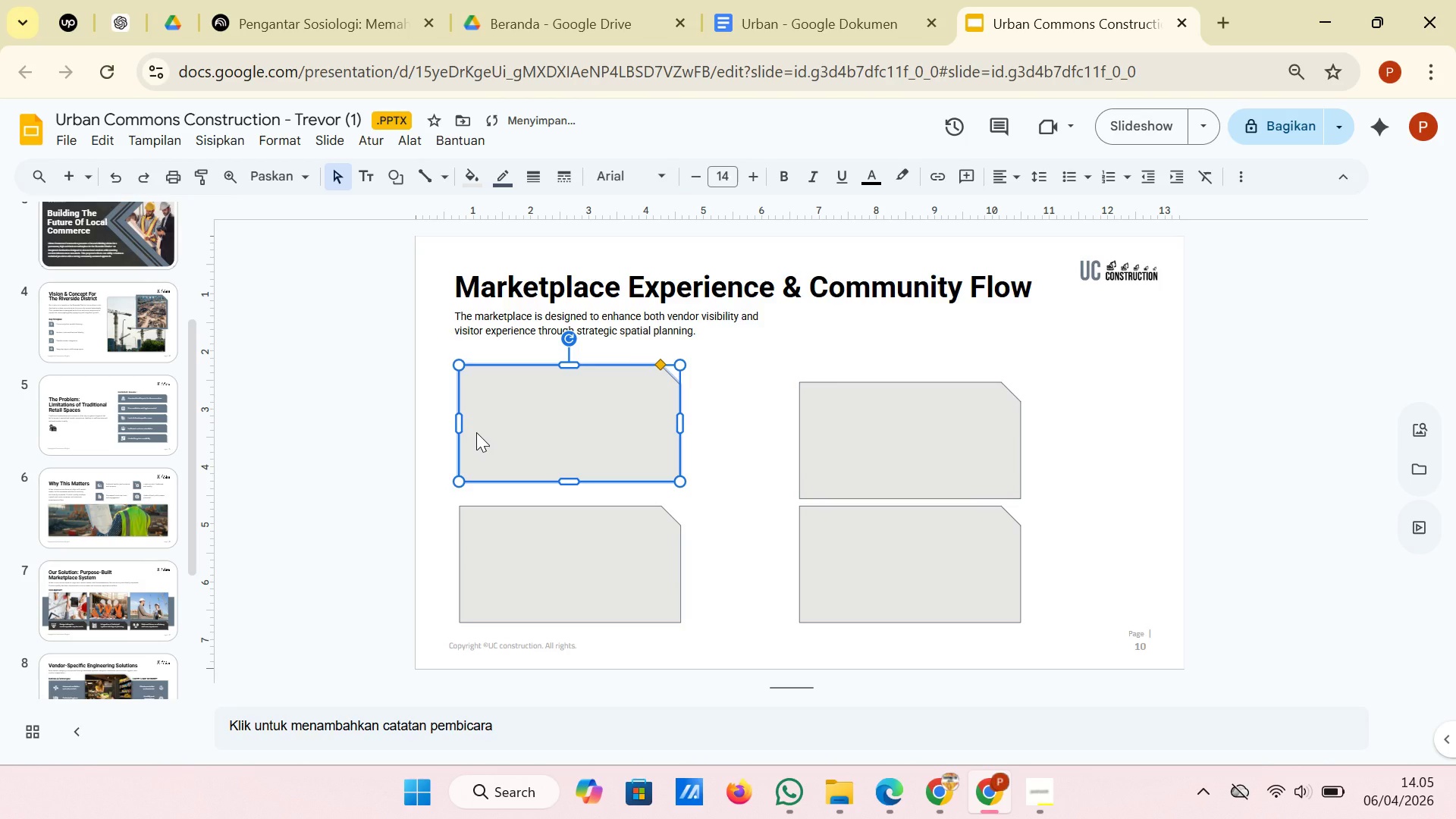 
key(ArrowLeft)
 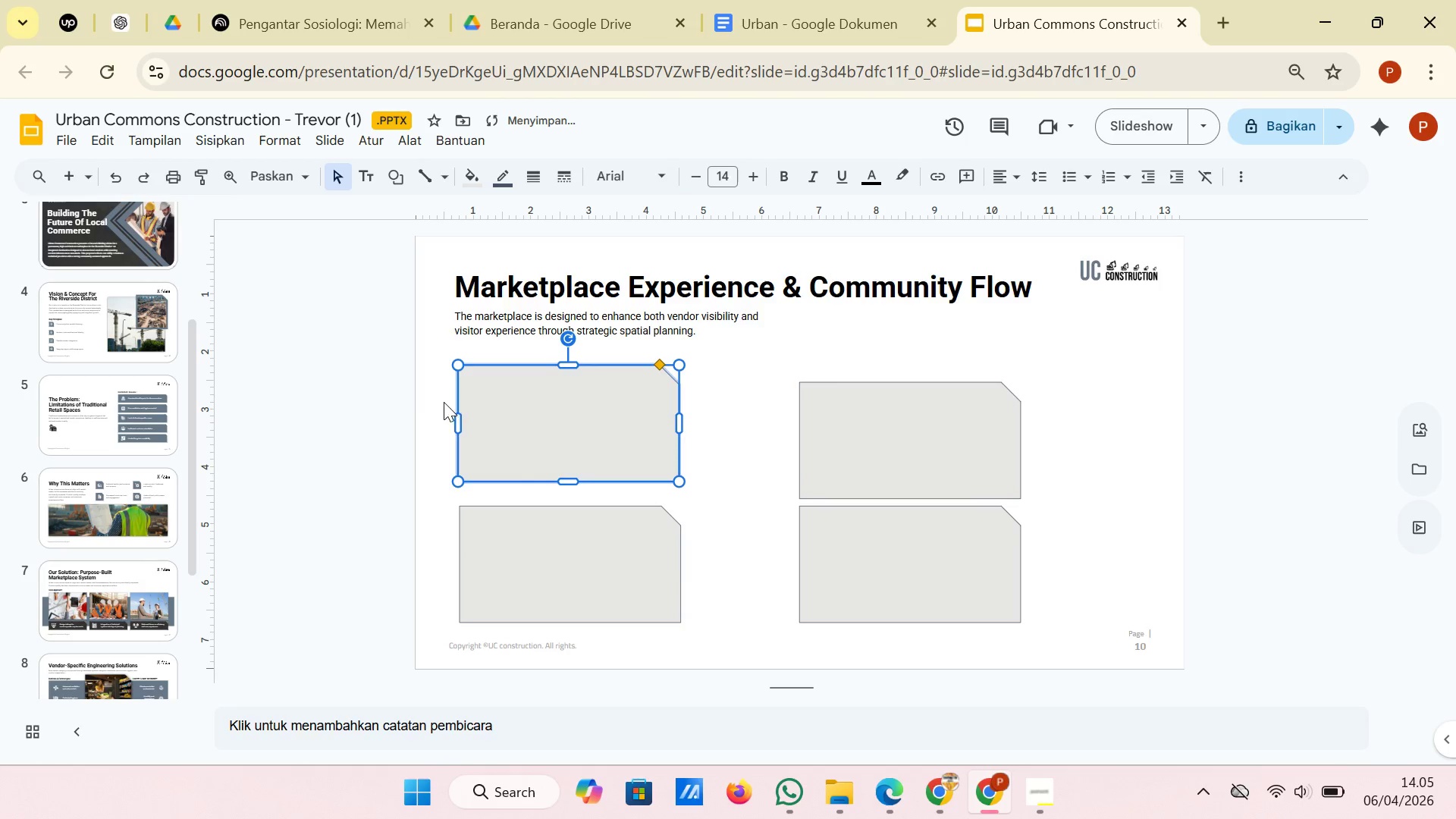 
left_click([438, 397])
 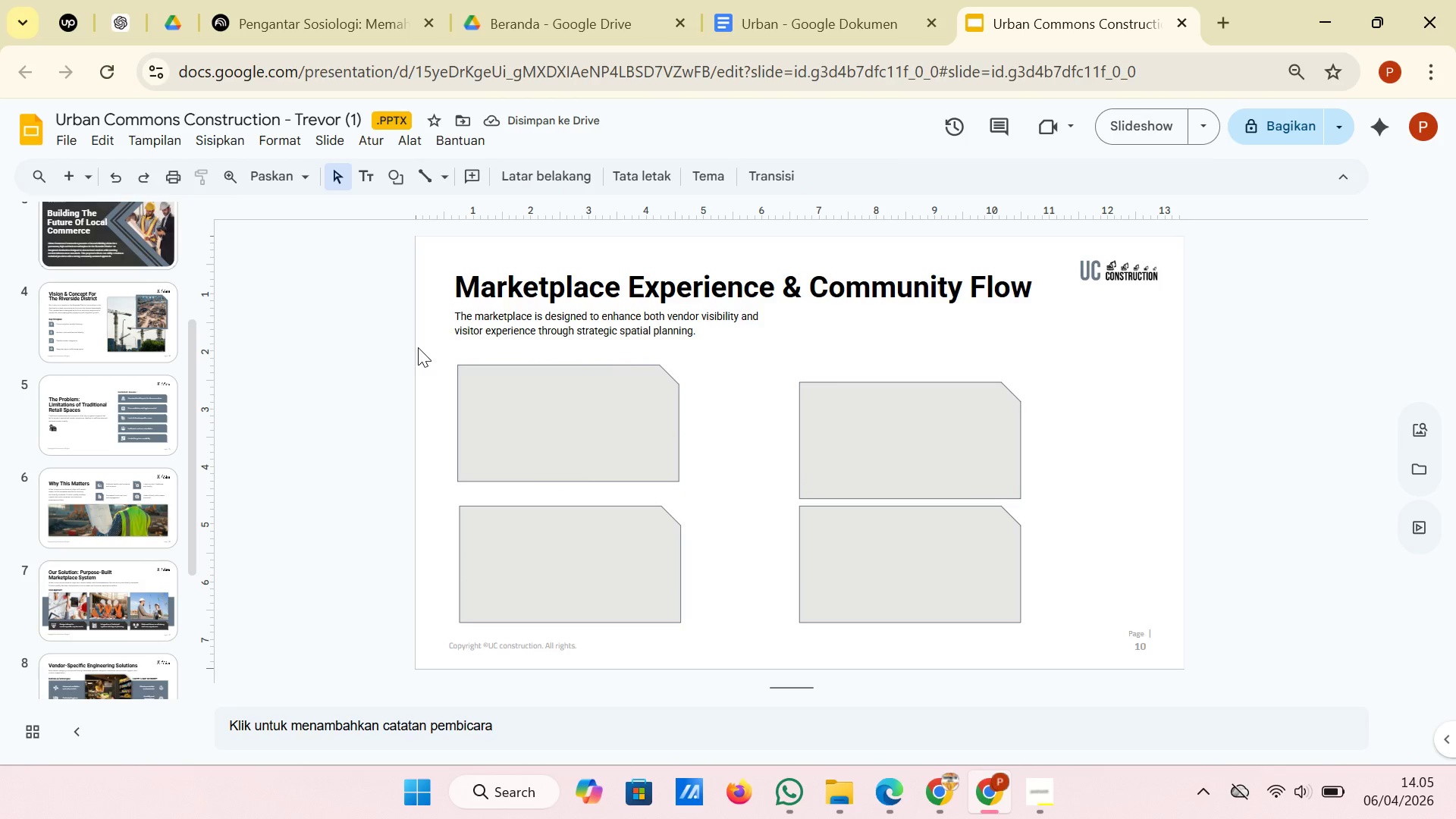 
left_click_drag(start_coordinate=[422, 339], to_coordinate=[940, 619])
 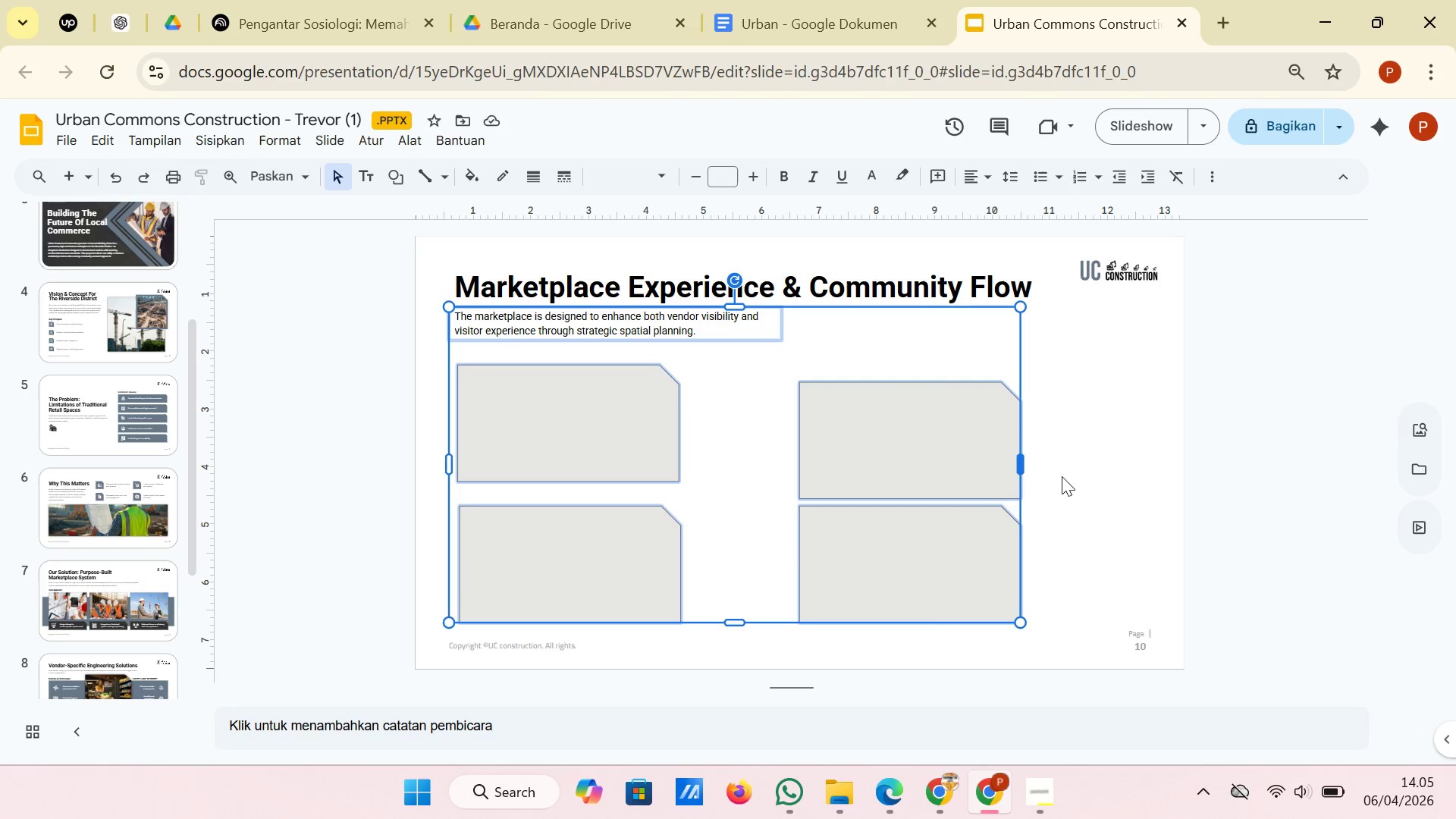 
left_click([1084, 483])
 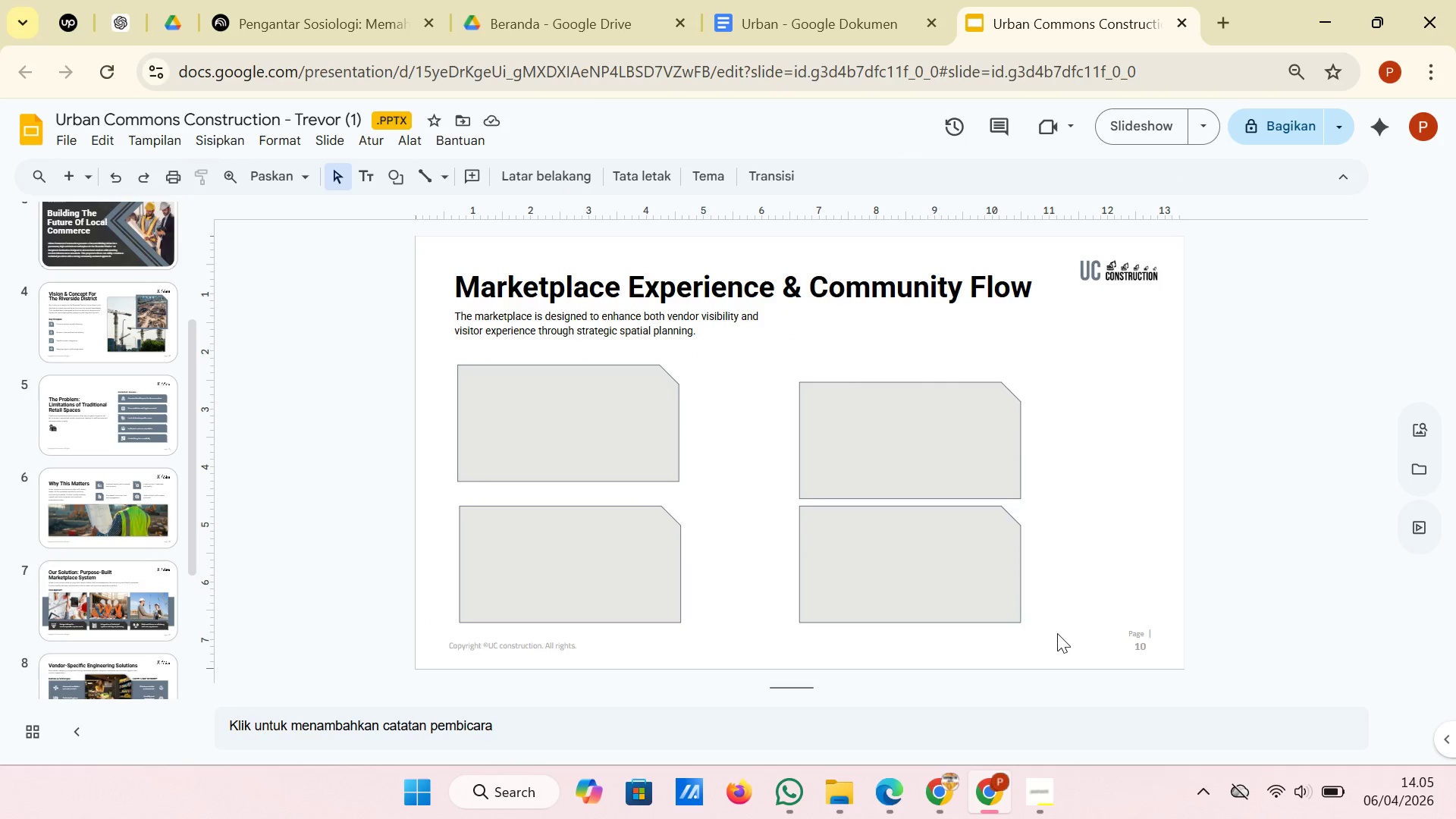 
left_click_drag(start_coordinate=[1056, 638], to_coordinate=[527, 414])
 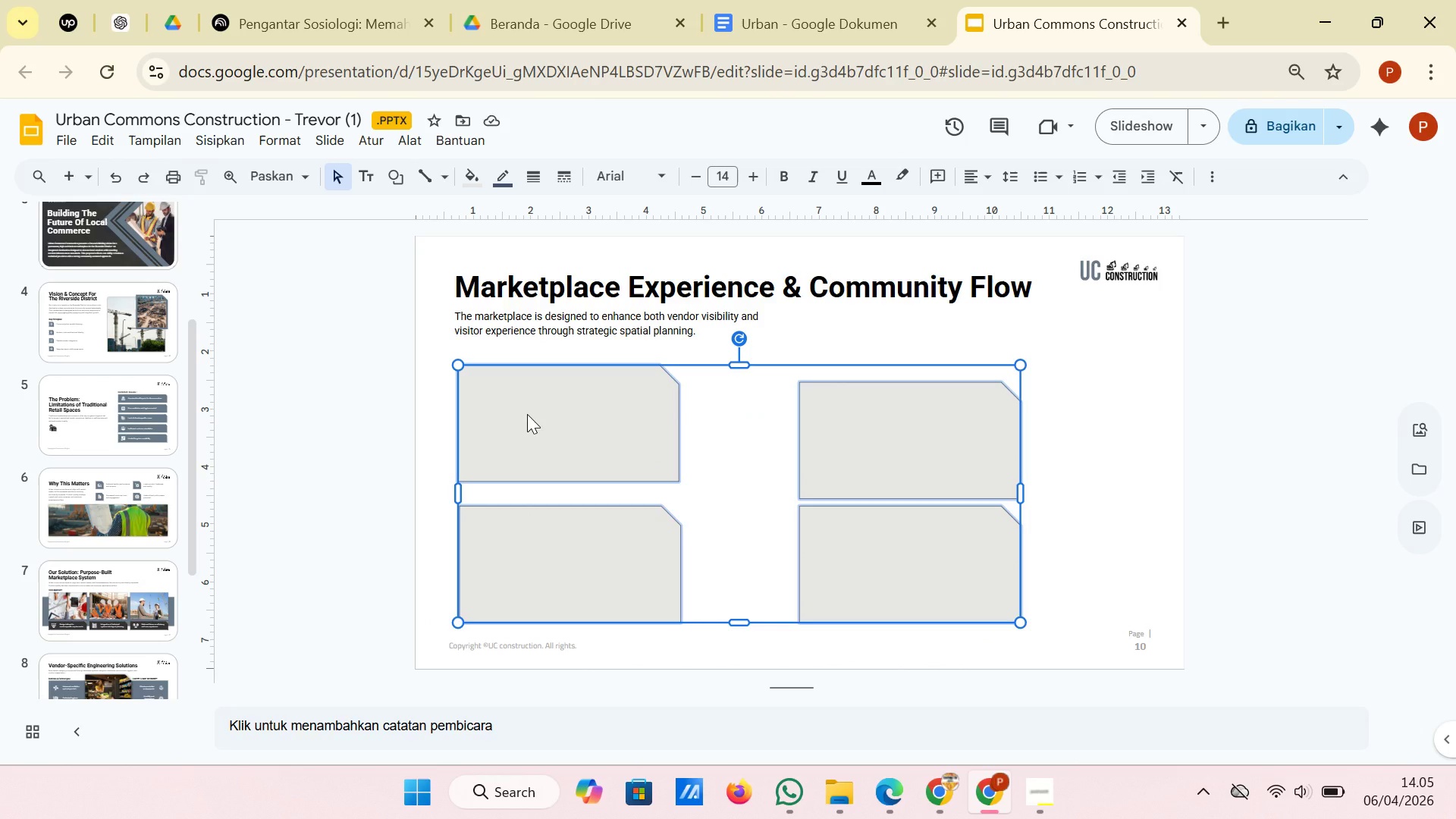 
wait(9.2)
 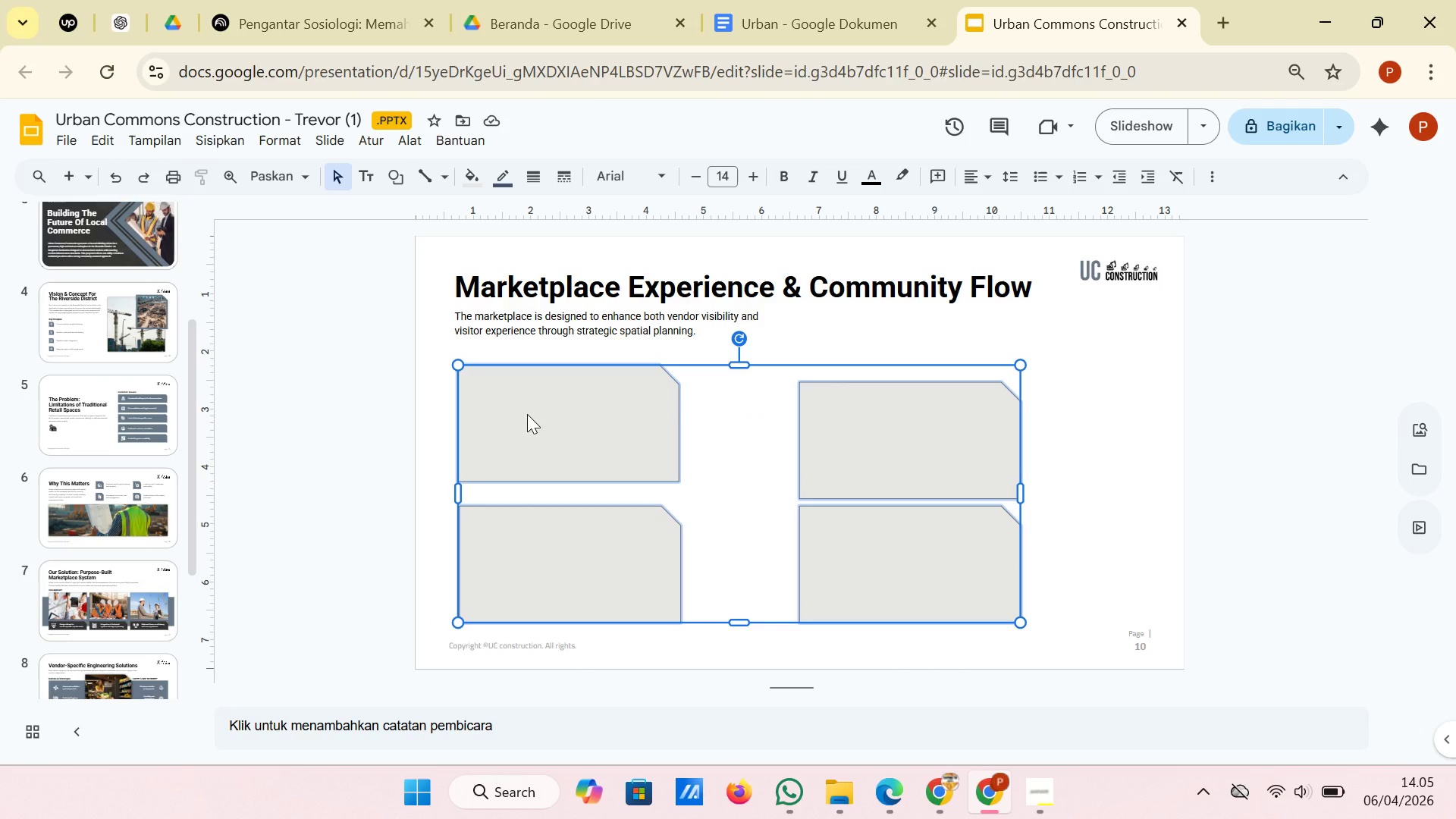 
right_click([626, 422])
 